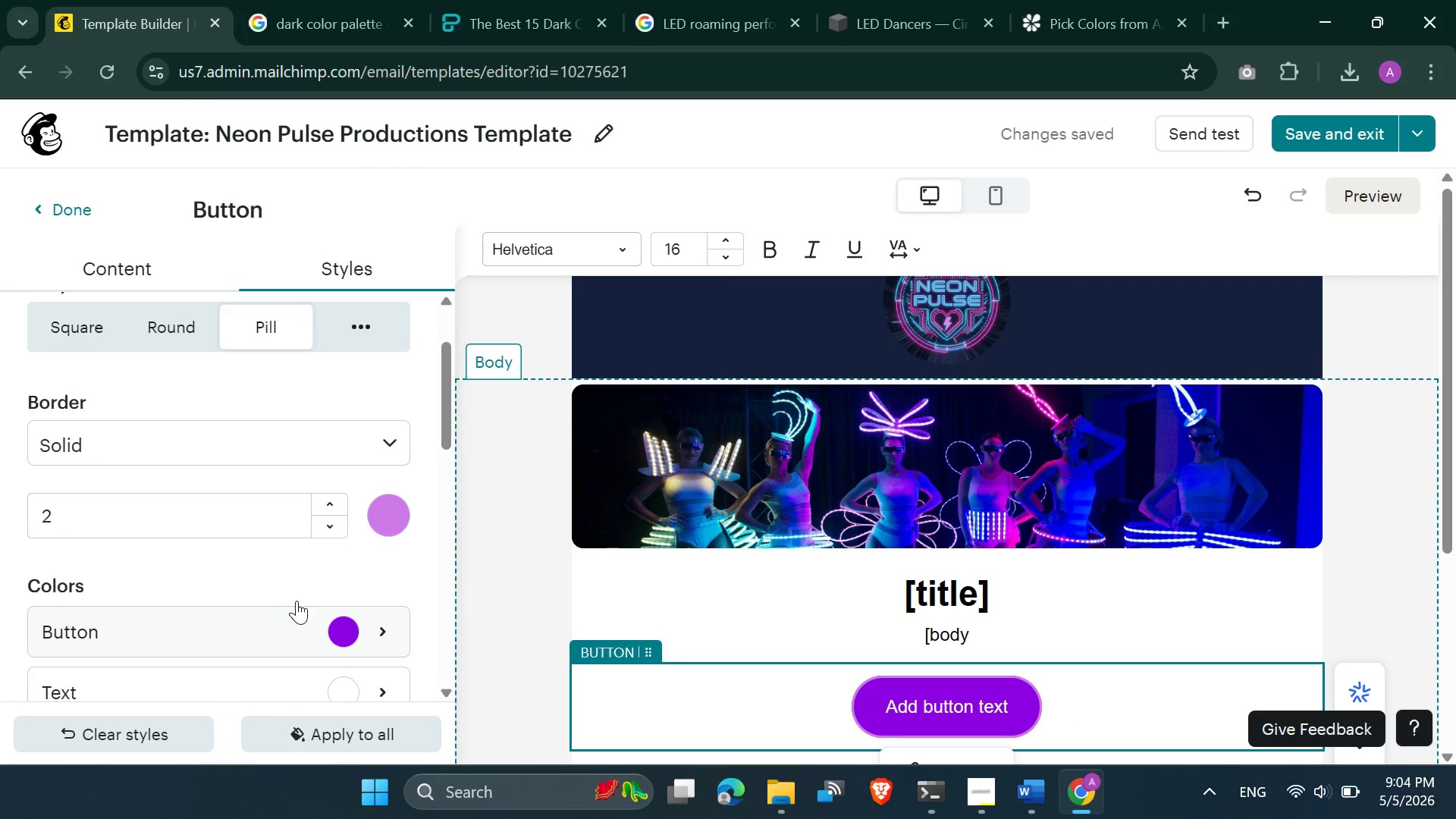 
scroll: coordinate [297, 606], scroll_direction: down, amount: 2.0
 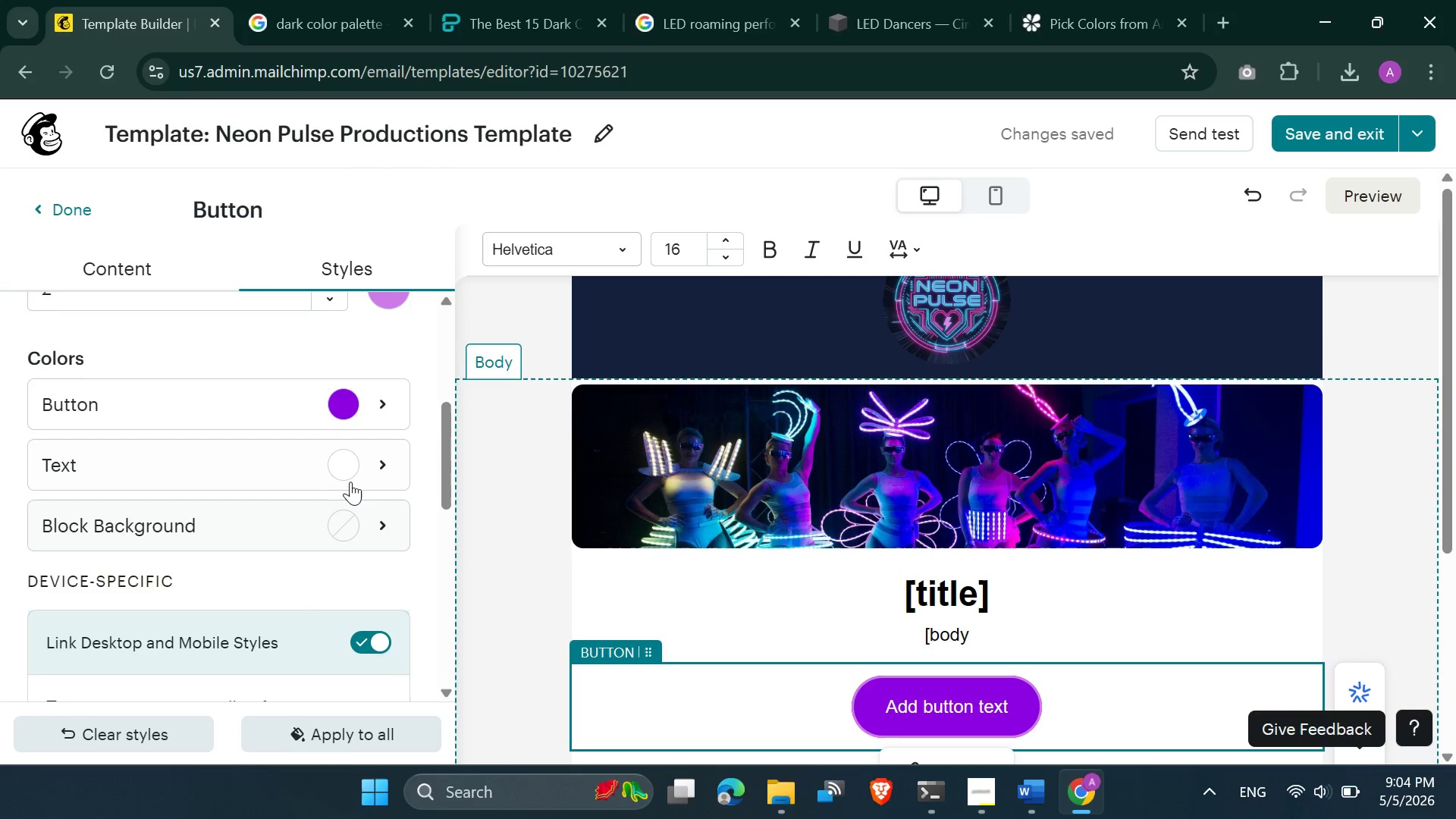 
left_click([350, 472])
 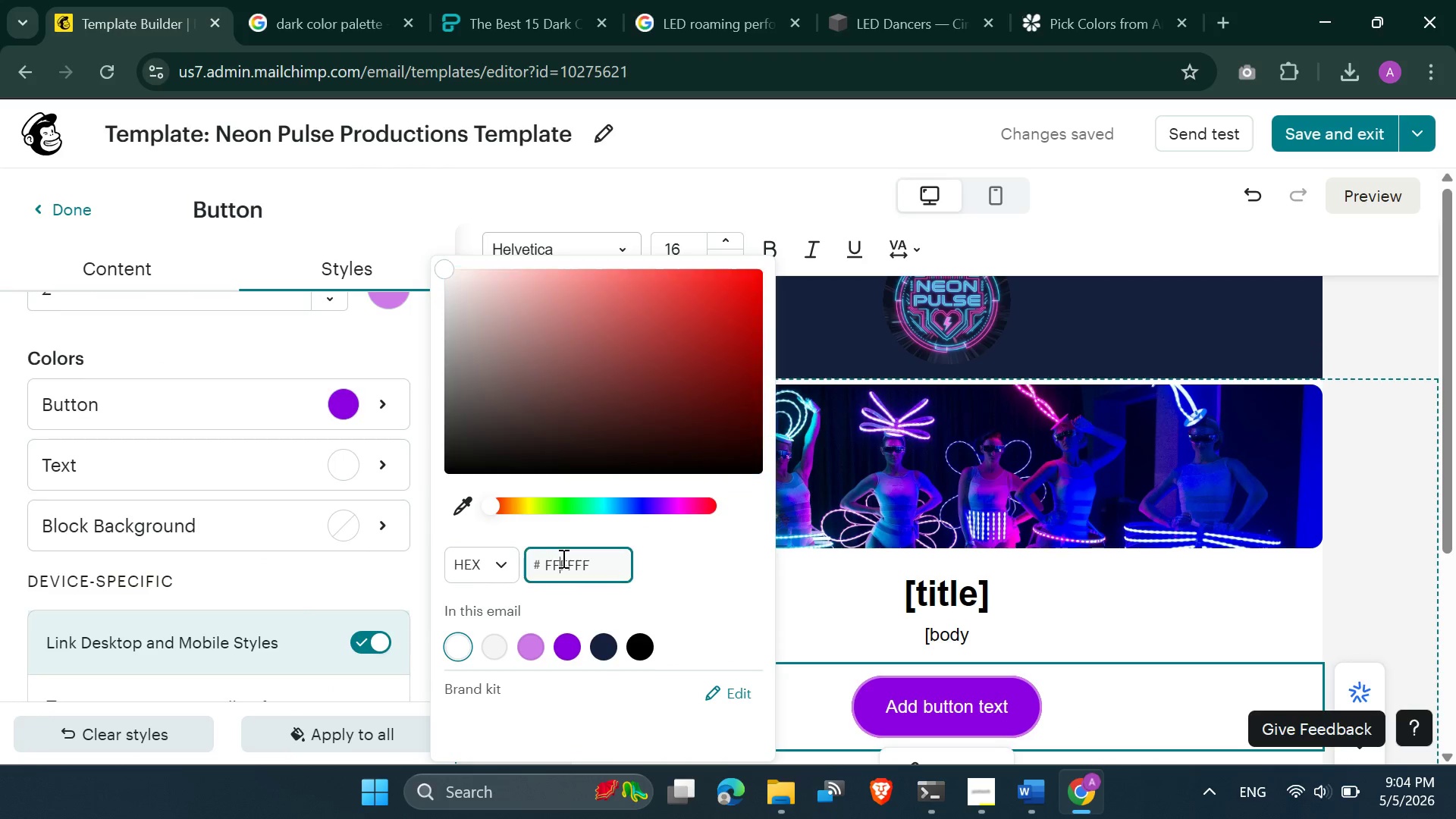 
right_click([563, 557])
 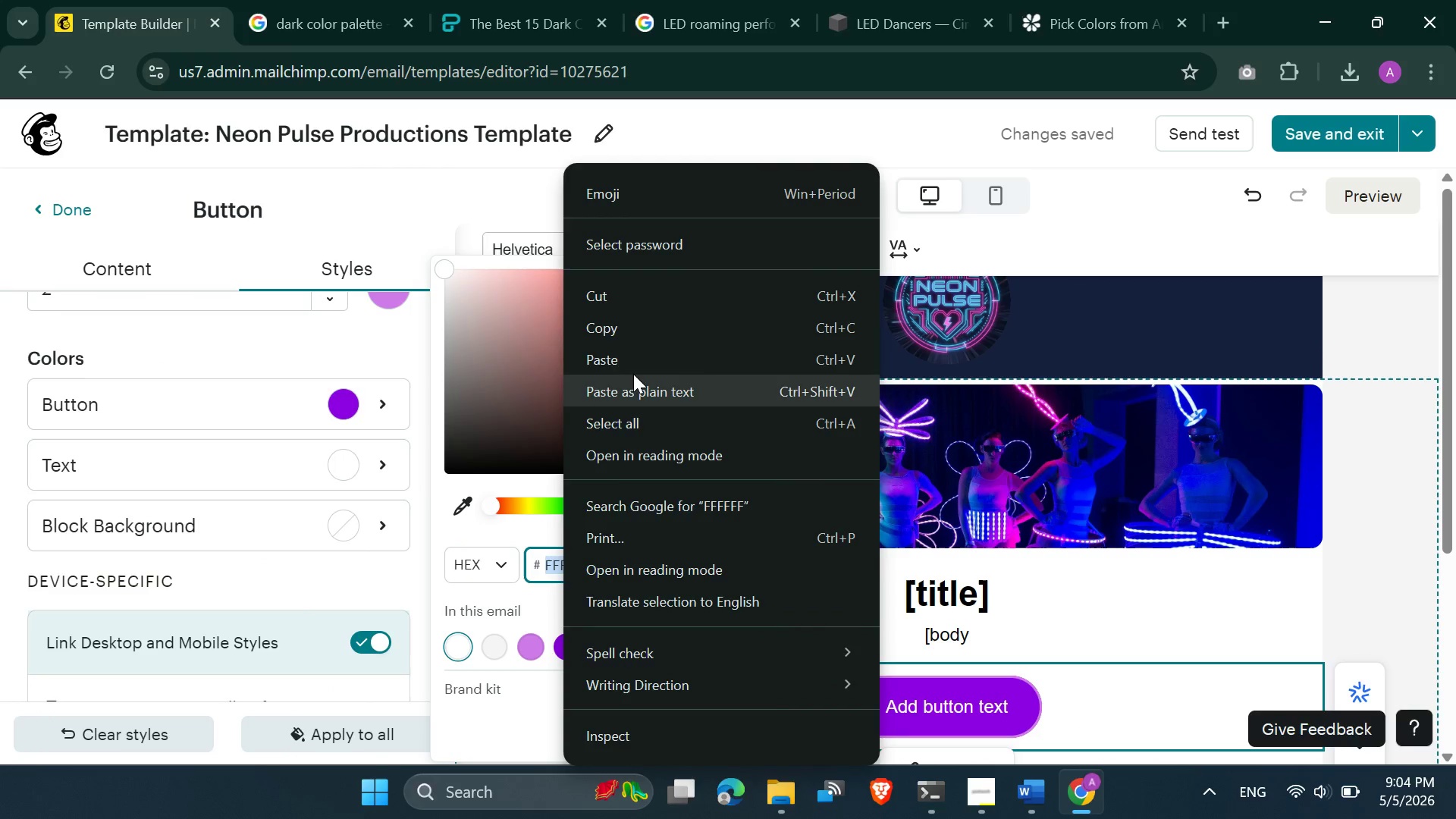 
left_click([632, 369])
 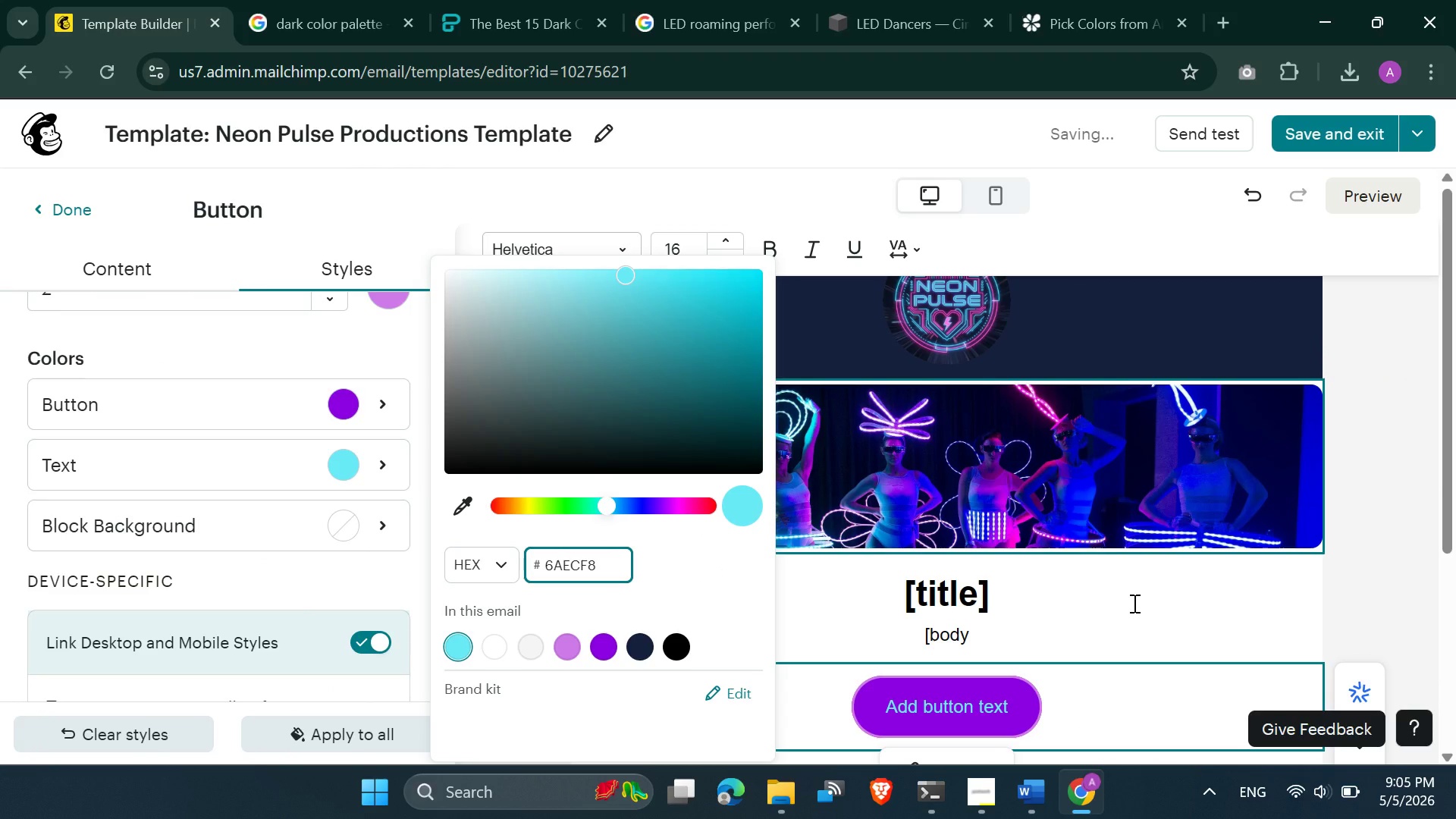 
scroll: coordinate [1133, 604], scroll_direction: up, amount: 1.0
 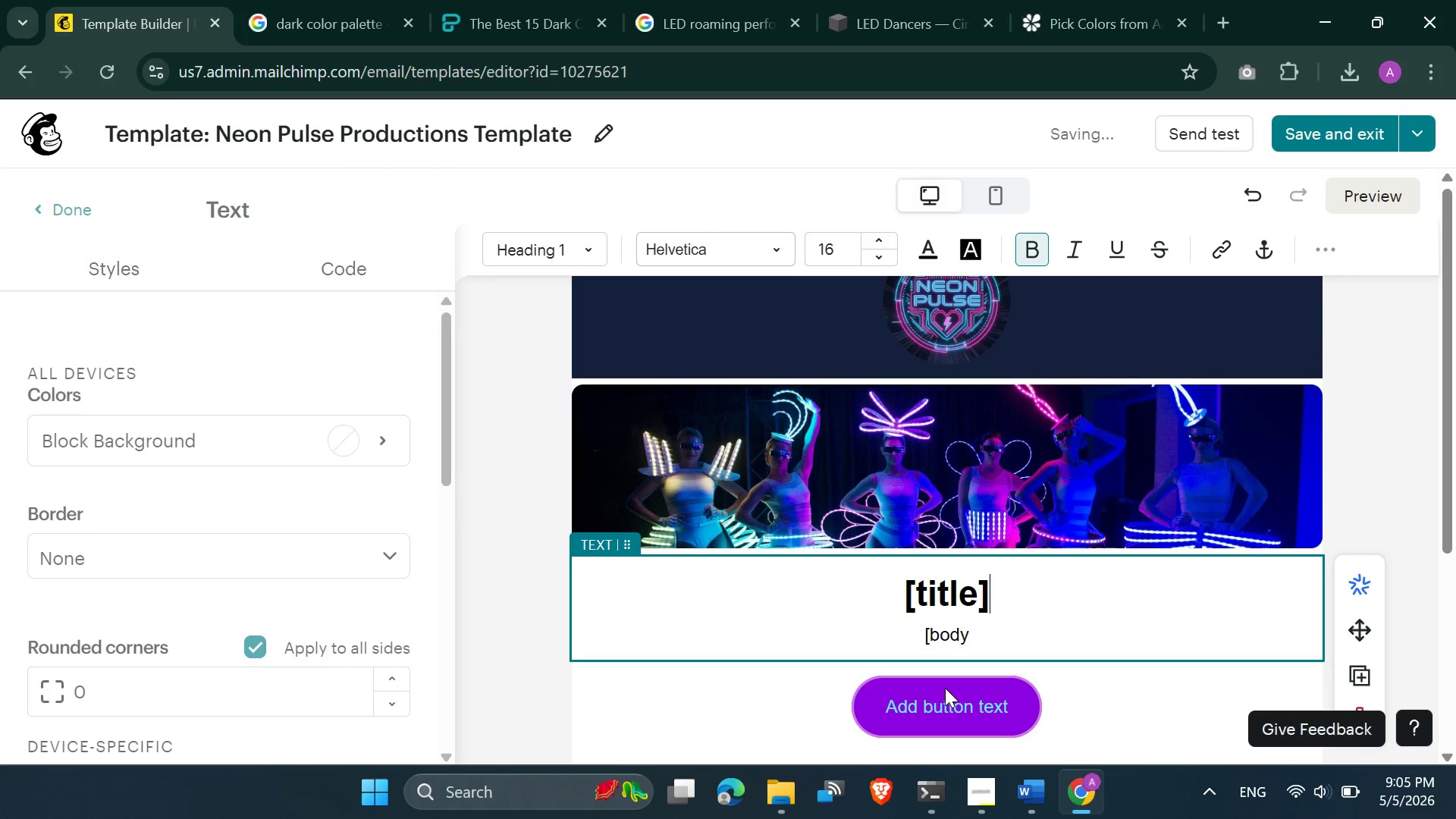 
left_click([946, 682])
 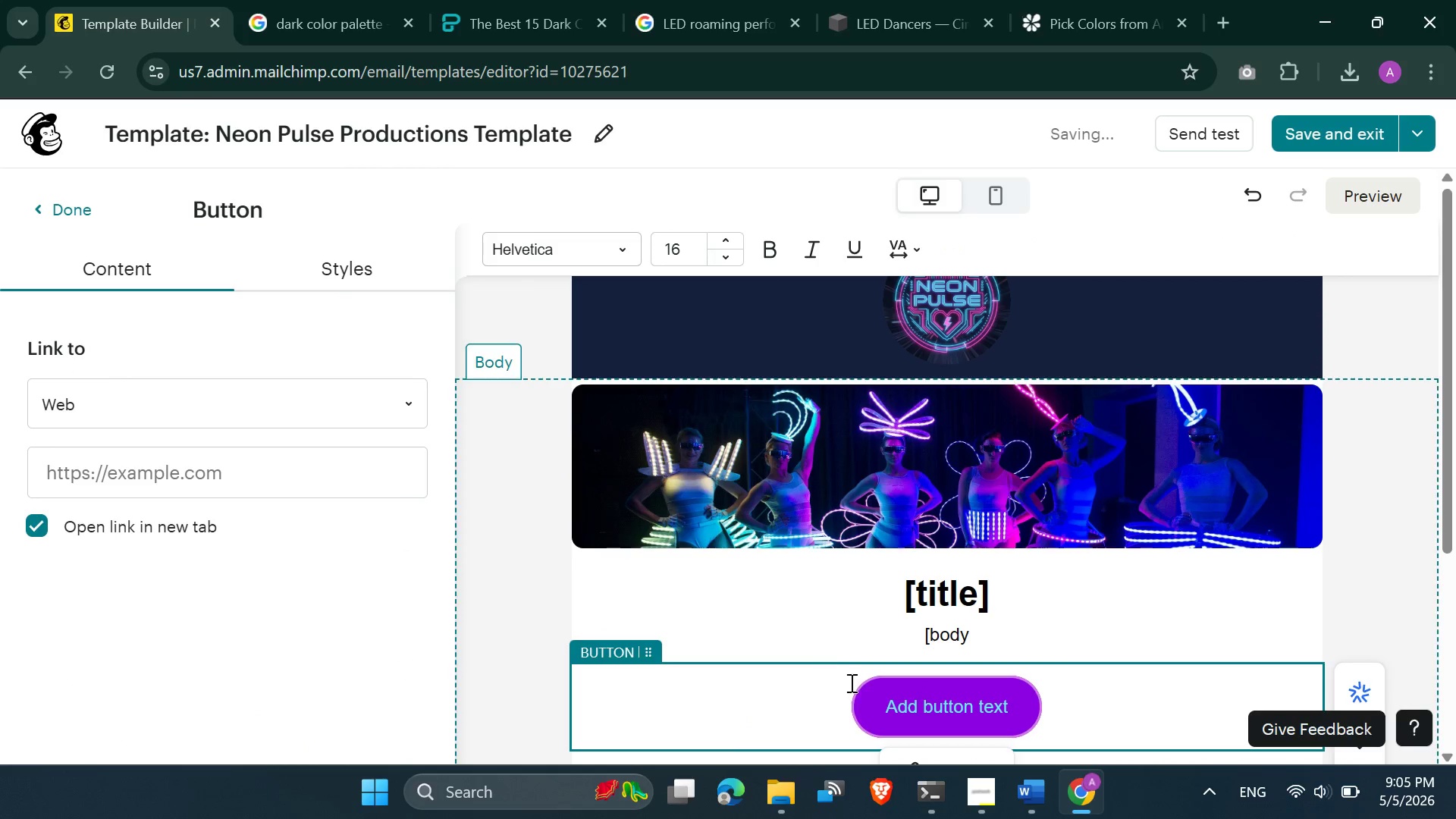 
wait(5.66)
 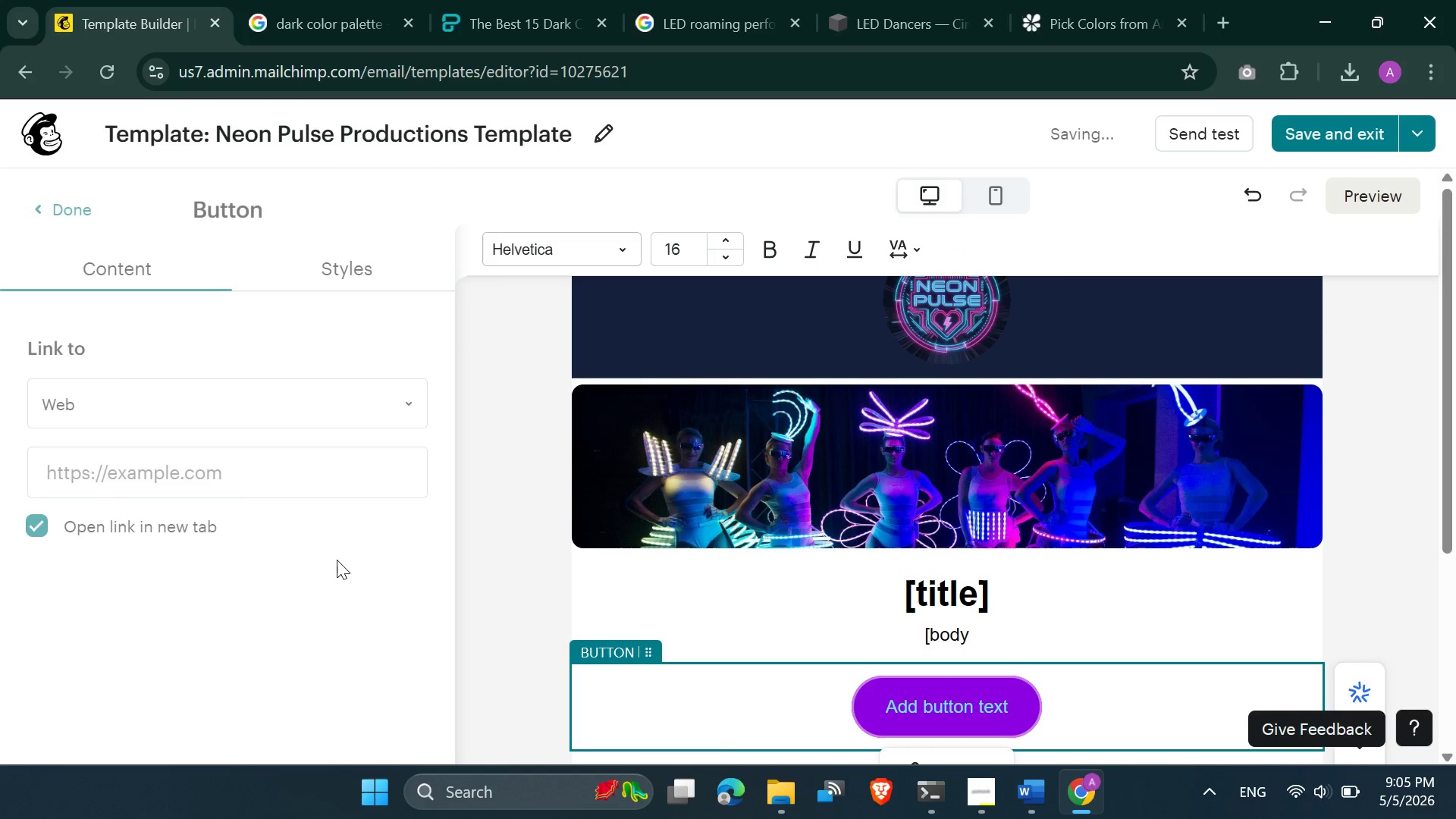 
left_click([952, 698])
 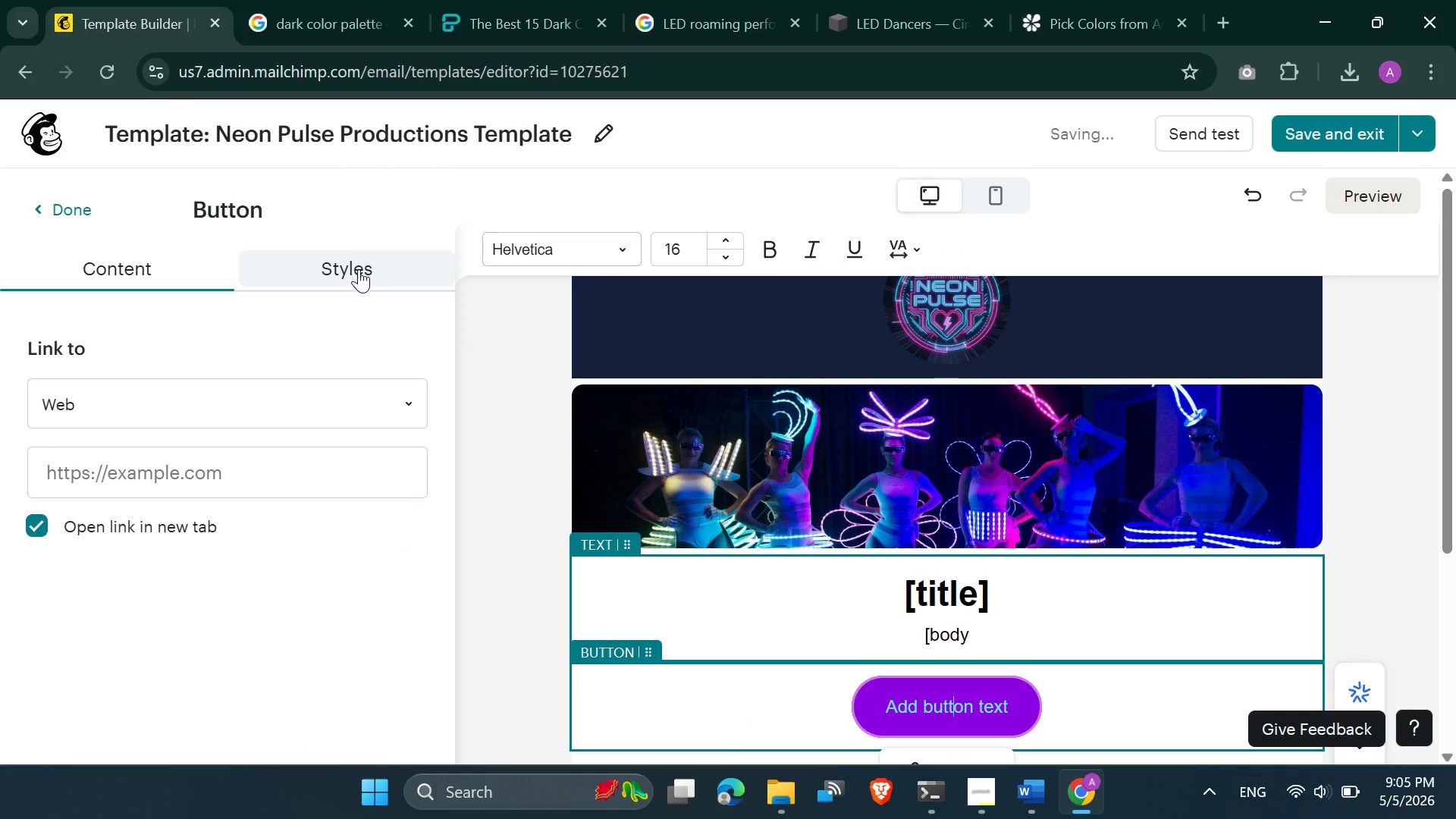 
scroll: coordinate [393, 662], scroll_direction: down, amount: 1.0
 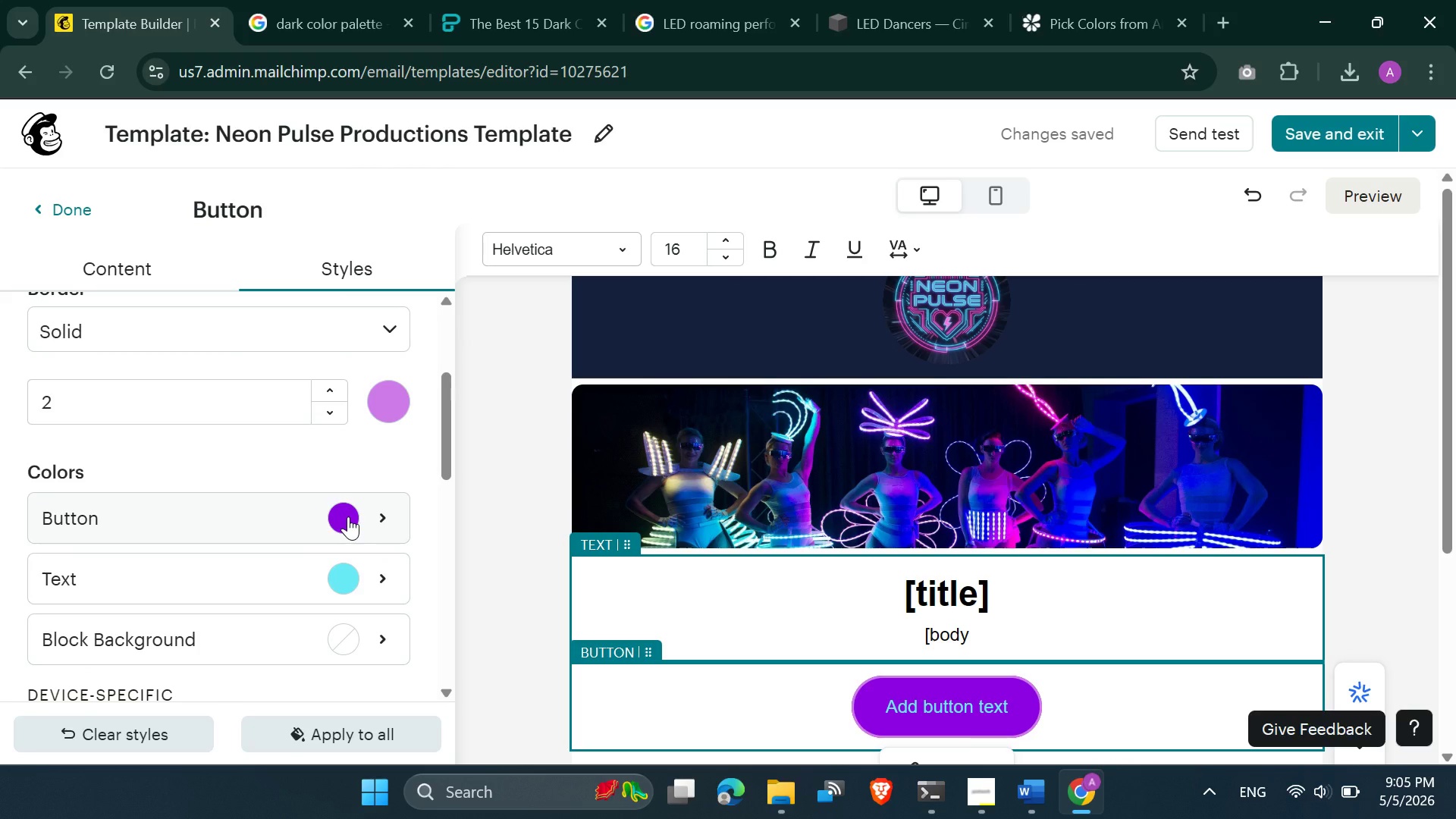 
mouse_move([420, 417])
 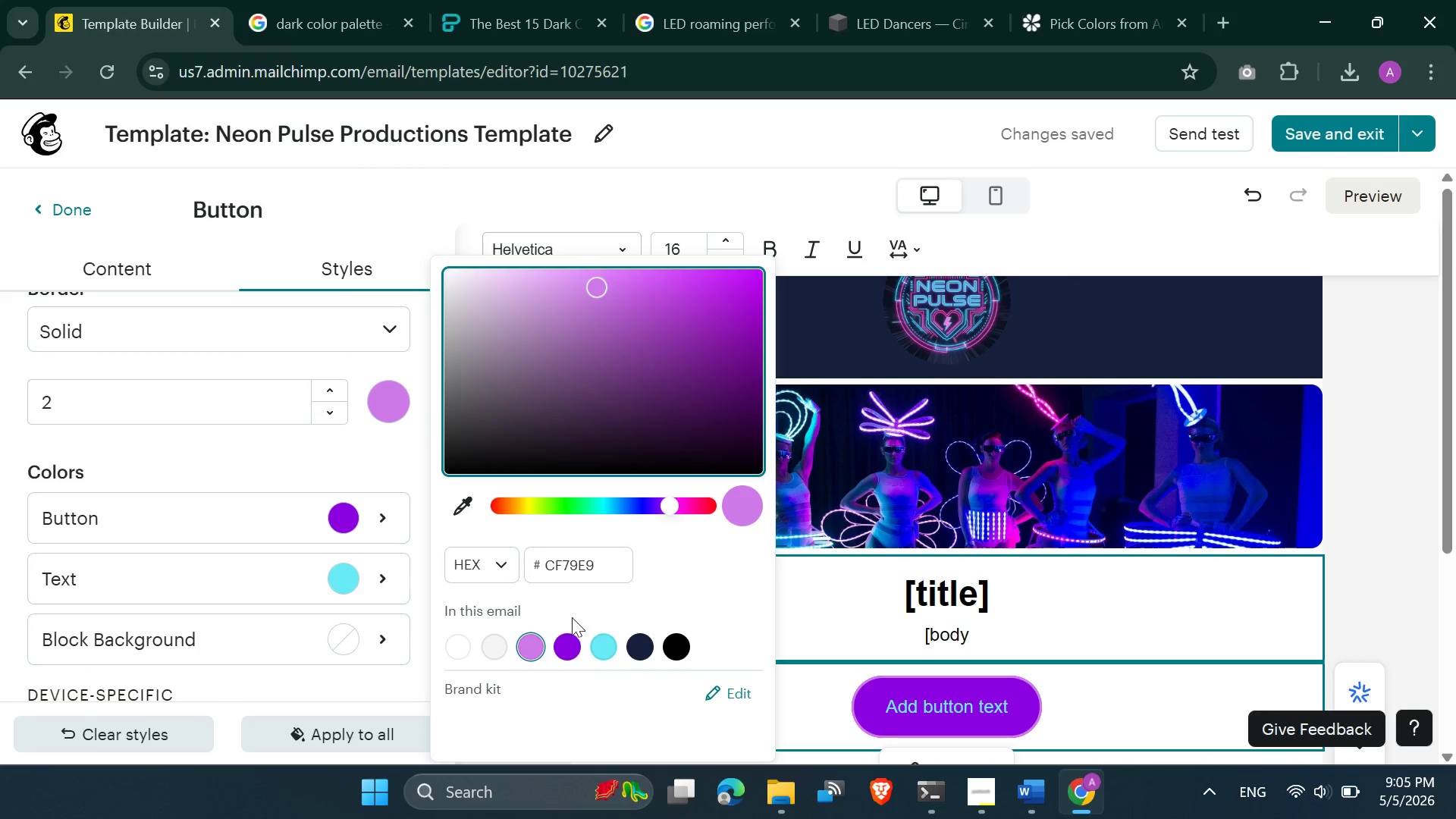 
mouse_move([608, 652])
 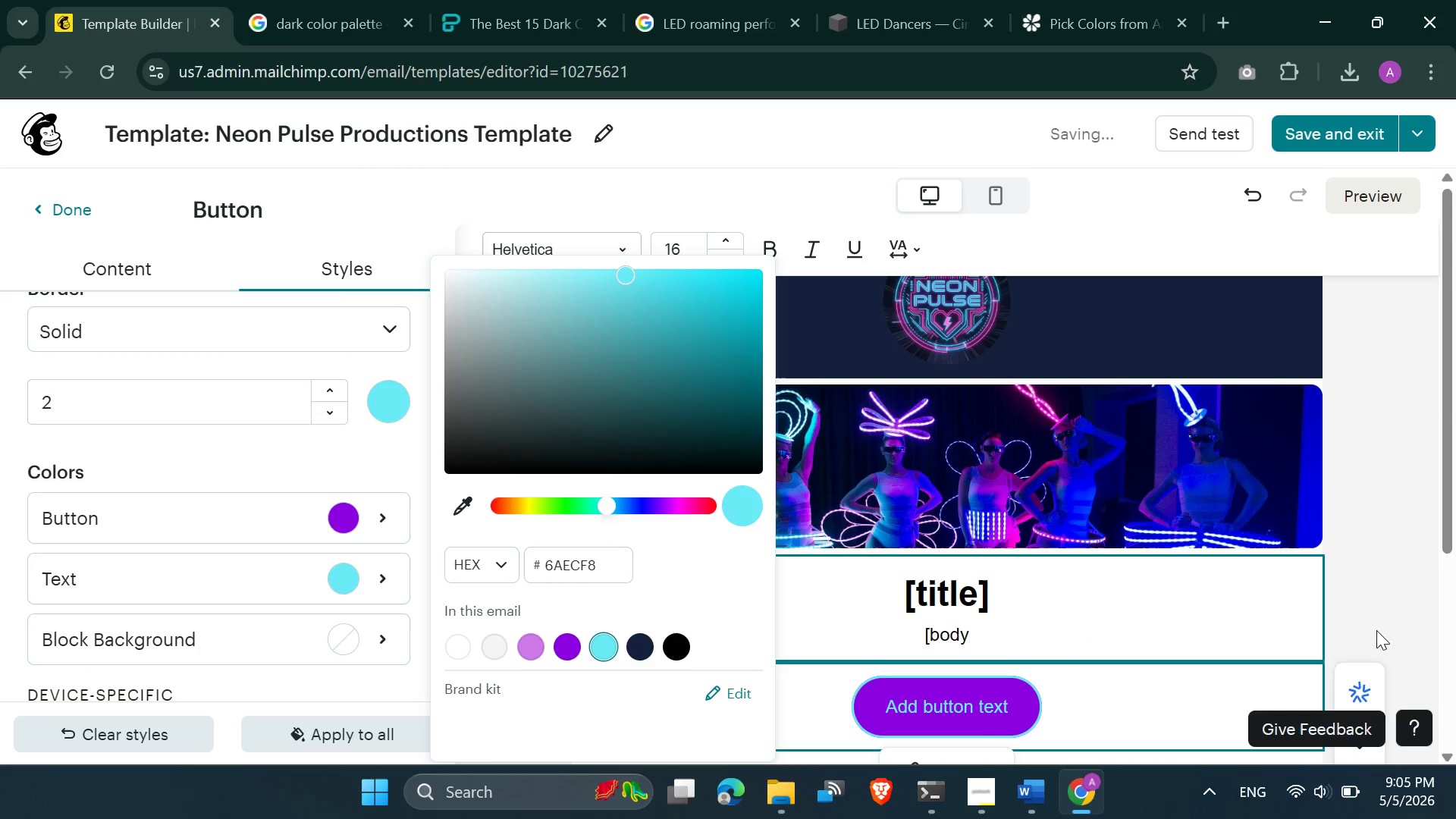 
left_click([1378, 629])
 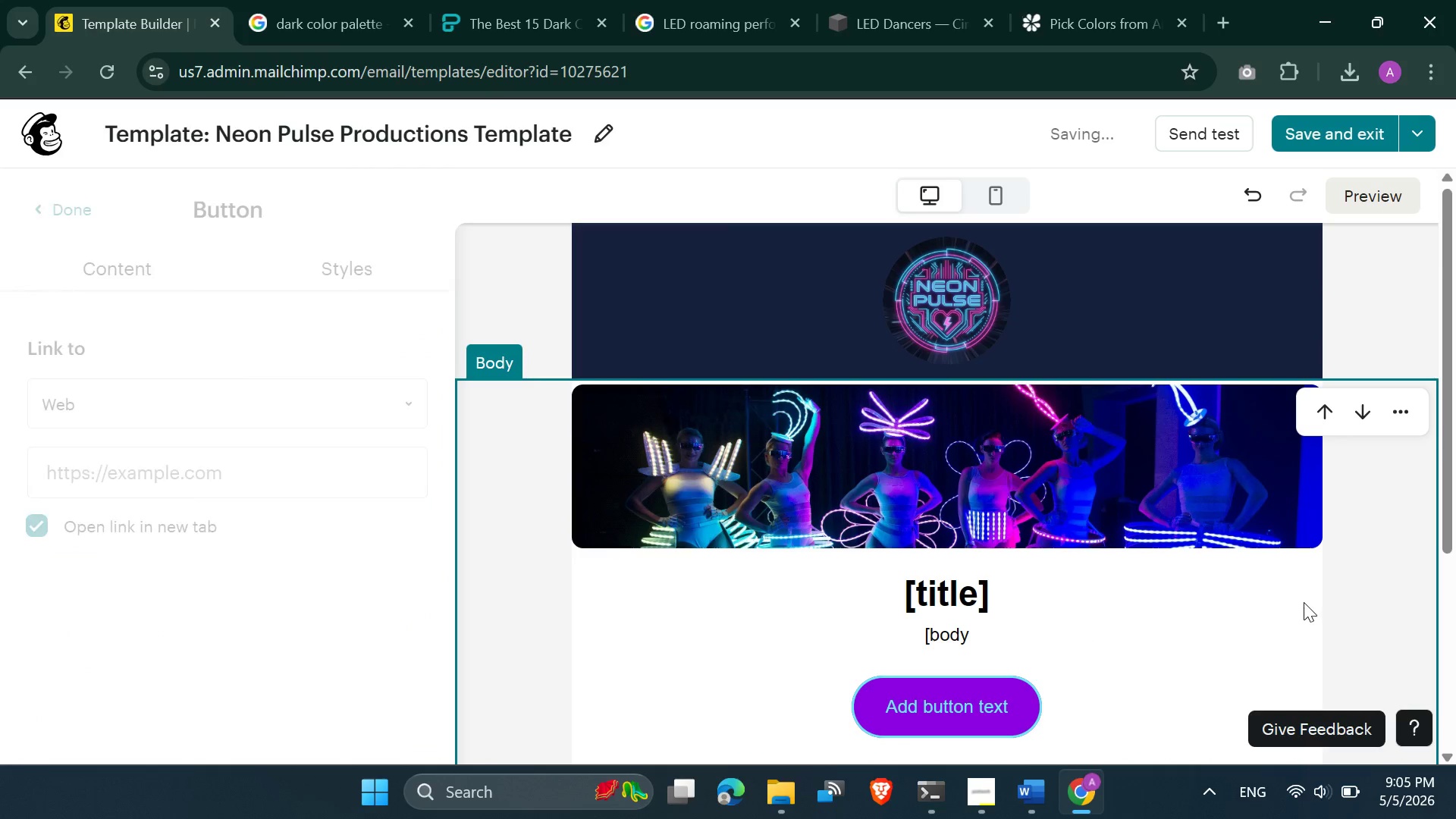 
scroll: coordinate [1303, 604], scroll_direction: none, amount: 0.0
 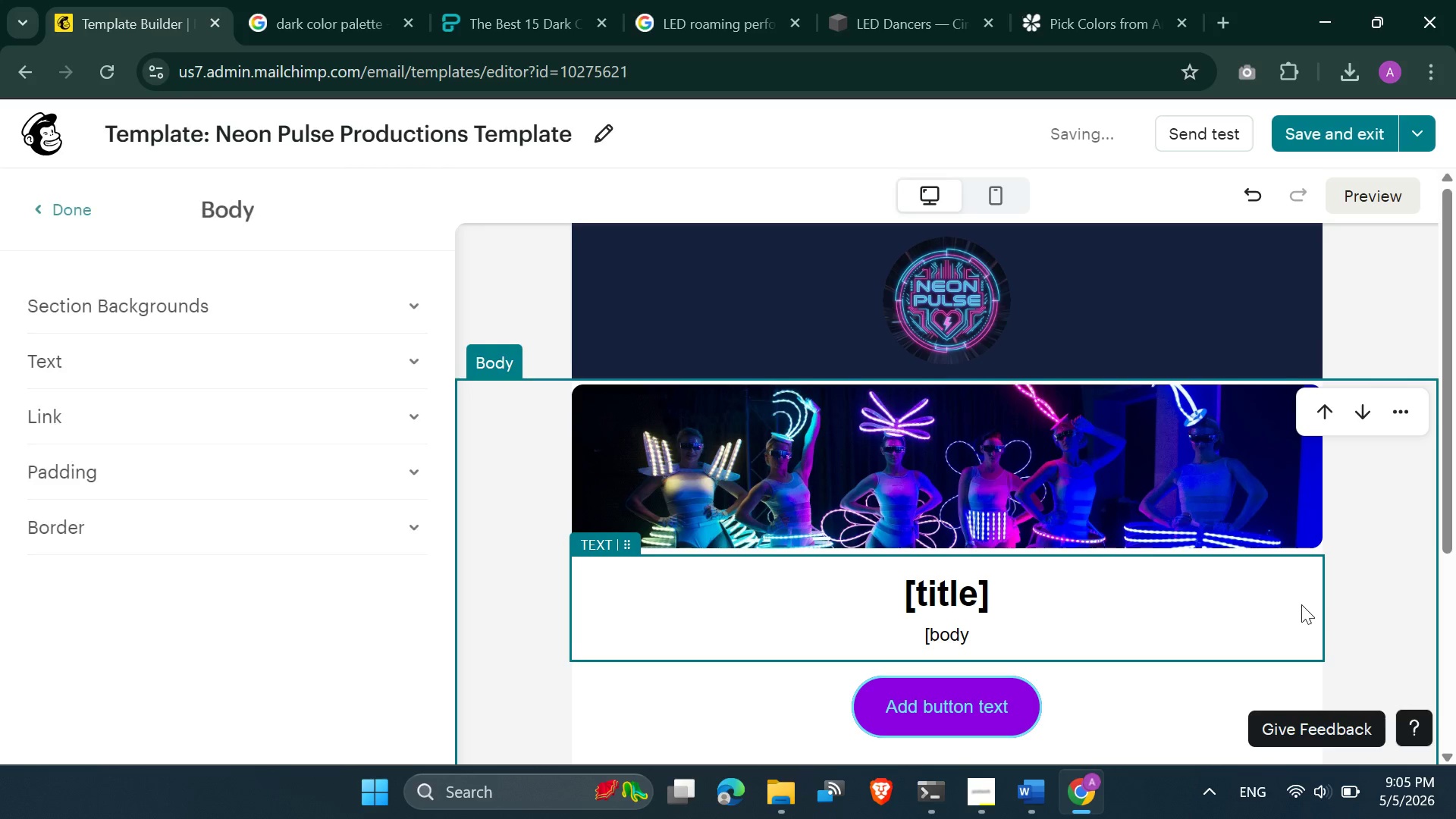 
scroll: coordinate [1301, 606], scroll_direction: down, amount: 1.0
 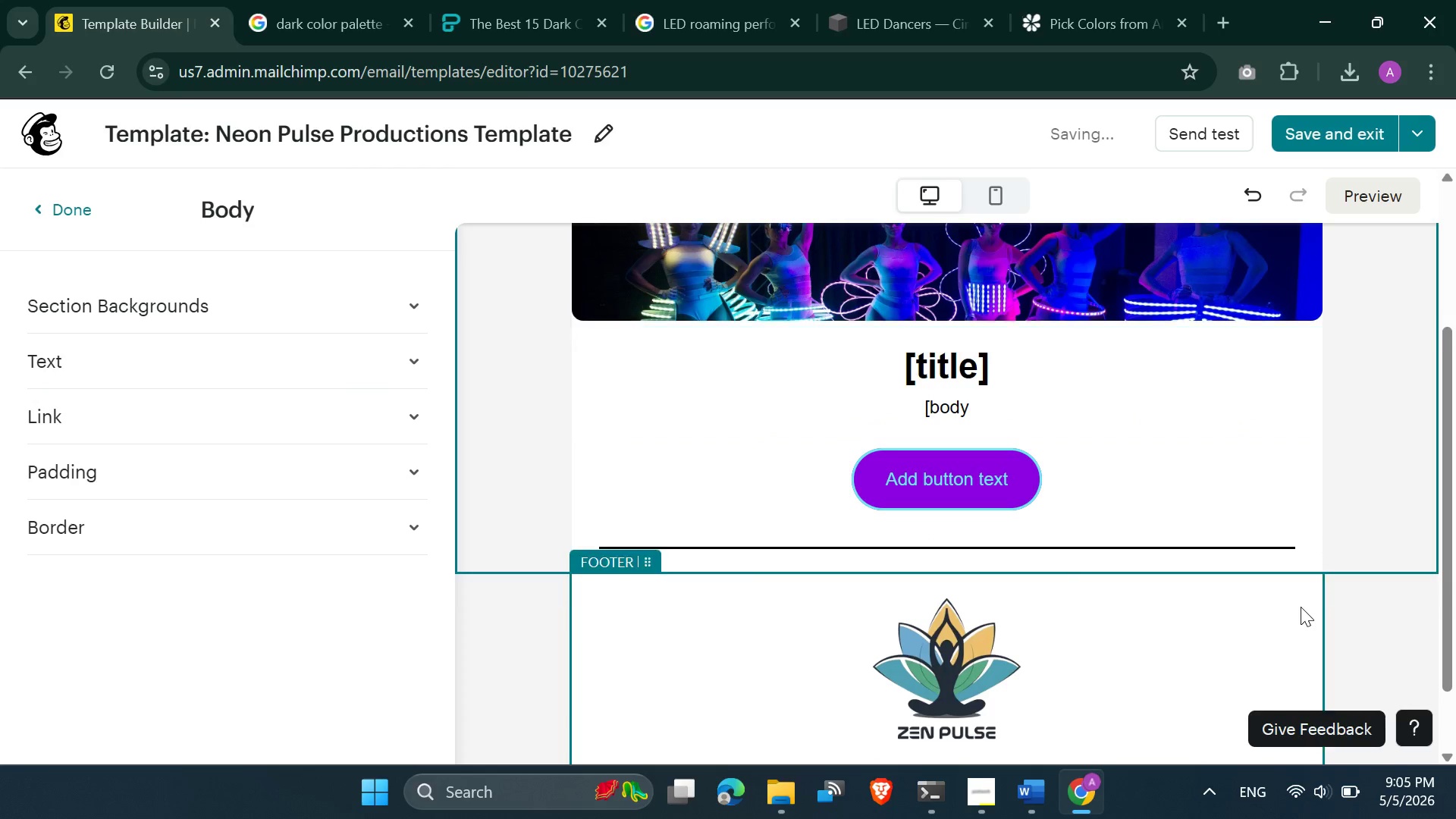 
scroll: coordinate [1301, 607], scroll_direction: up, amount: 2.0
 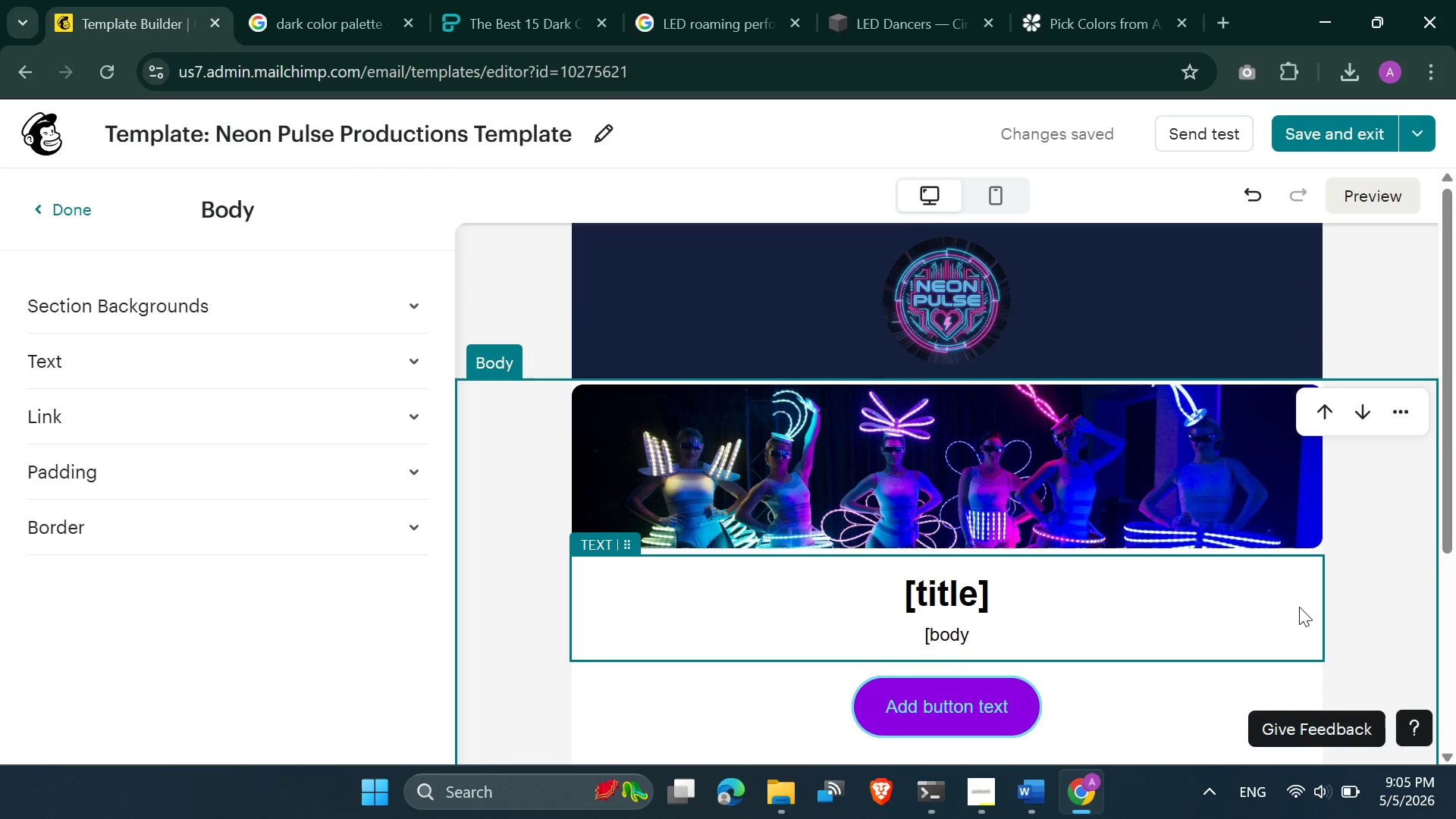 
scroll: coordinate [1093, 654], scroll_direction: down, amount: 2.0
 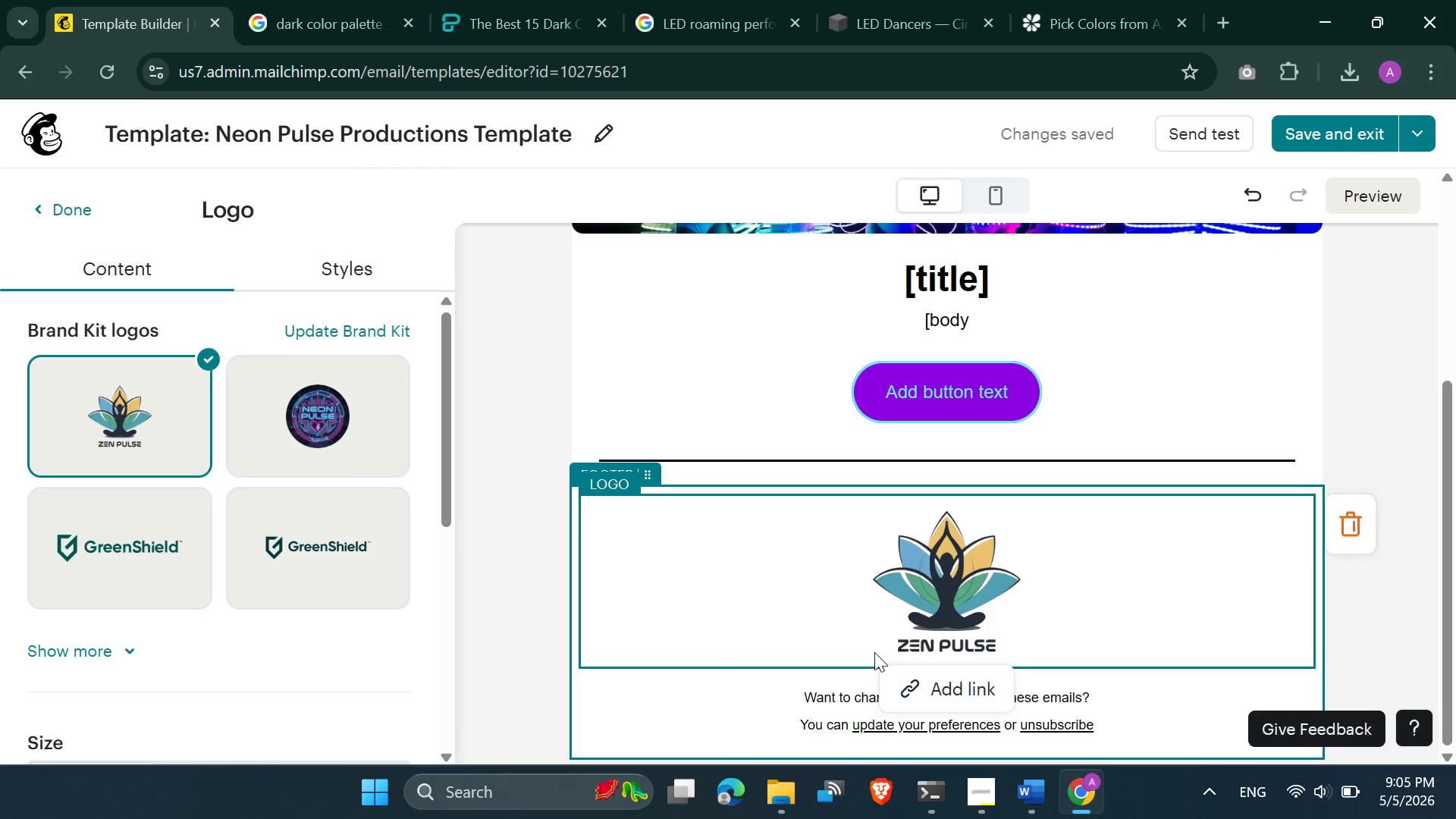 
left_click([320, 426])
 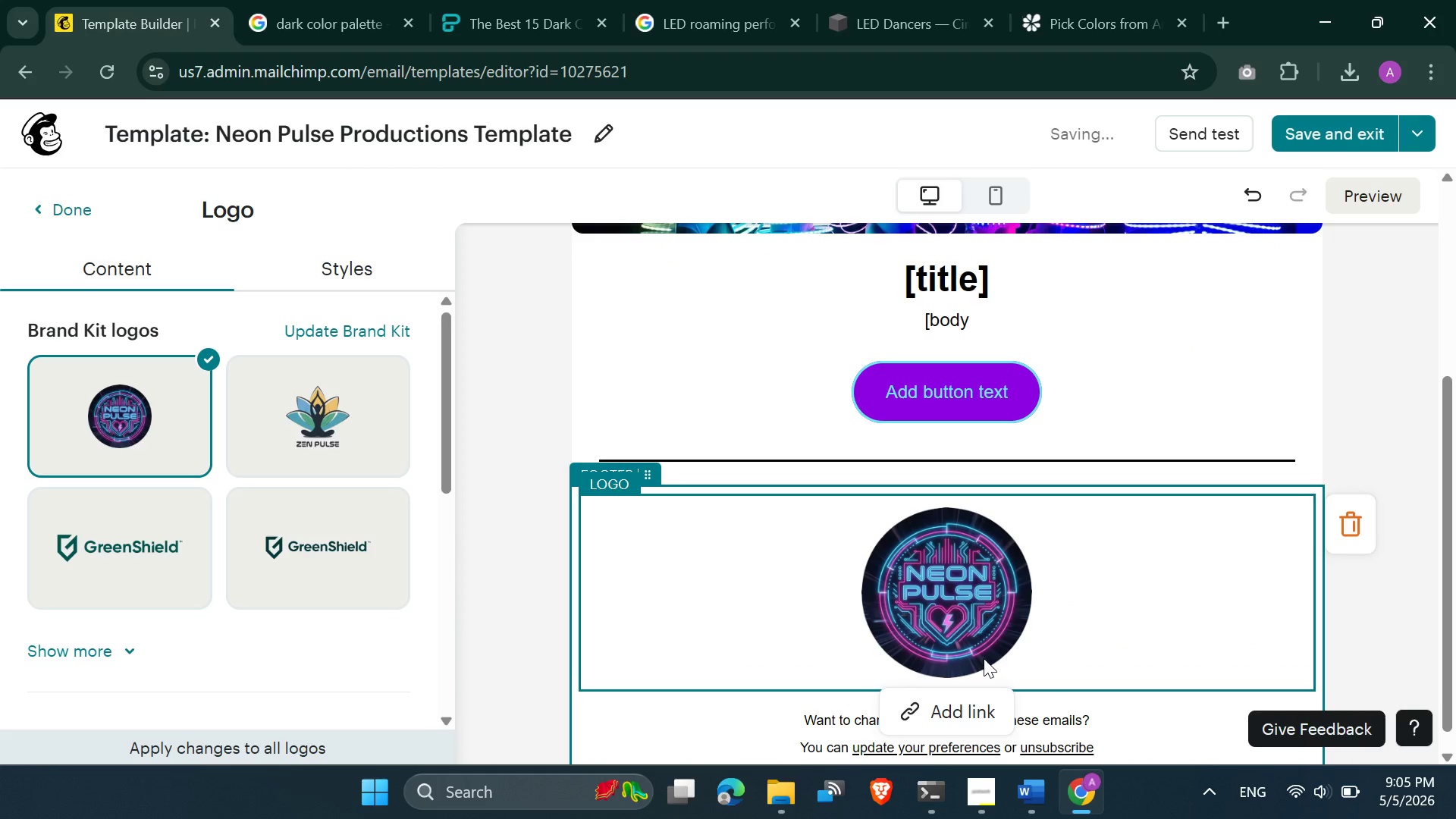 
left_click([982, 639])
 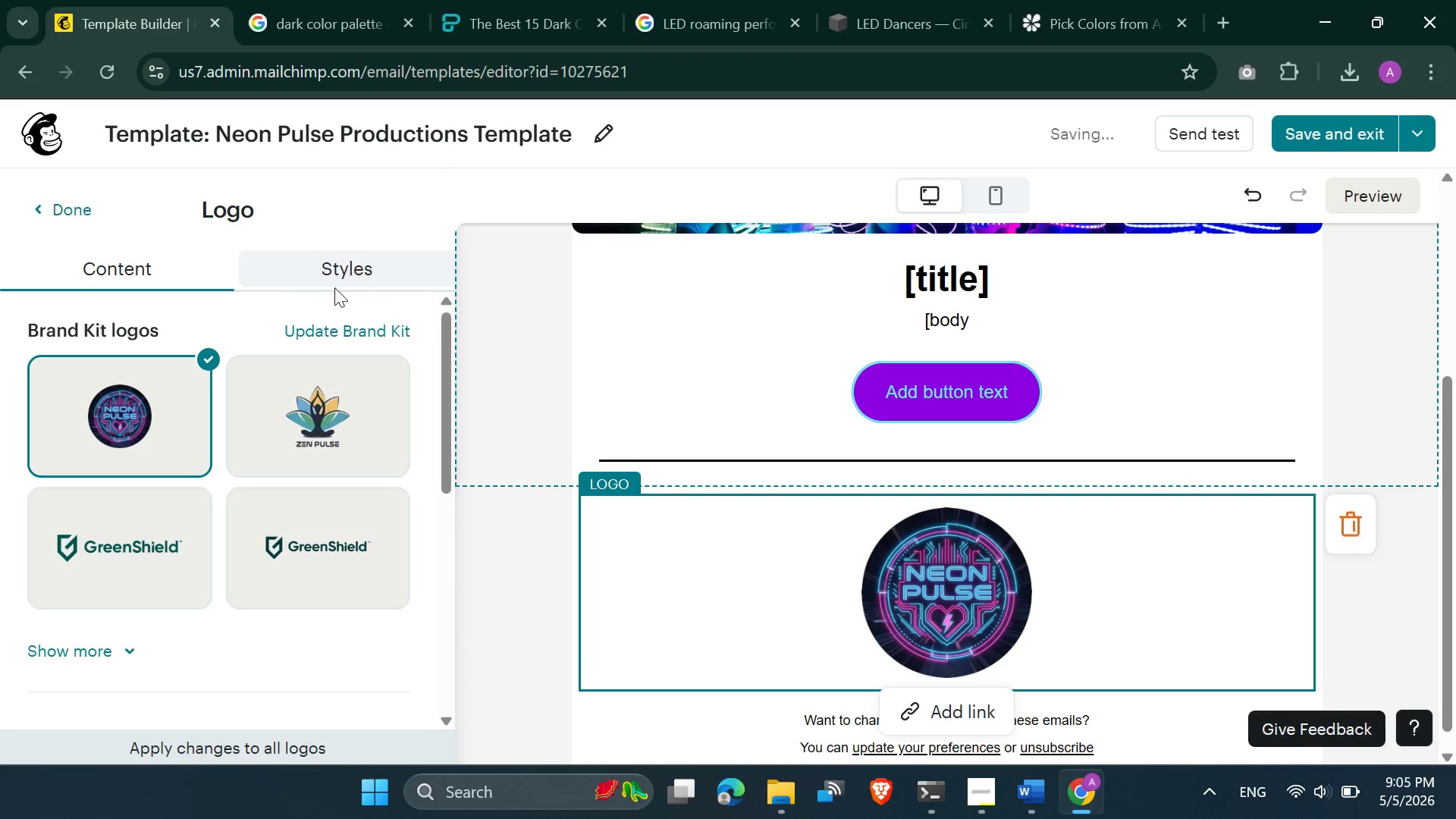 
scroll: coordinate [280, 490], scroll_direction: down, amount: 3.0
 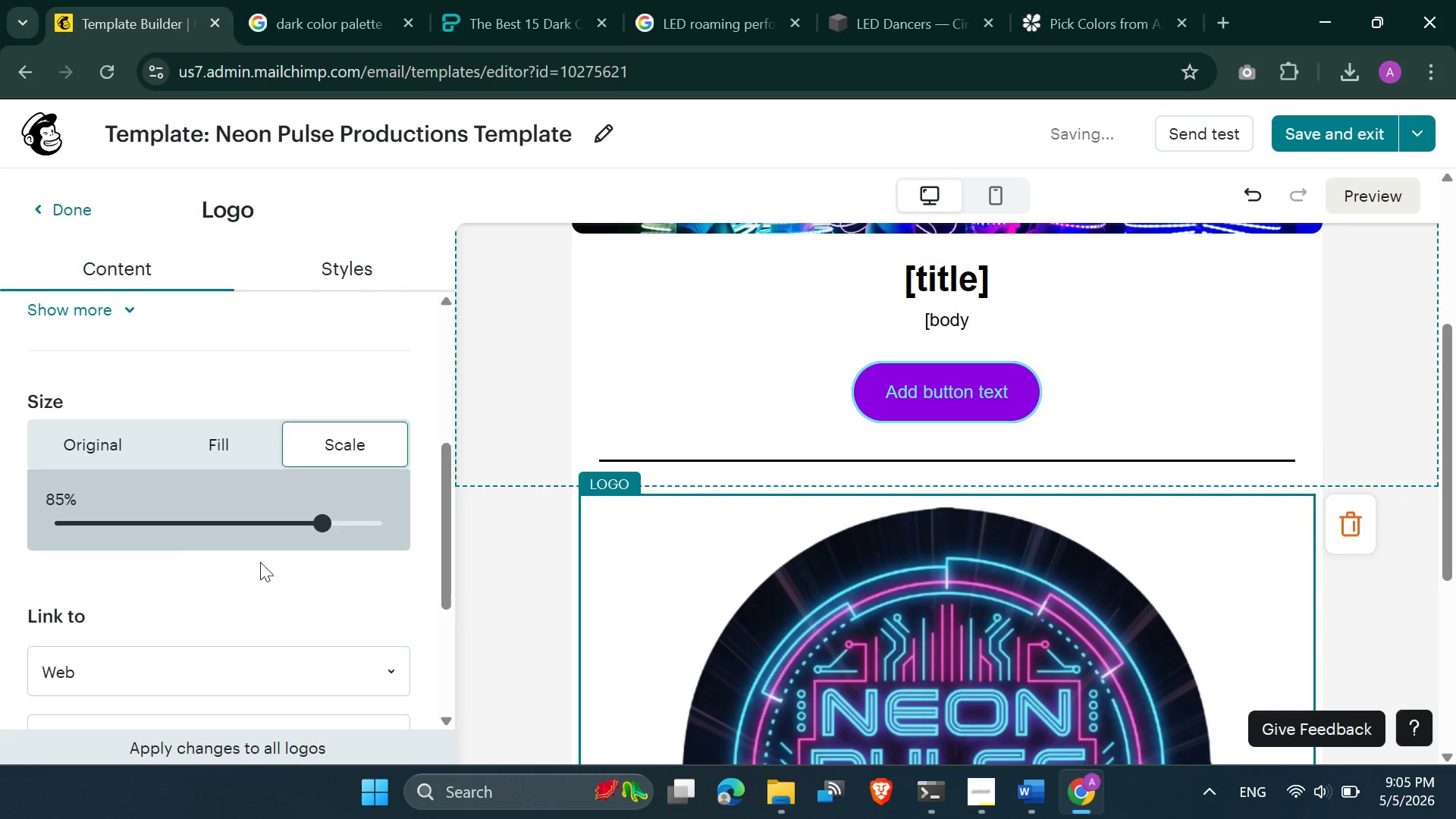 
left_click([130, 523])
 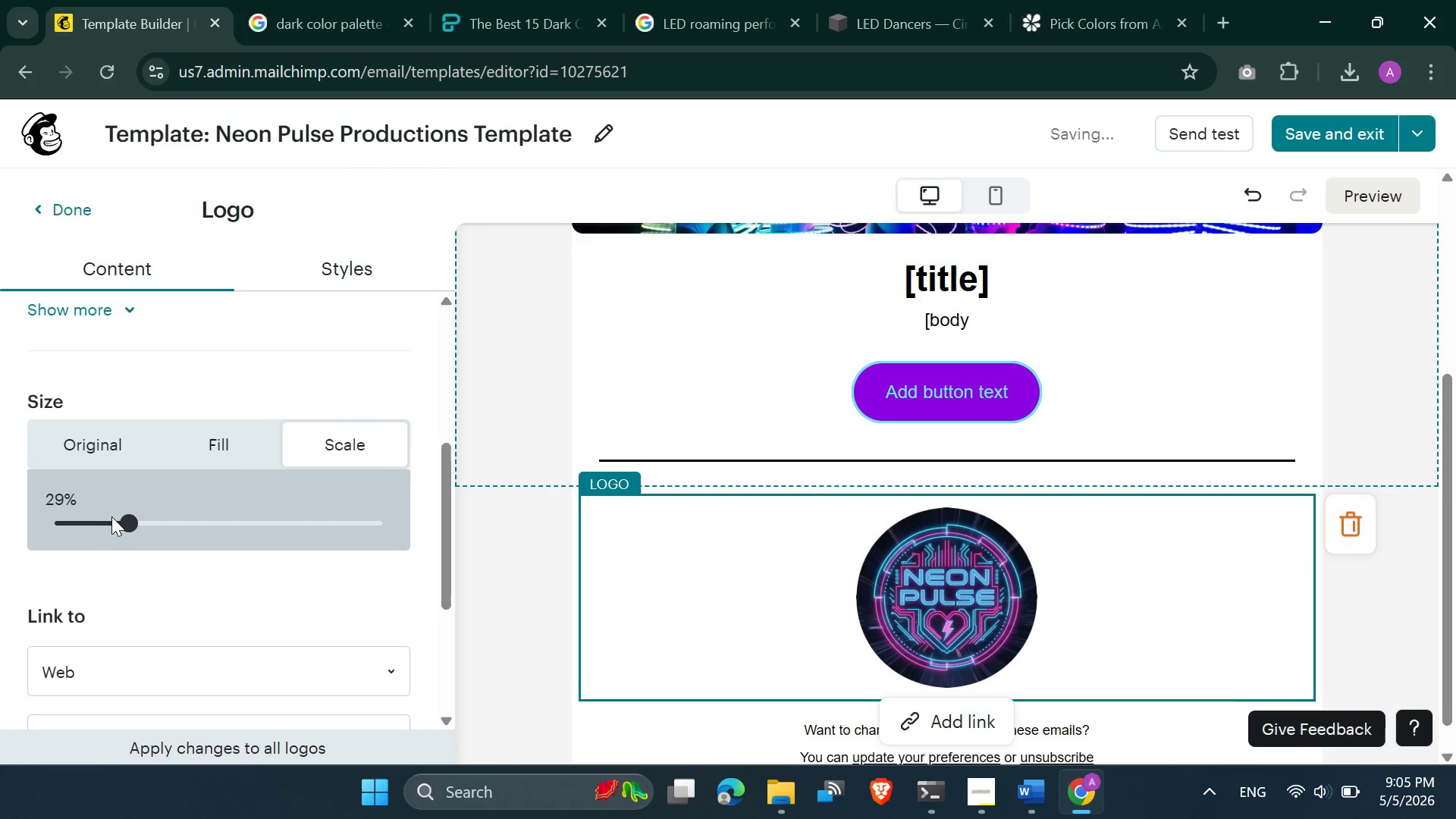 
left_click_drag(start_coordinate=[125, 521], to_coordinate=[96, 524])
 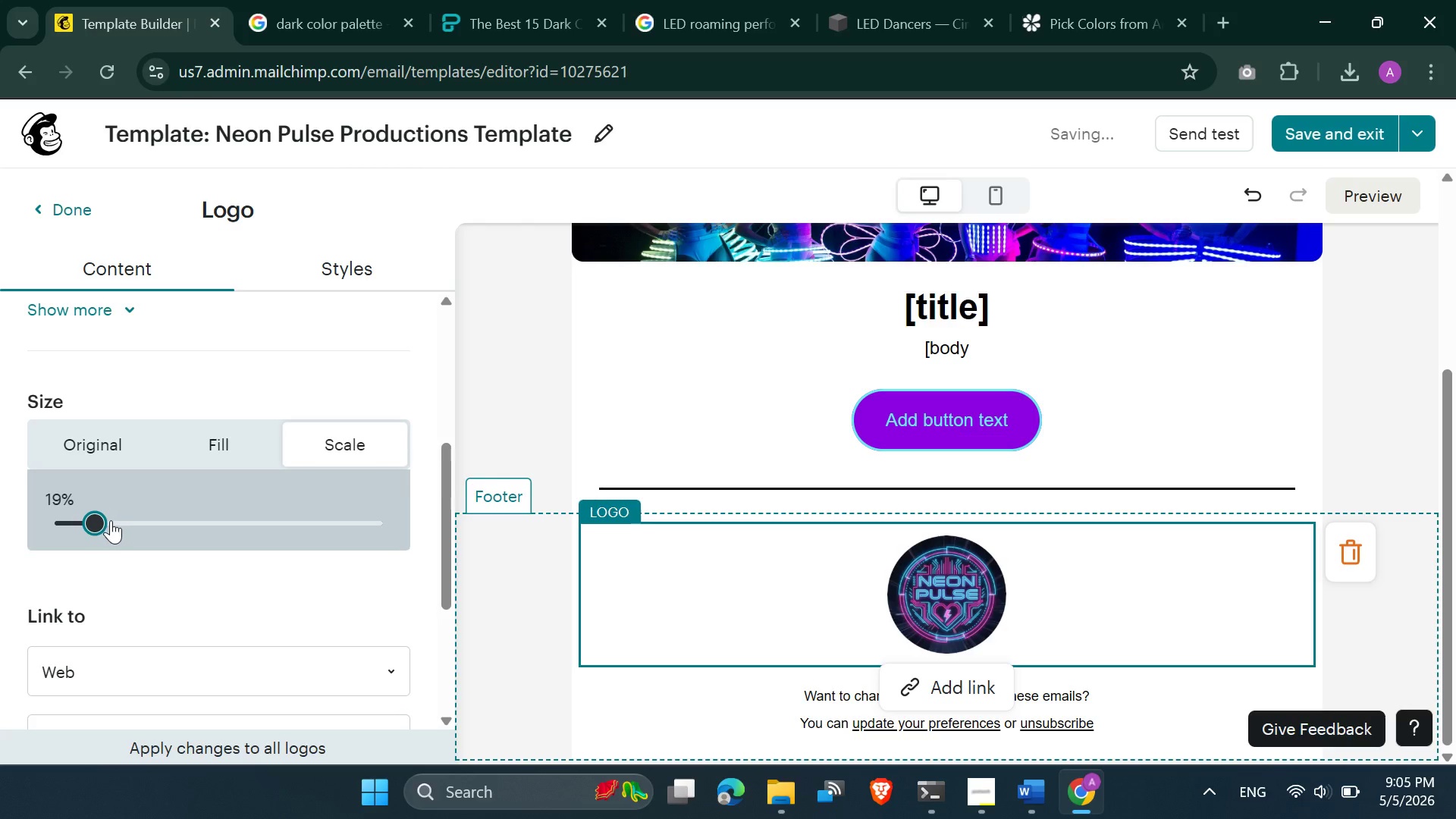 
left_click_drag(start_coordinate=[97, 522], to_coordinate=[91, 525])
 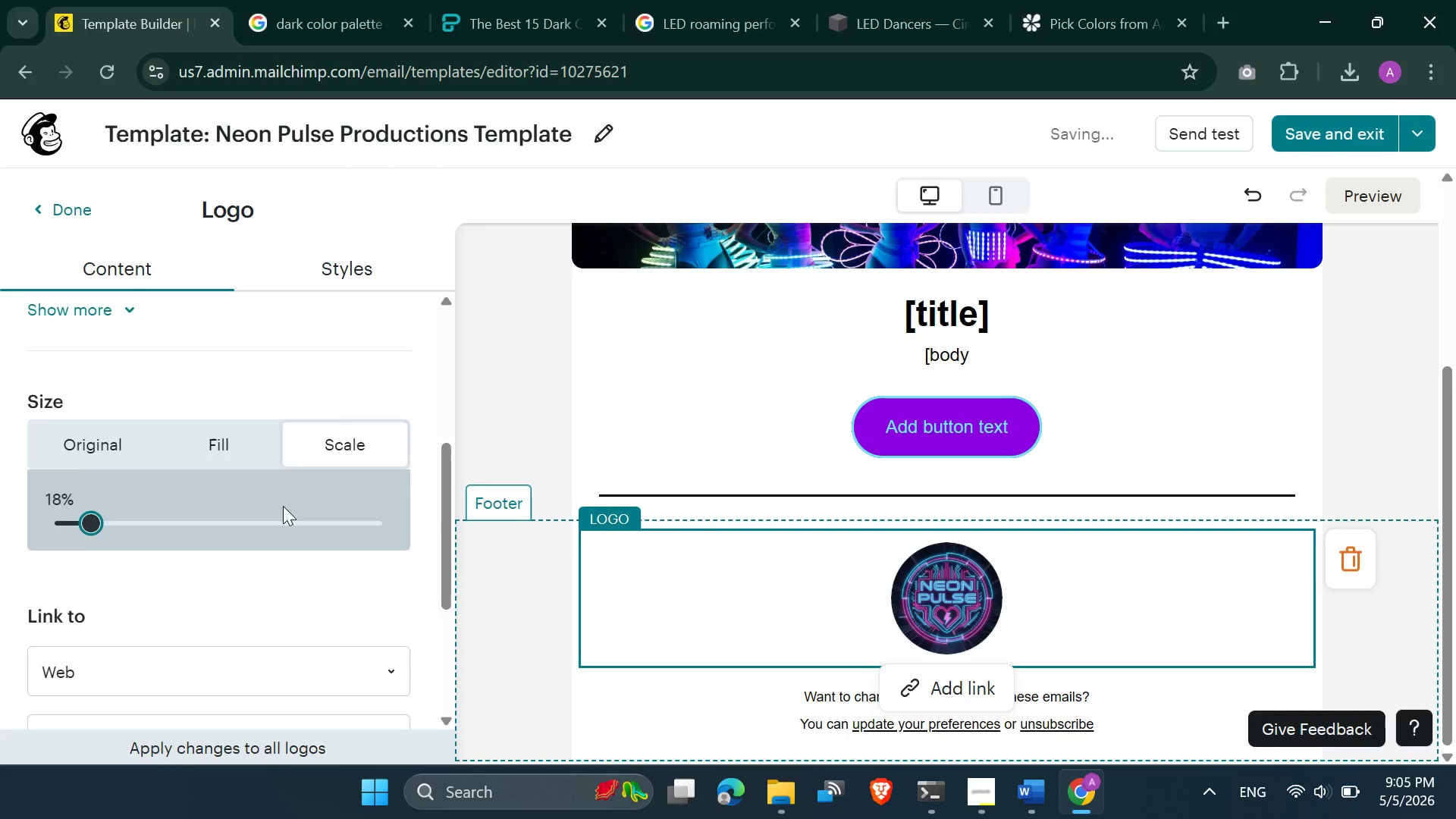 
left_click([368, 277])
 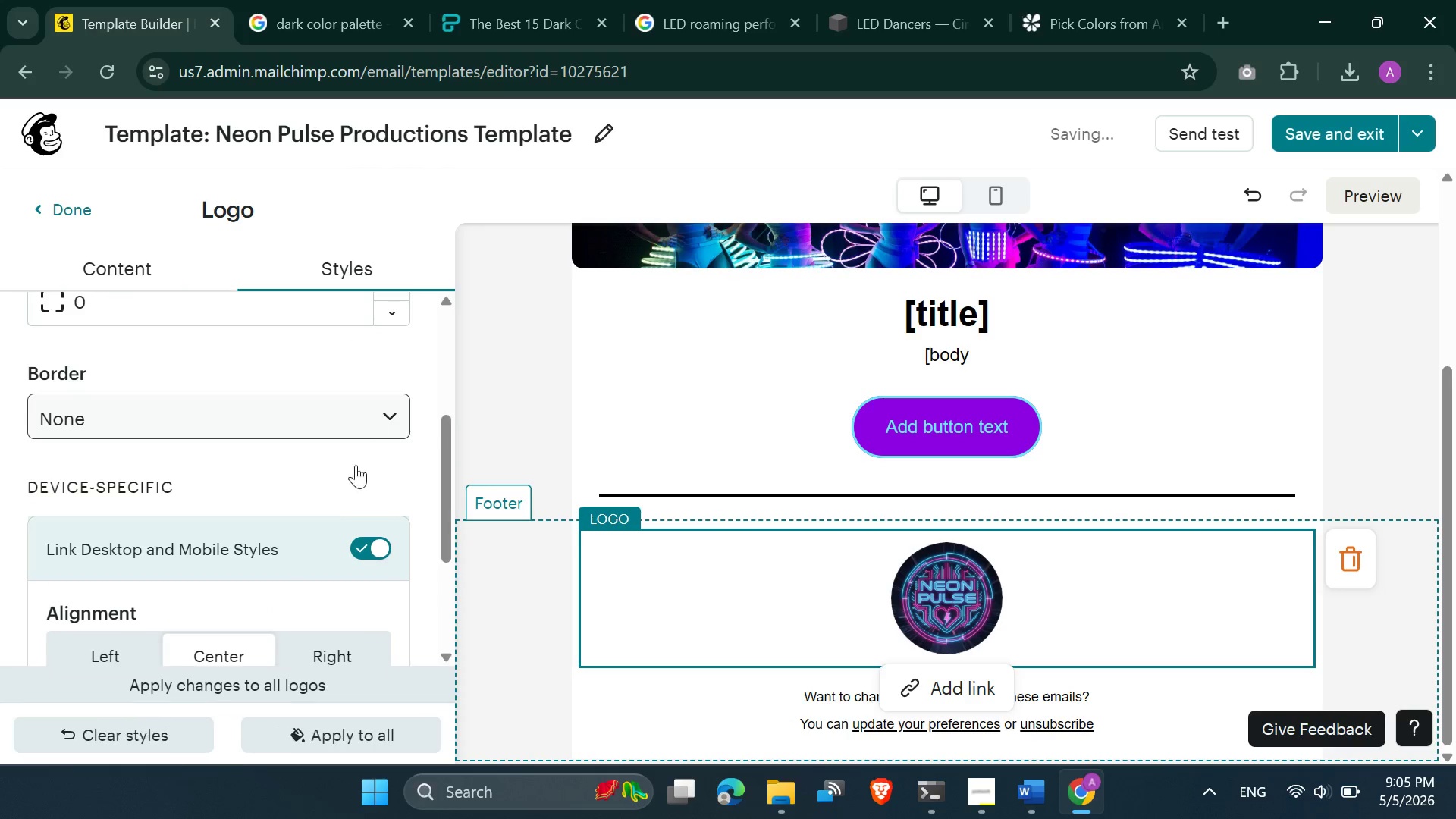 
scroll: coordinate [278, 676], scroll_direction: down, amount: 16.0
 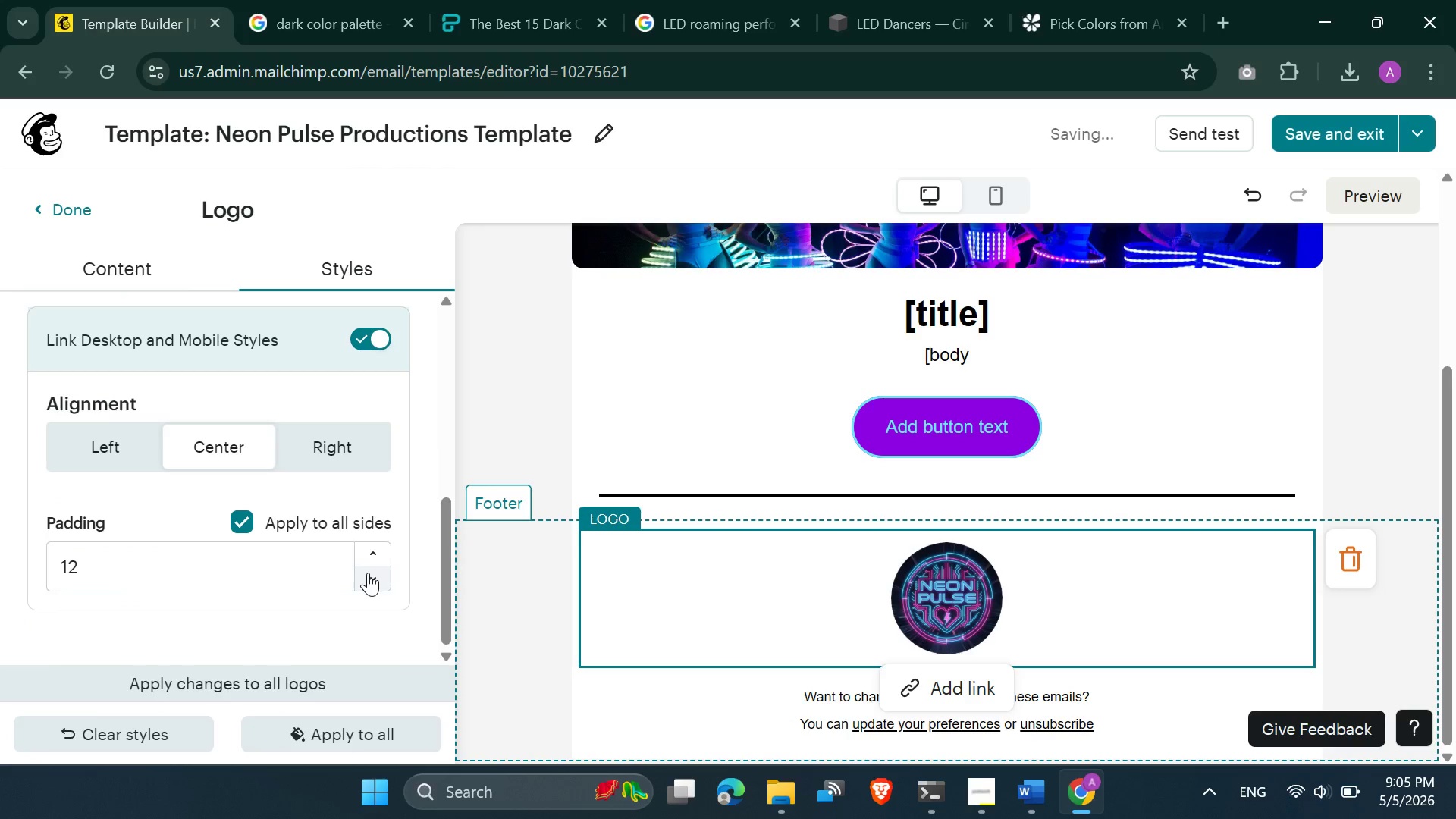 
double_click([368, 573])
 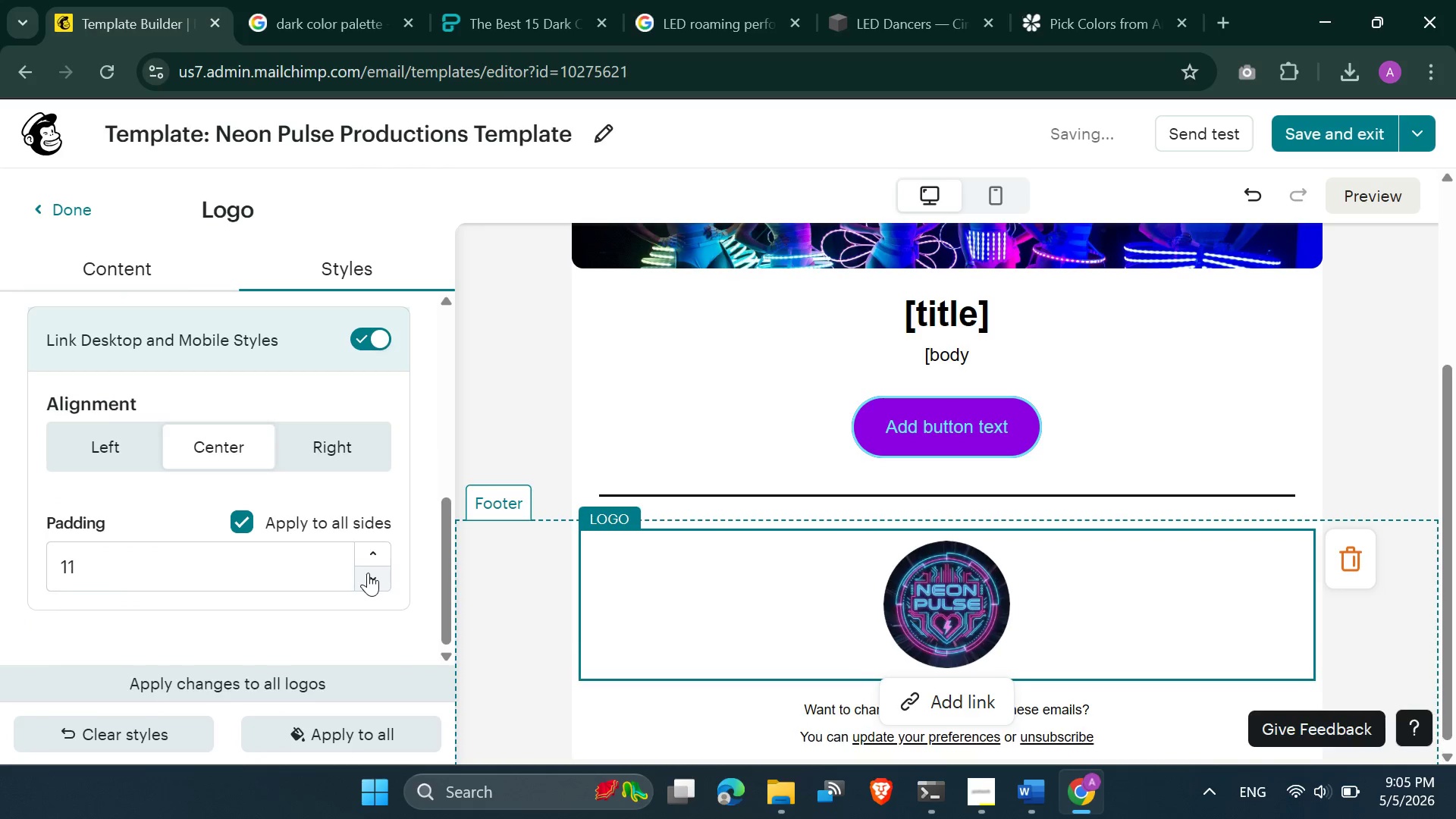 
triple_click([368, 573])
 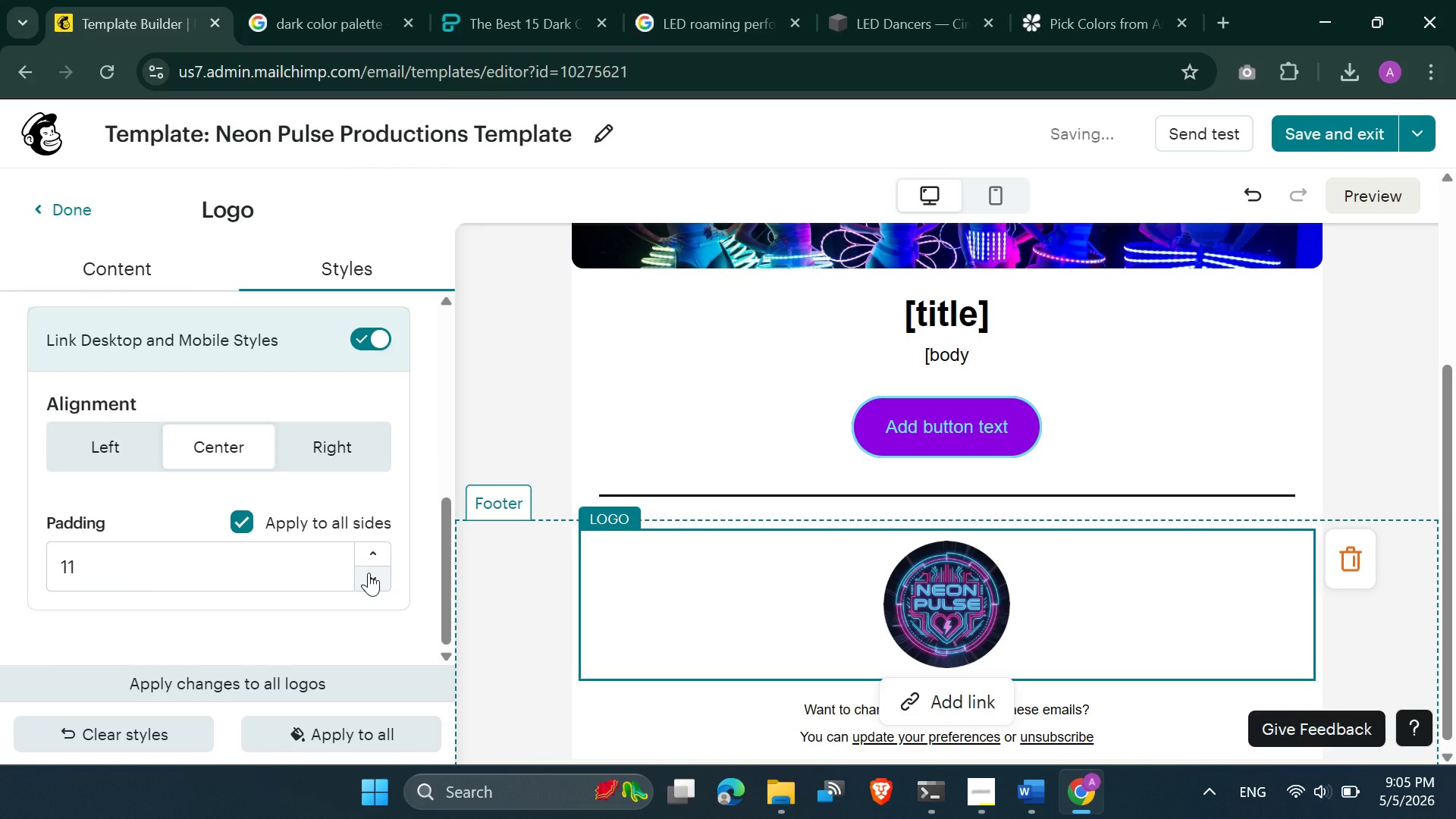 
triple_click([369, 573])
 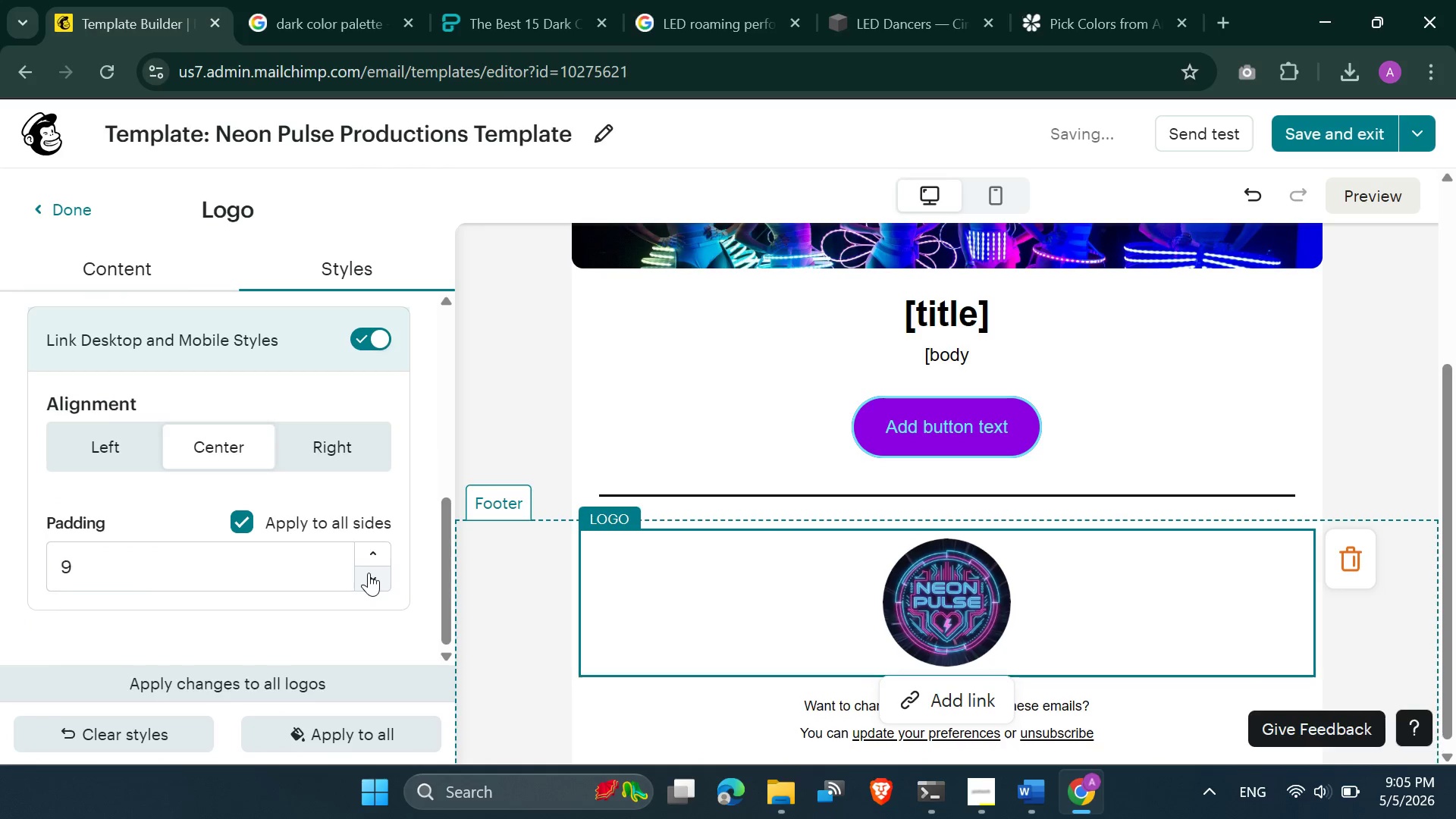 
triple_click([369, 573])
 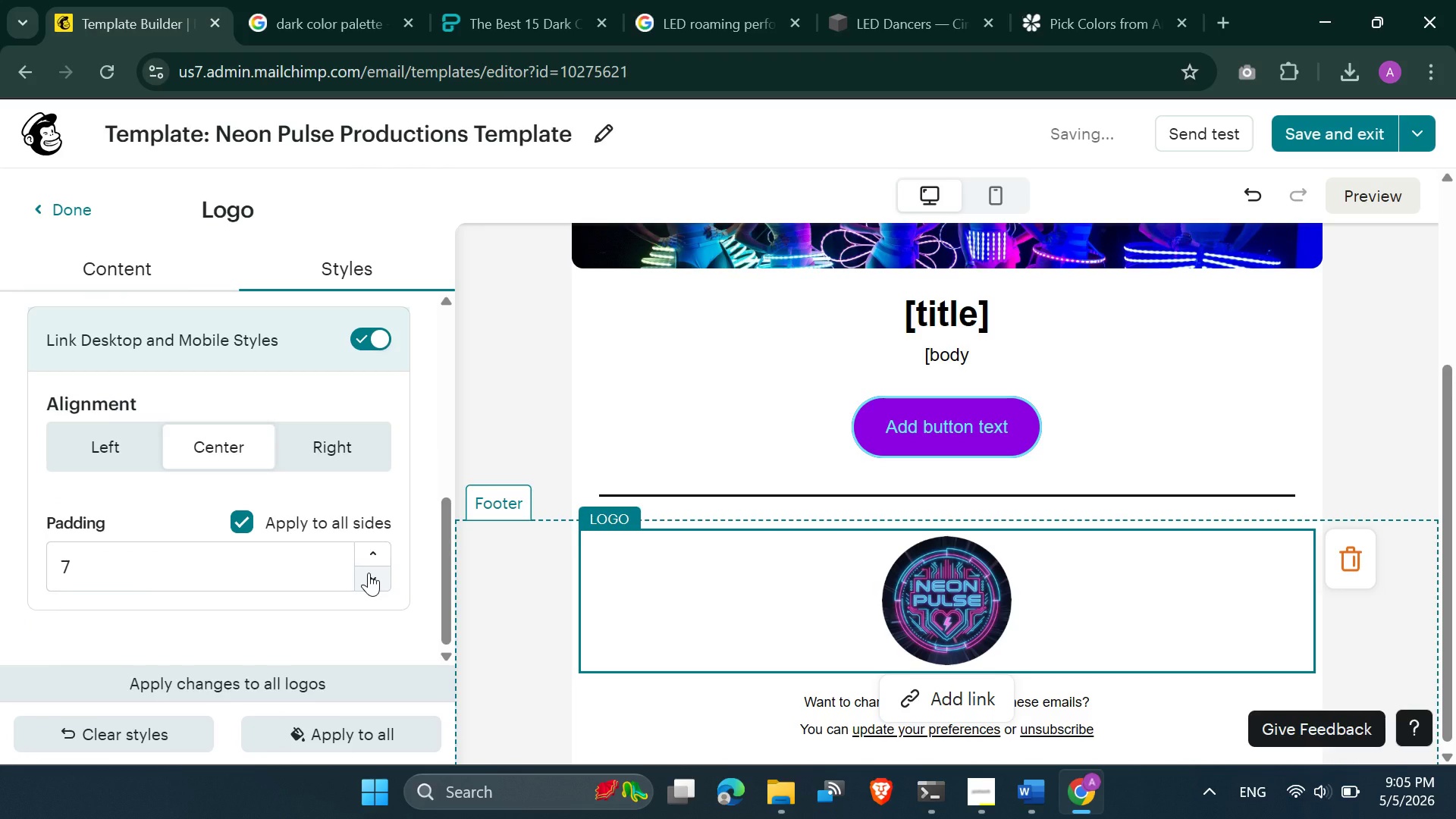 
double_click([369, 573])
 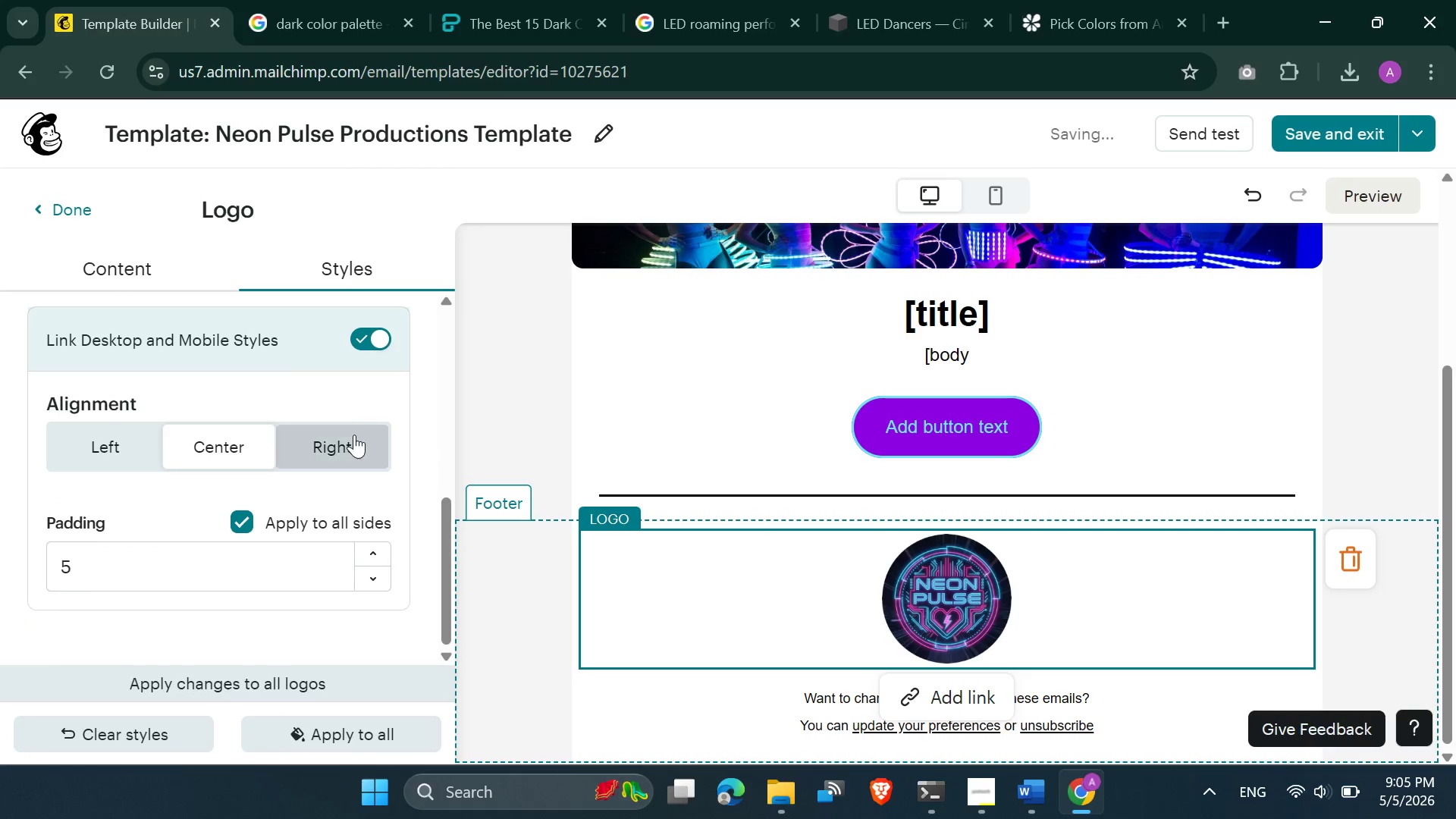 
scroll: coordinate [293, 372], scroll_direction: up, amount: 2.0
 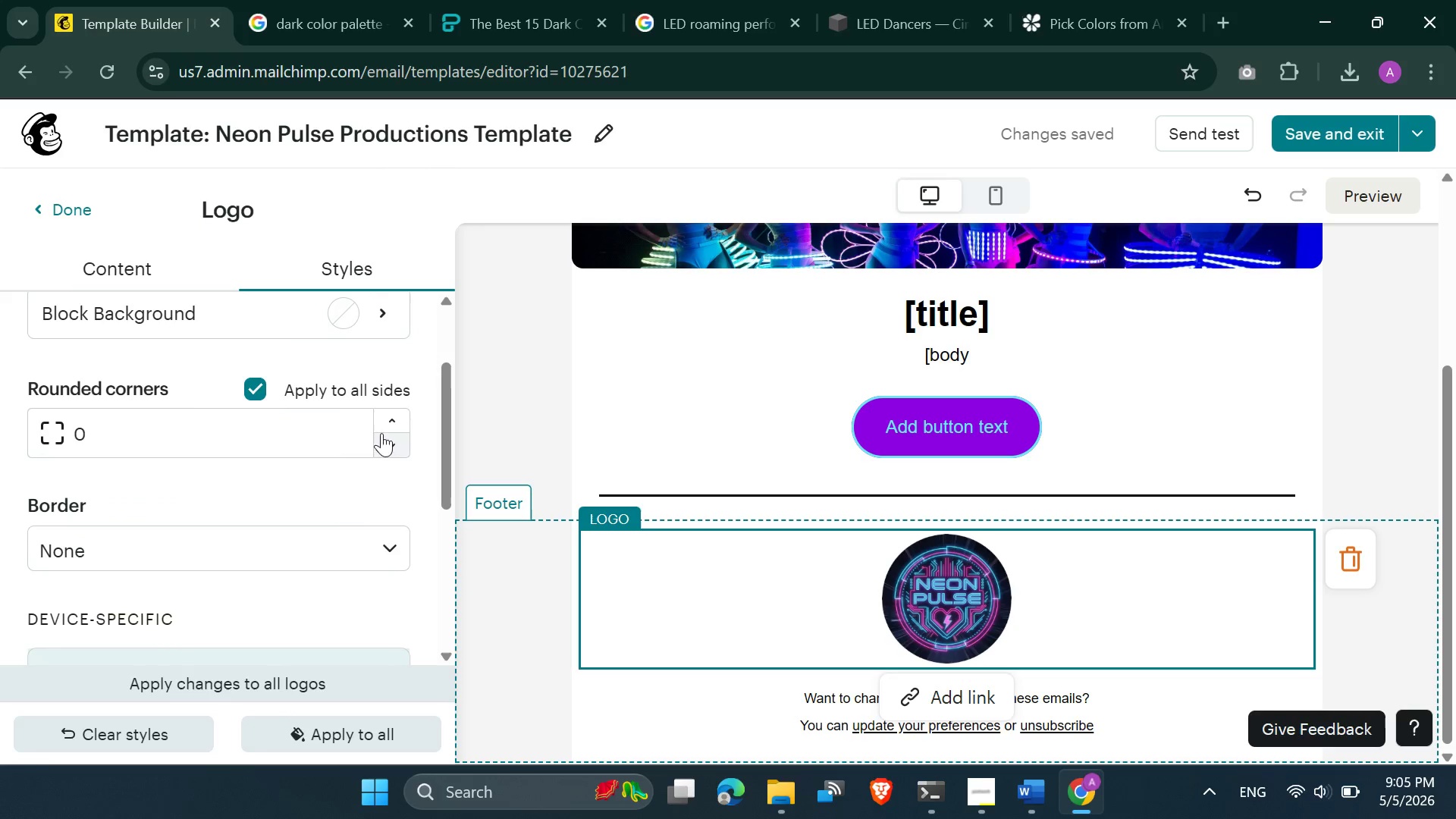 
double_click([395, 420])
 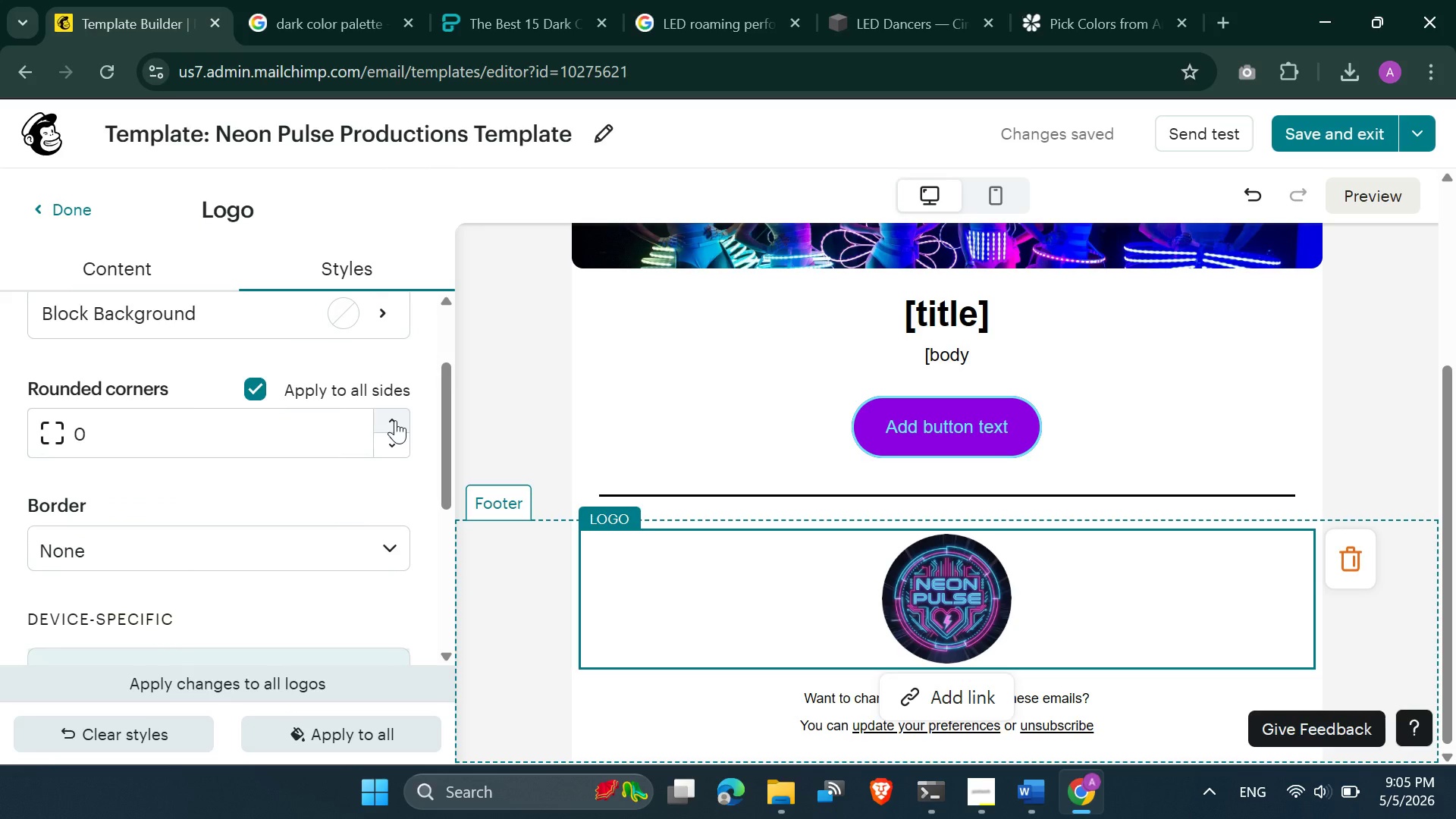 
triple_click([395, 420])
 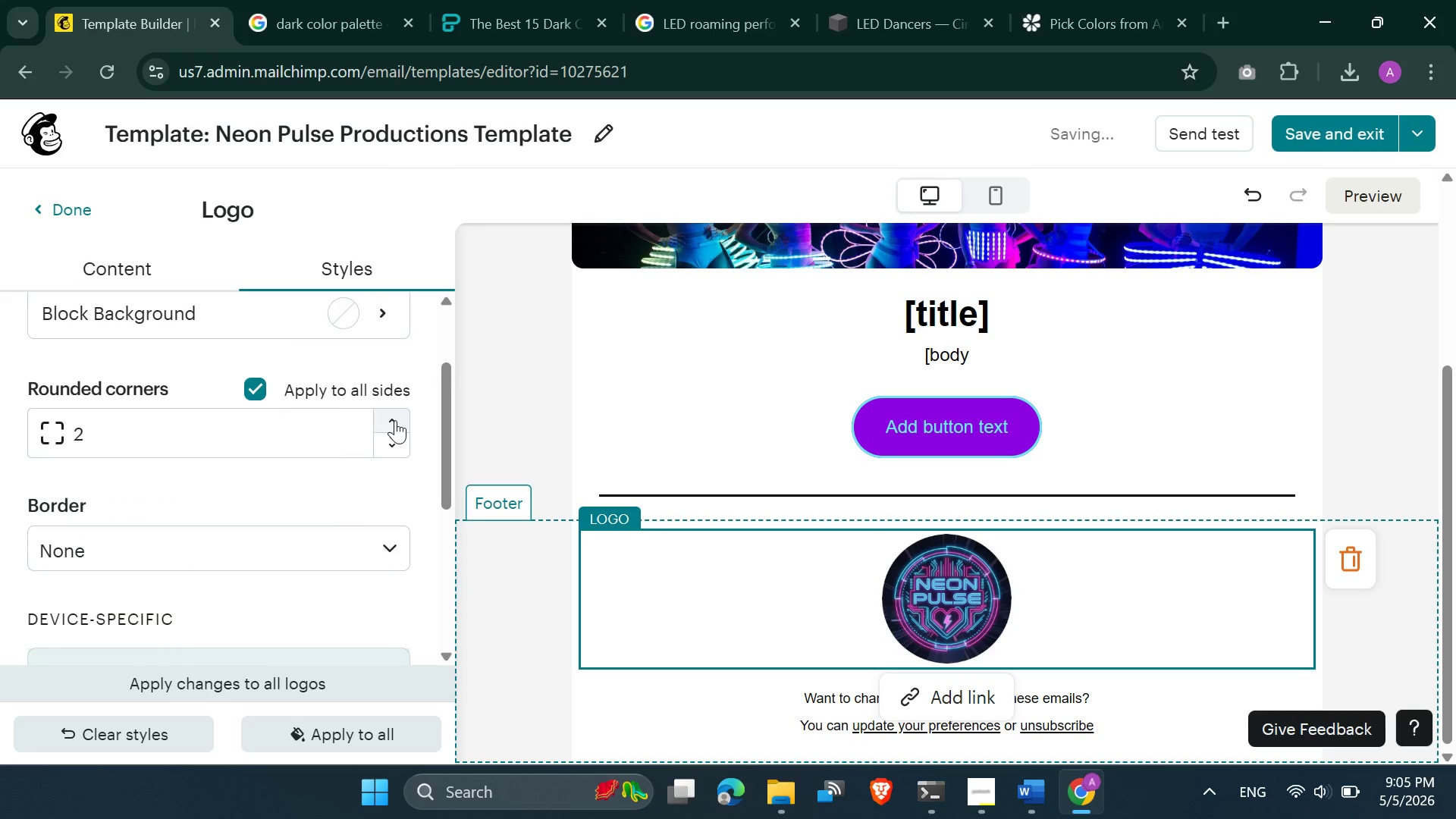 
triple_click([395, 420])
 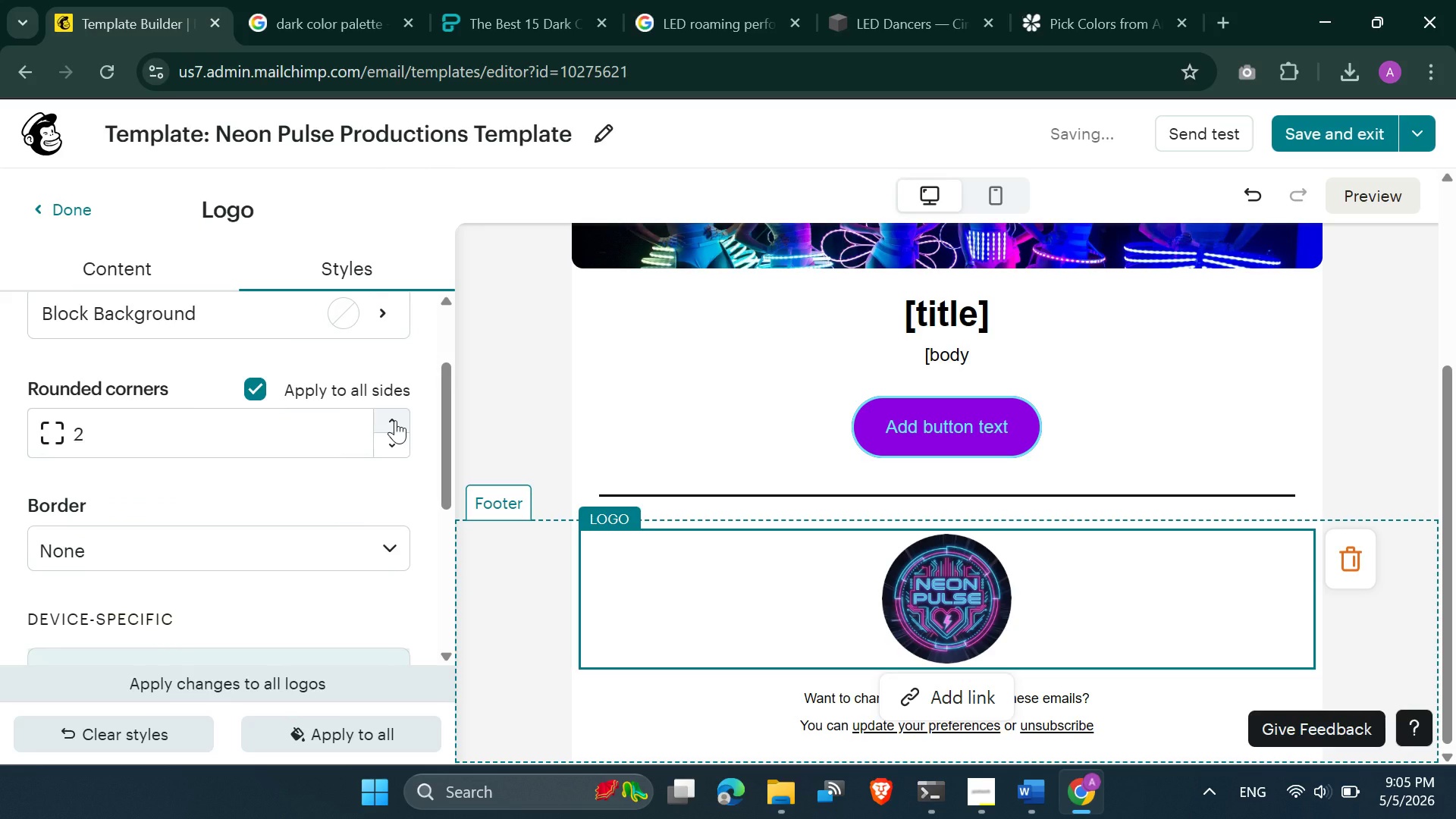 
triple_click([395, 420])
 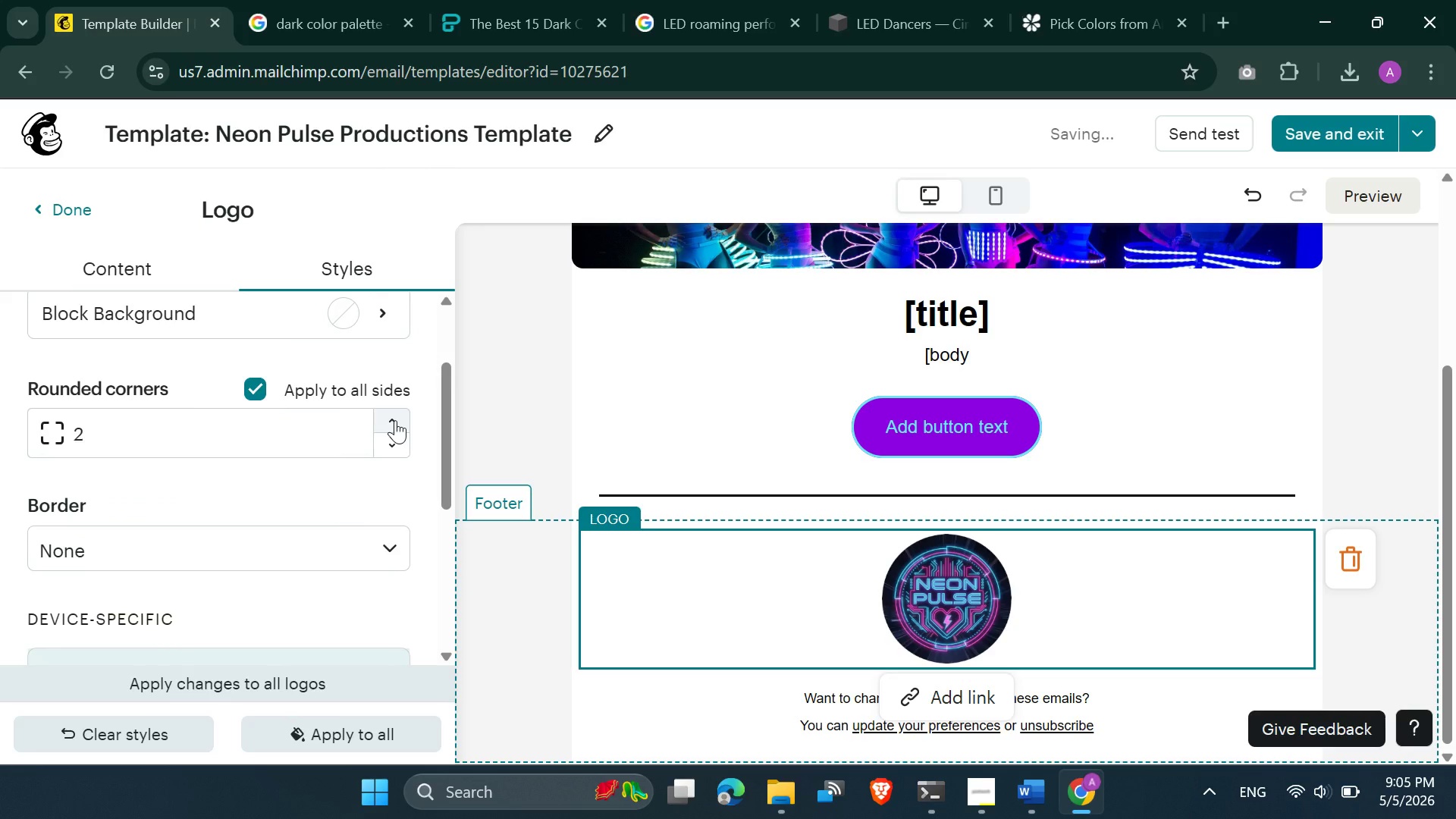 
triple_click([395, 420])
 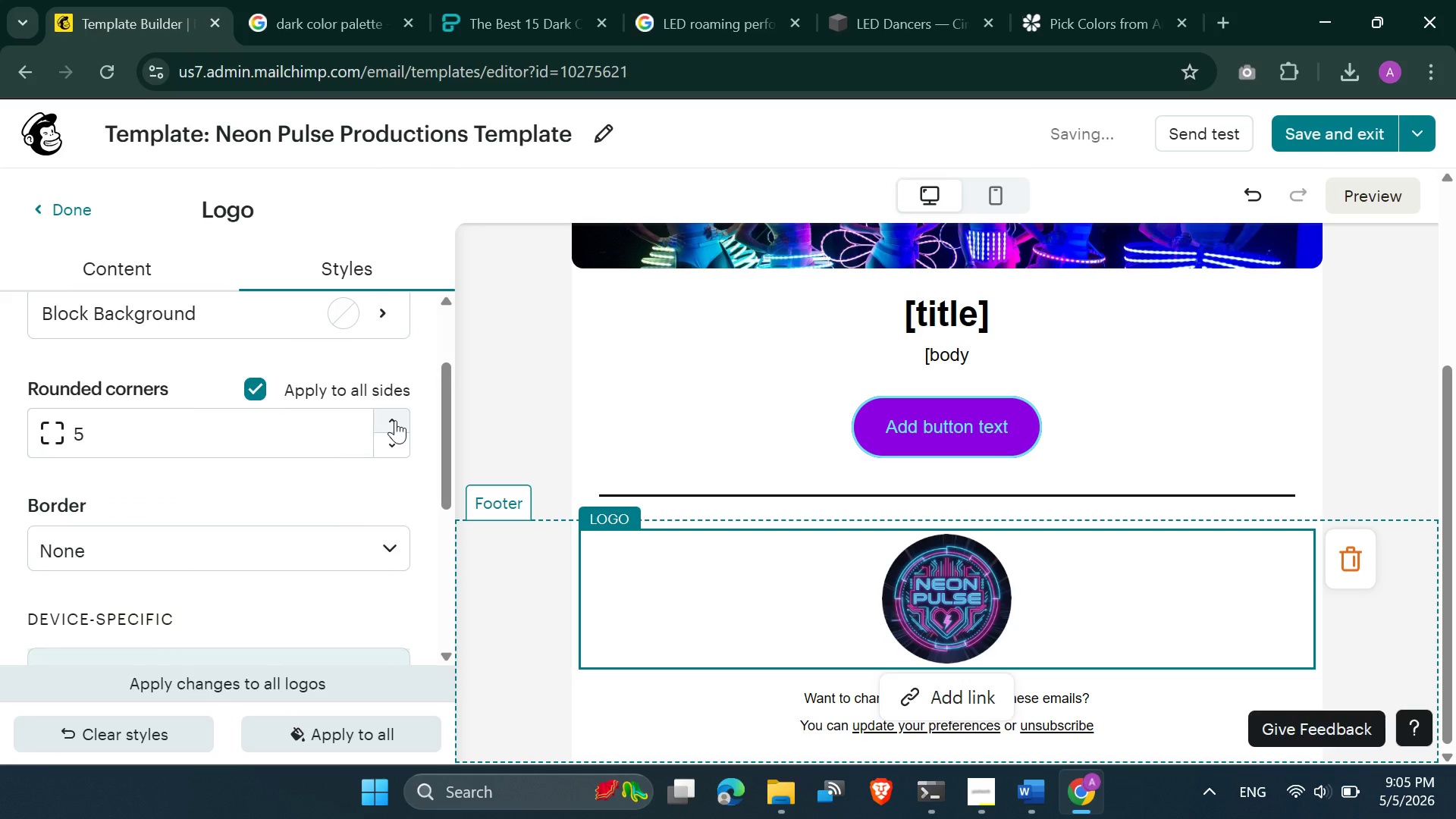 
triple_click([395, 420])
 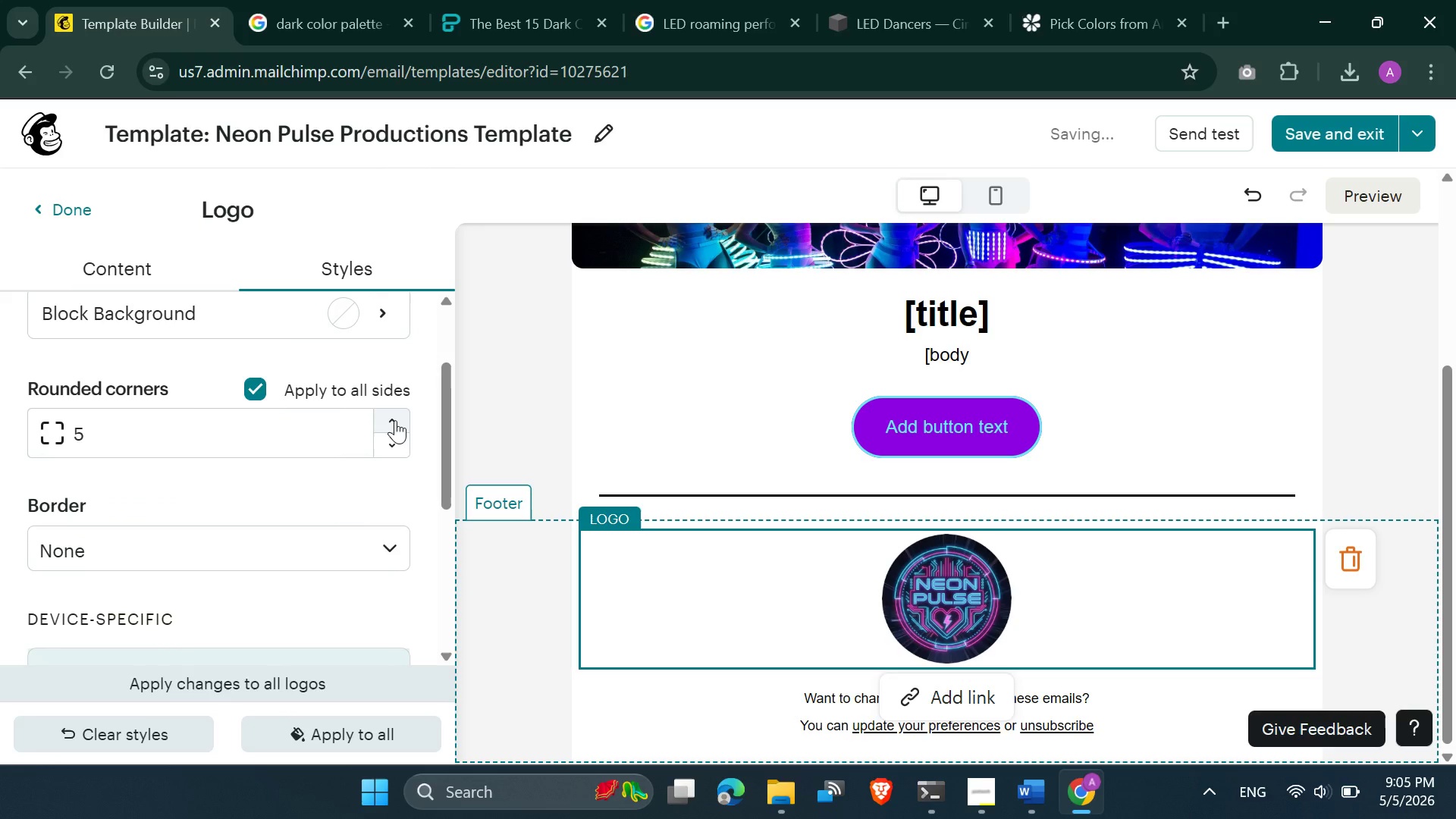 
triple_click([395, 420])
 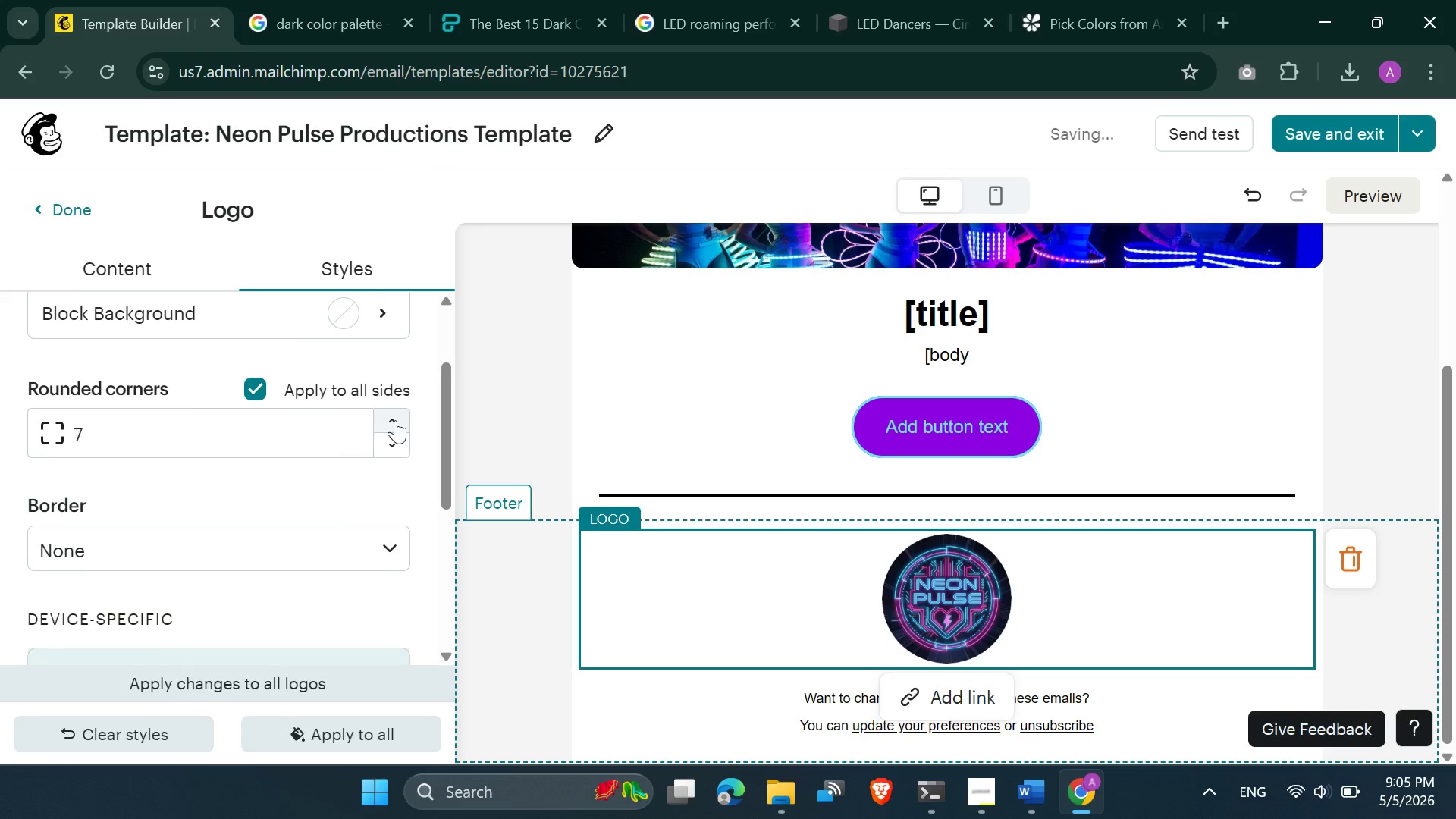 
triple_click([395, 420])
 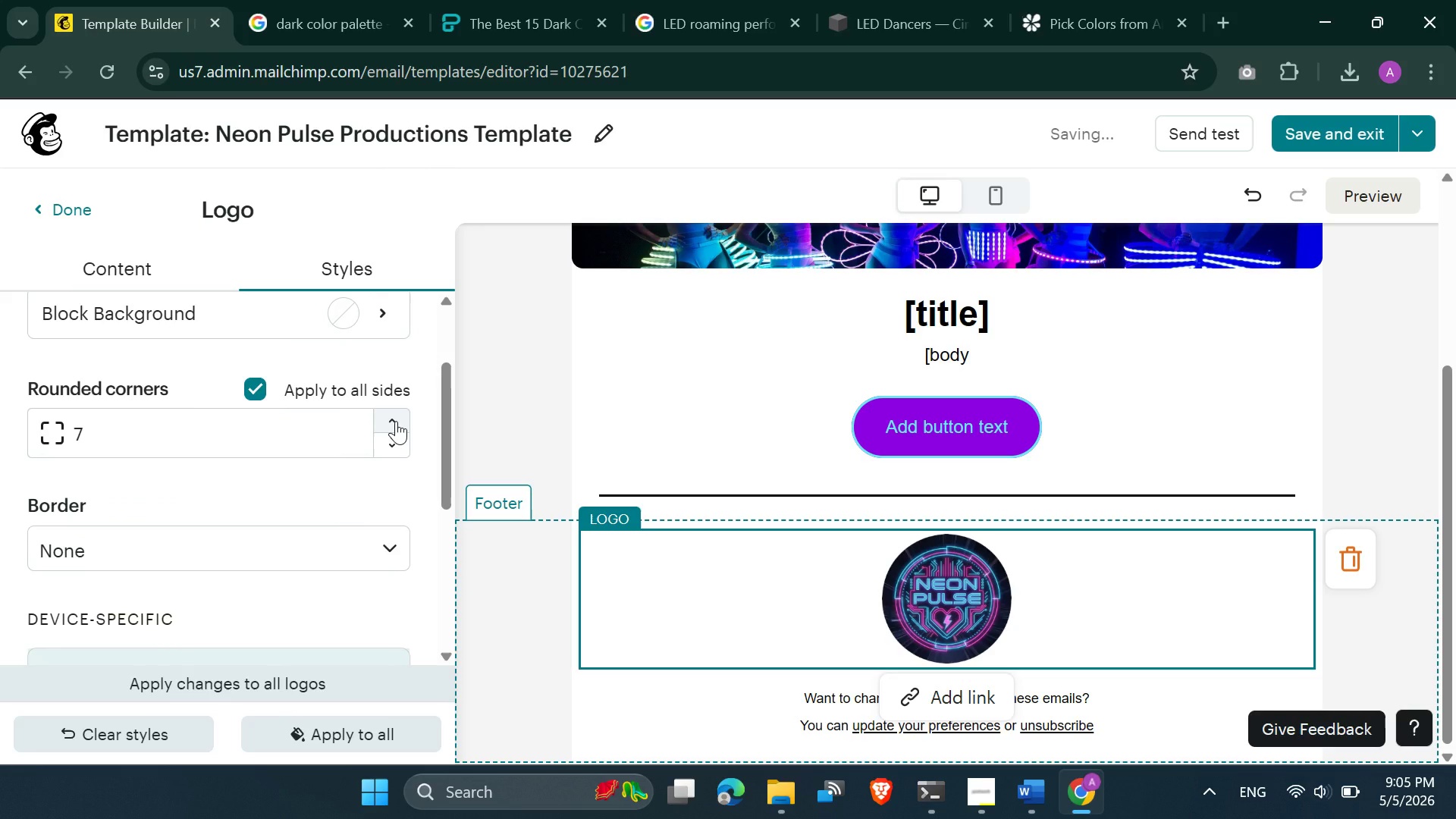 
triple_click([396, 421])
 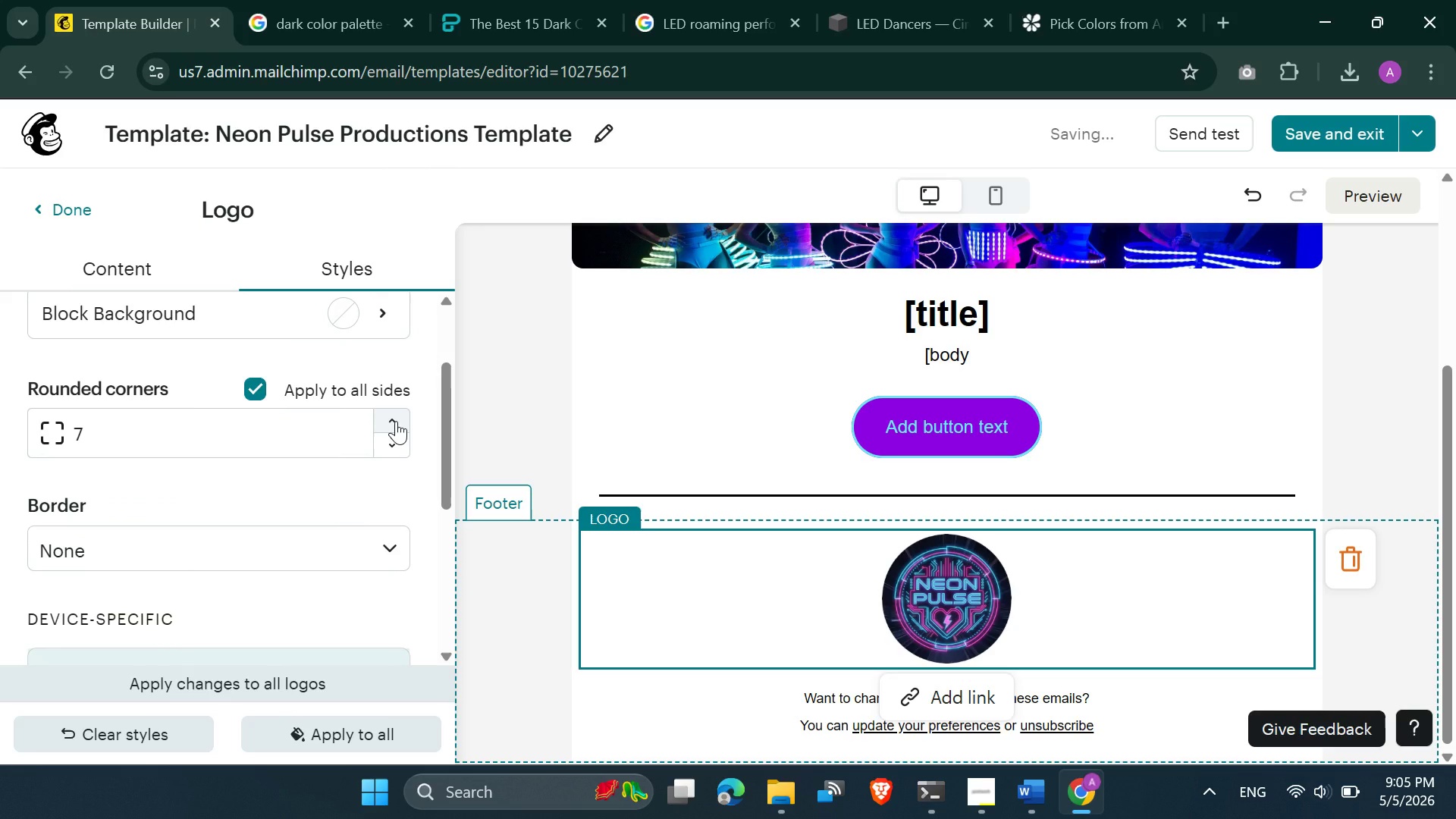 
triple_click([396, 421])
 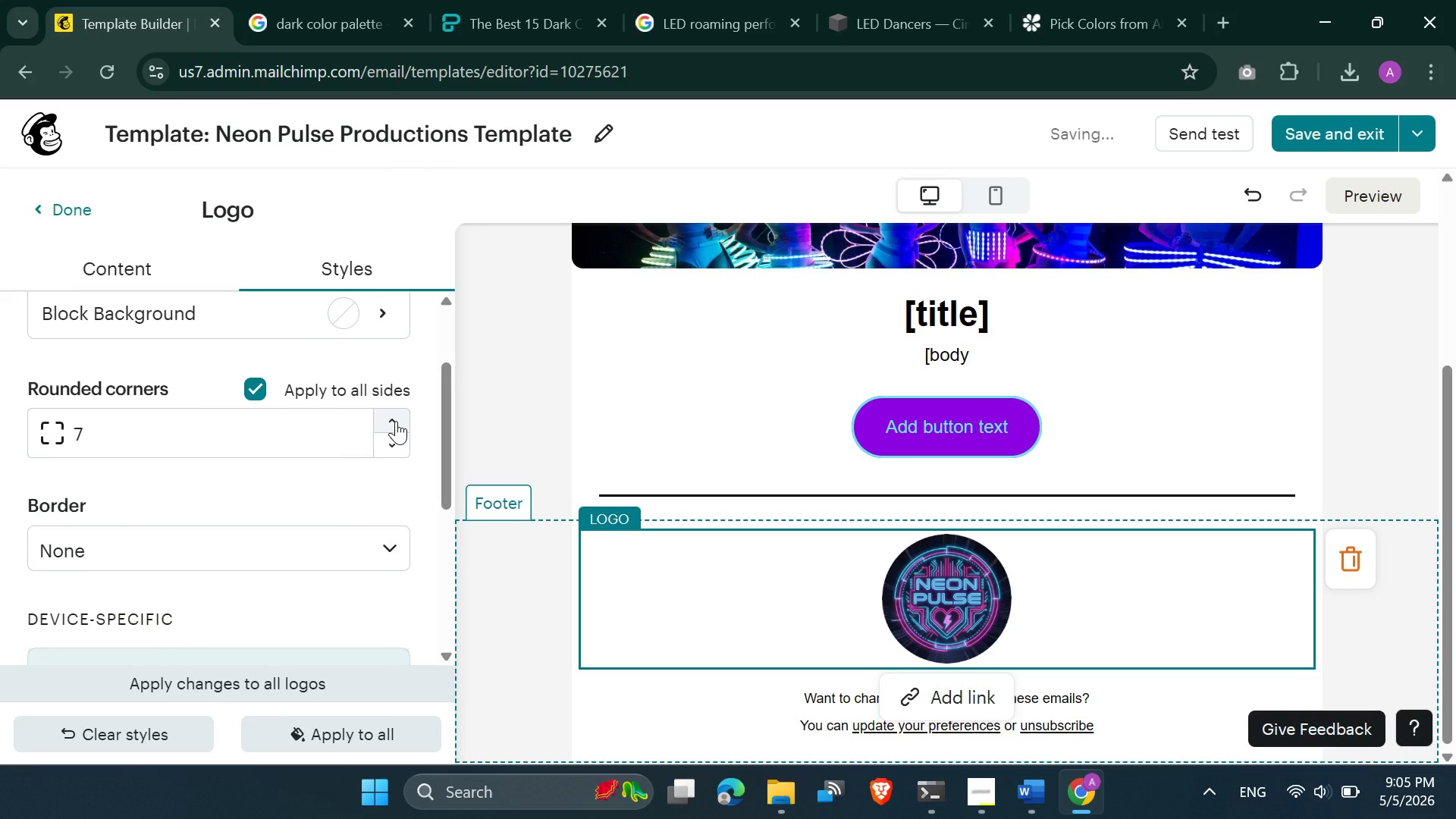 
triple_click([396, 421])
 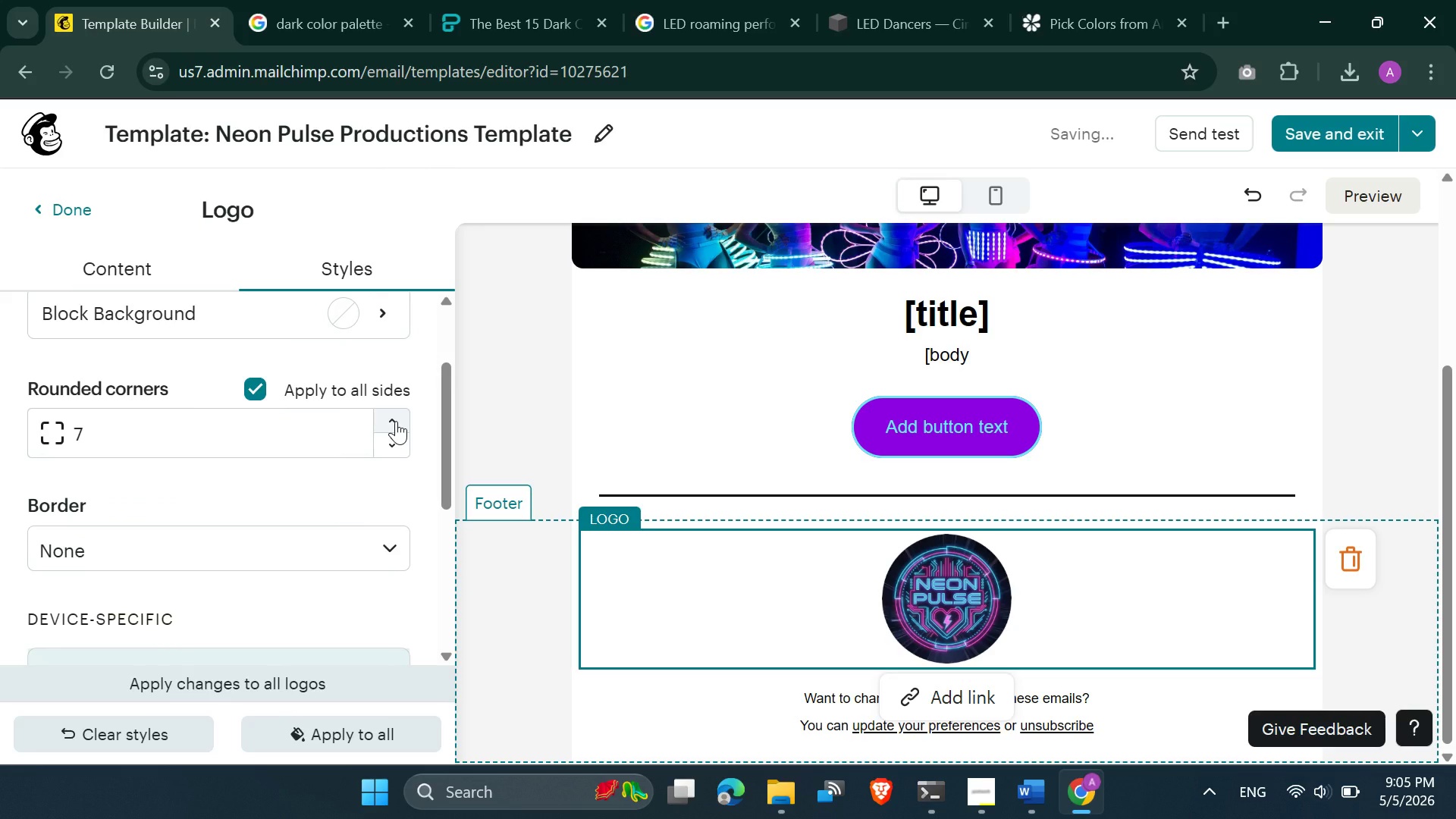 
triple_click([396, 421])
 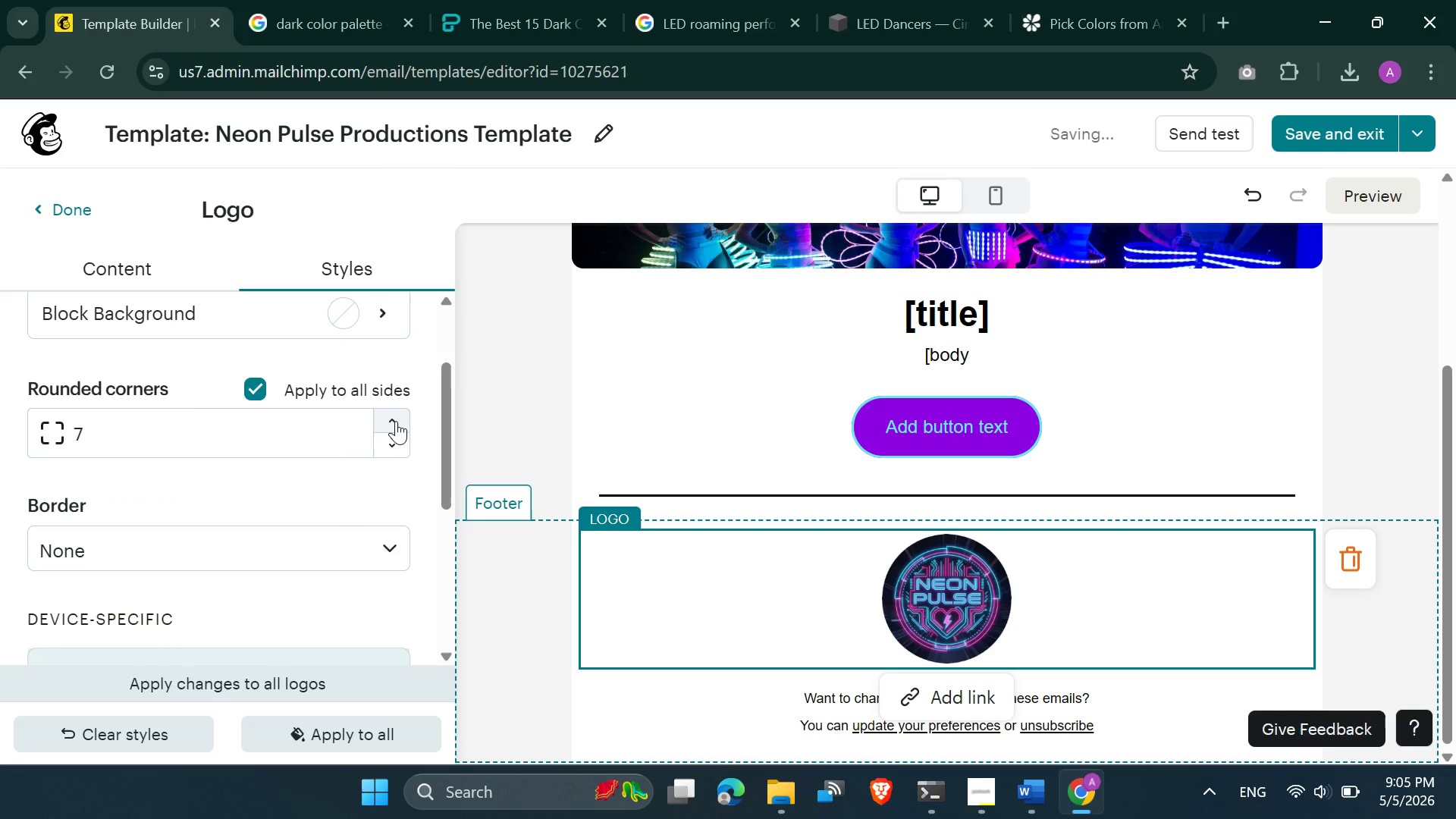 
triple_click([396, 421])
 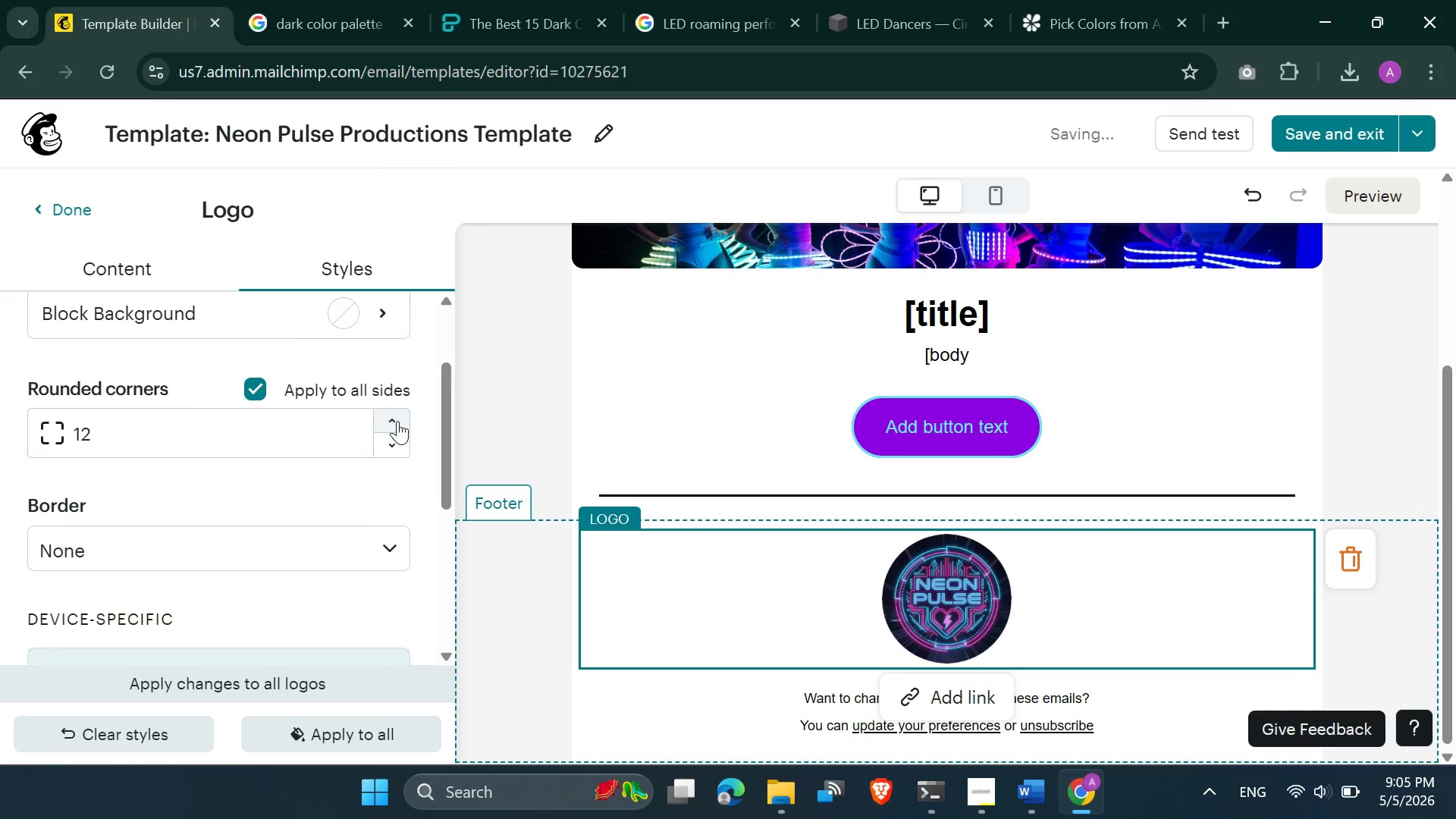 
triple_click([397, 421])
 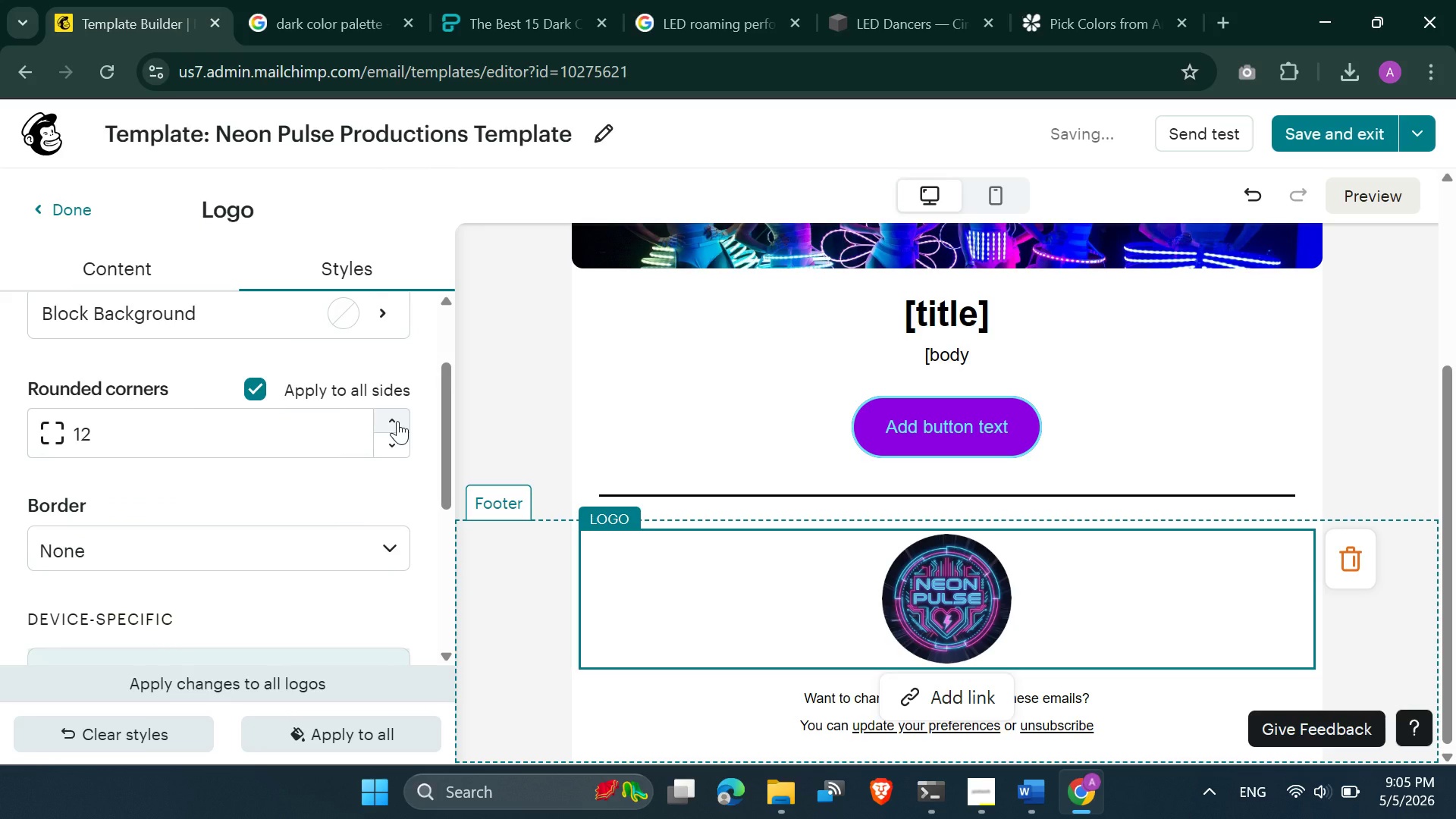 
triple_click([397, 421])
 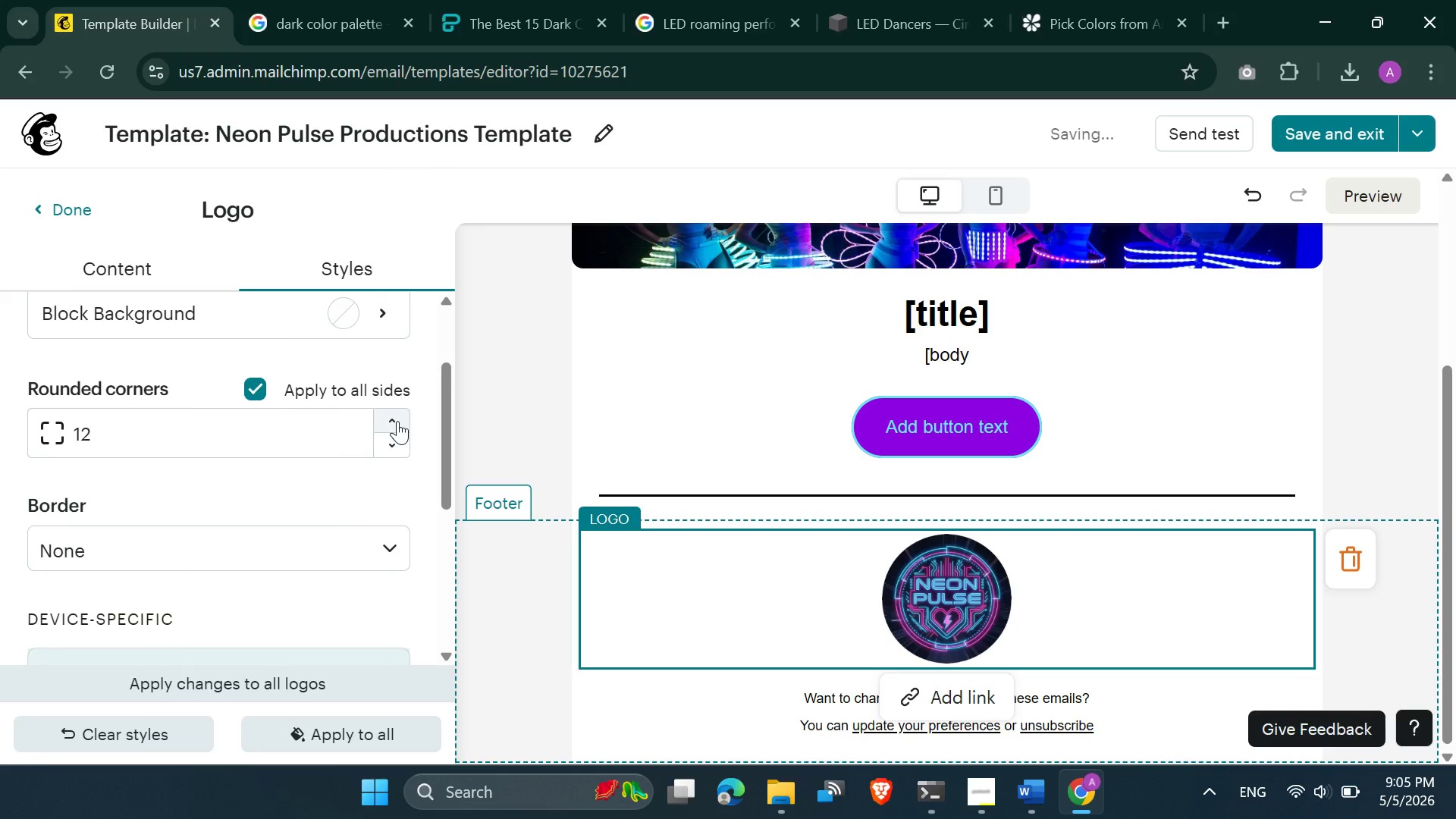 
triple_click([397, 421])
 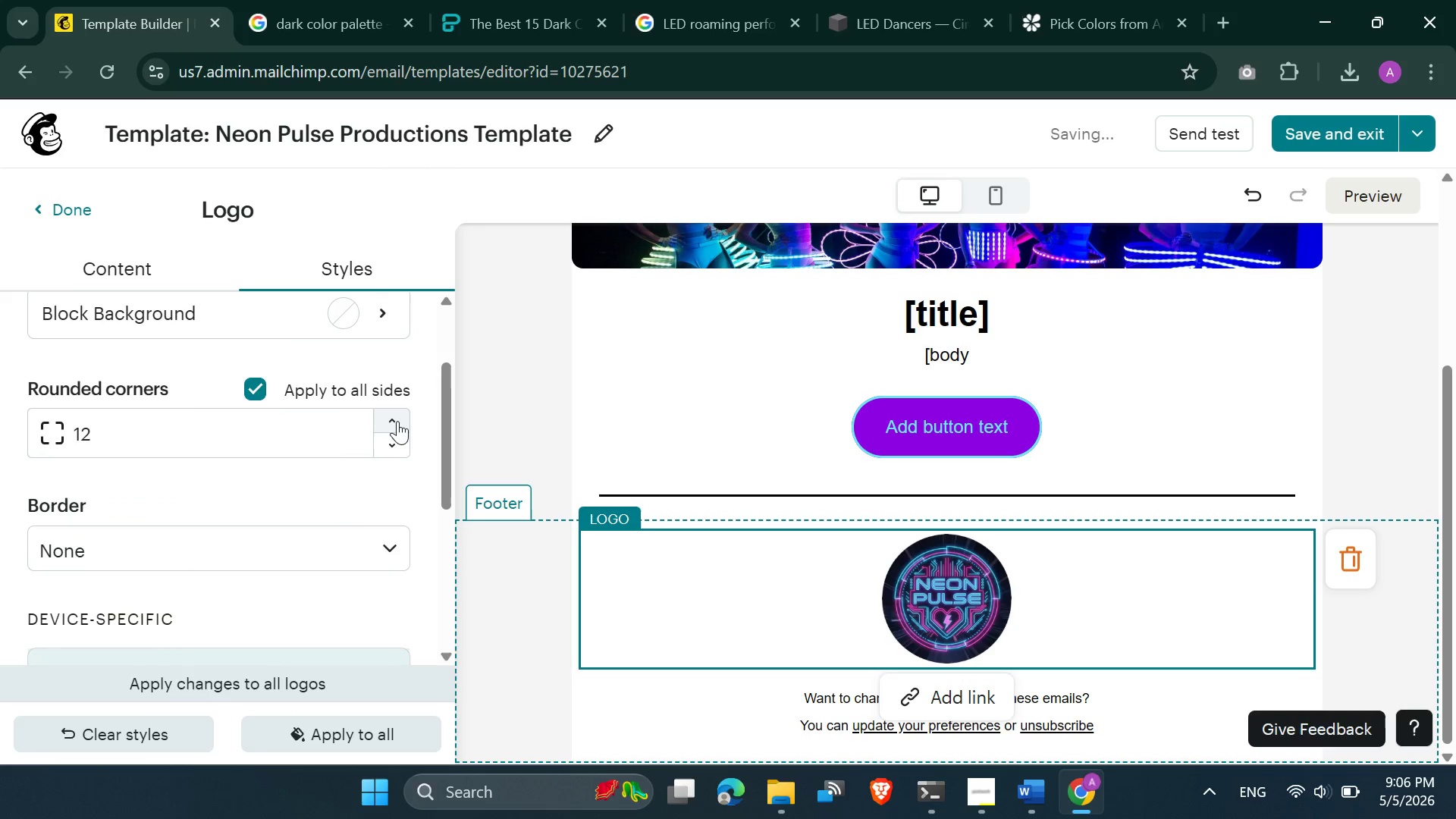 
triple_click([397, 421])
 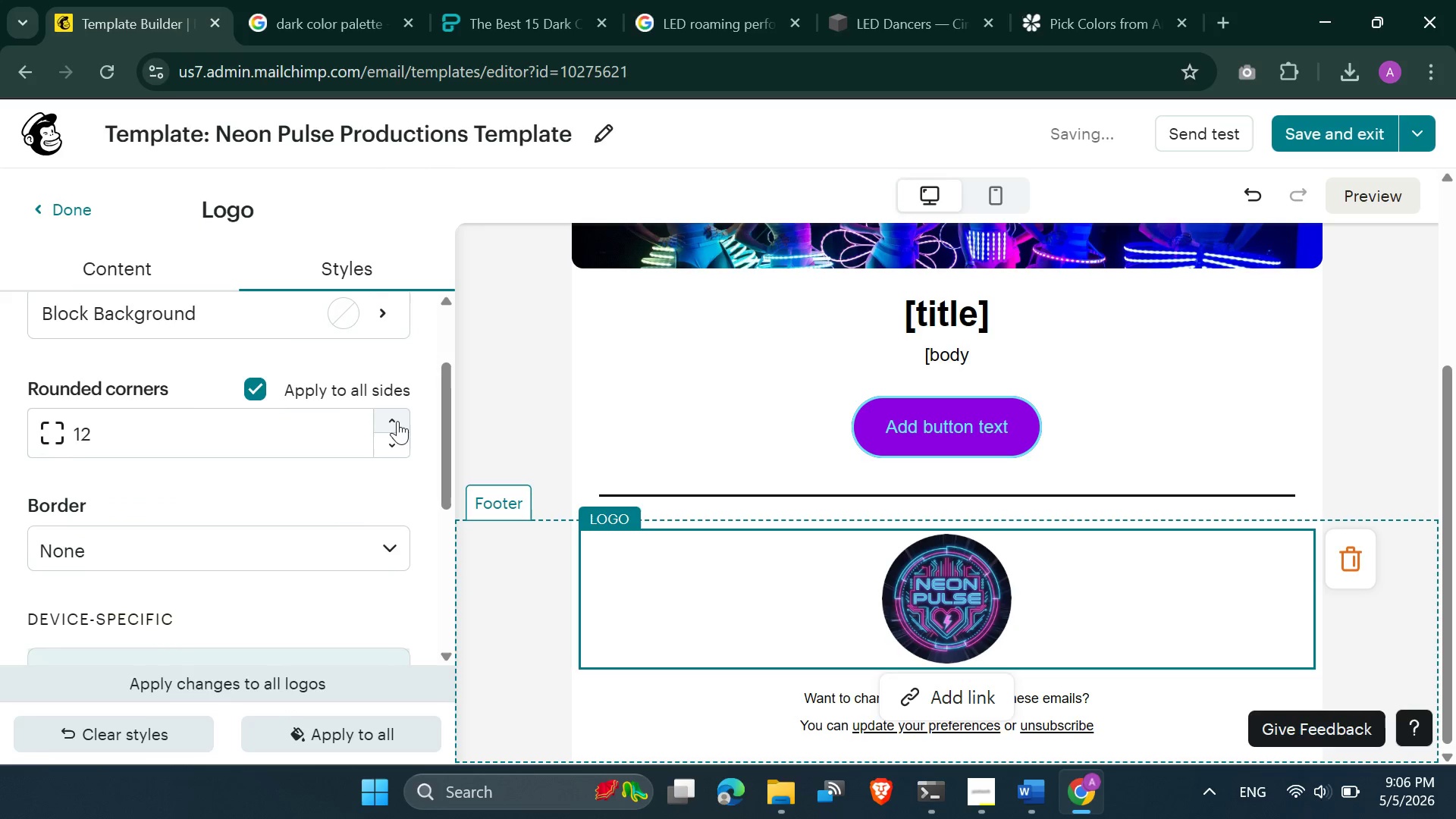 
triple_click([397, 421])
 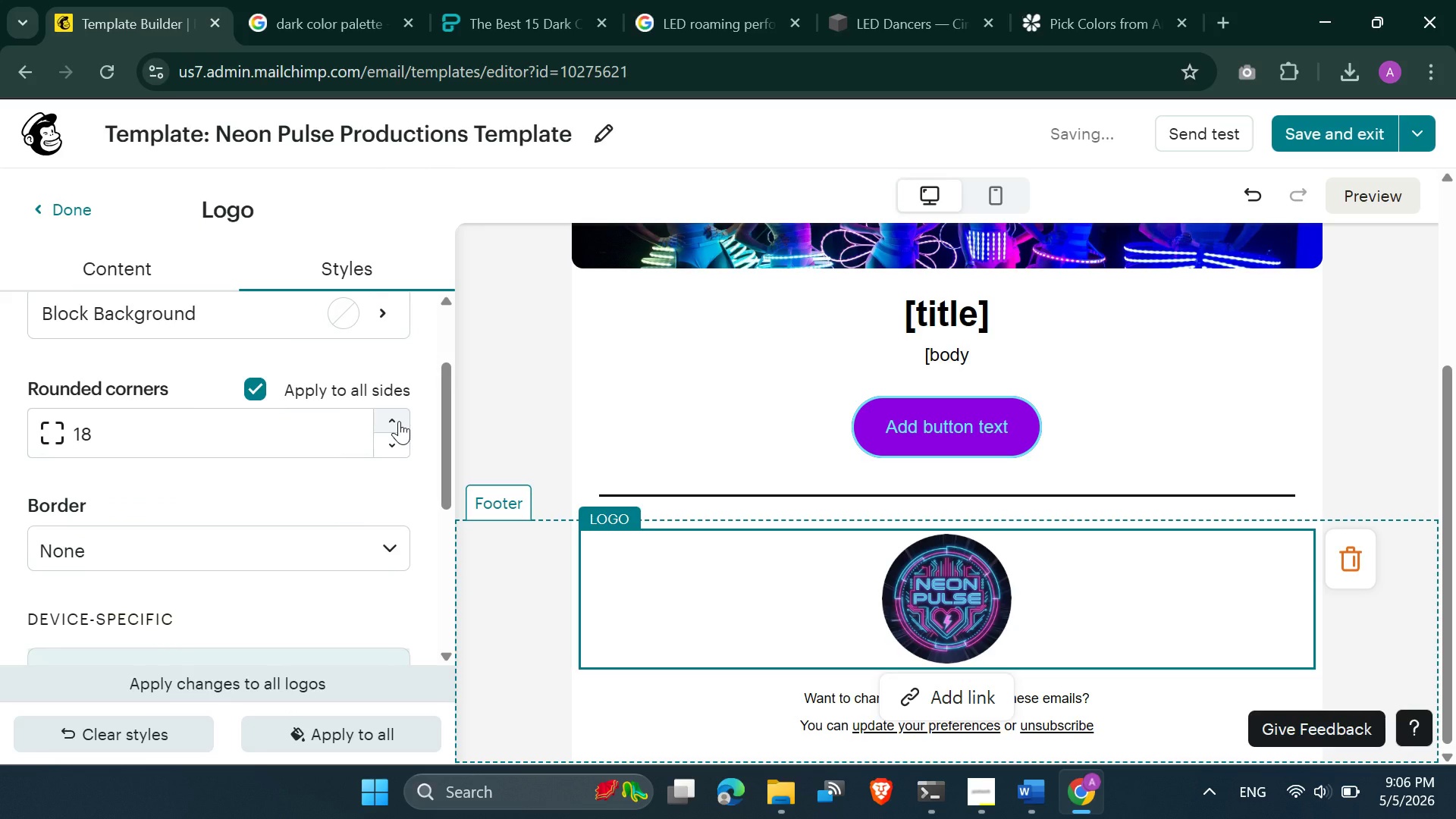 
triple_click([399, 421])
 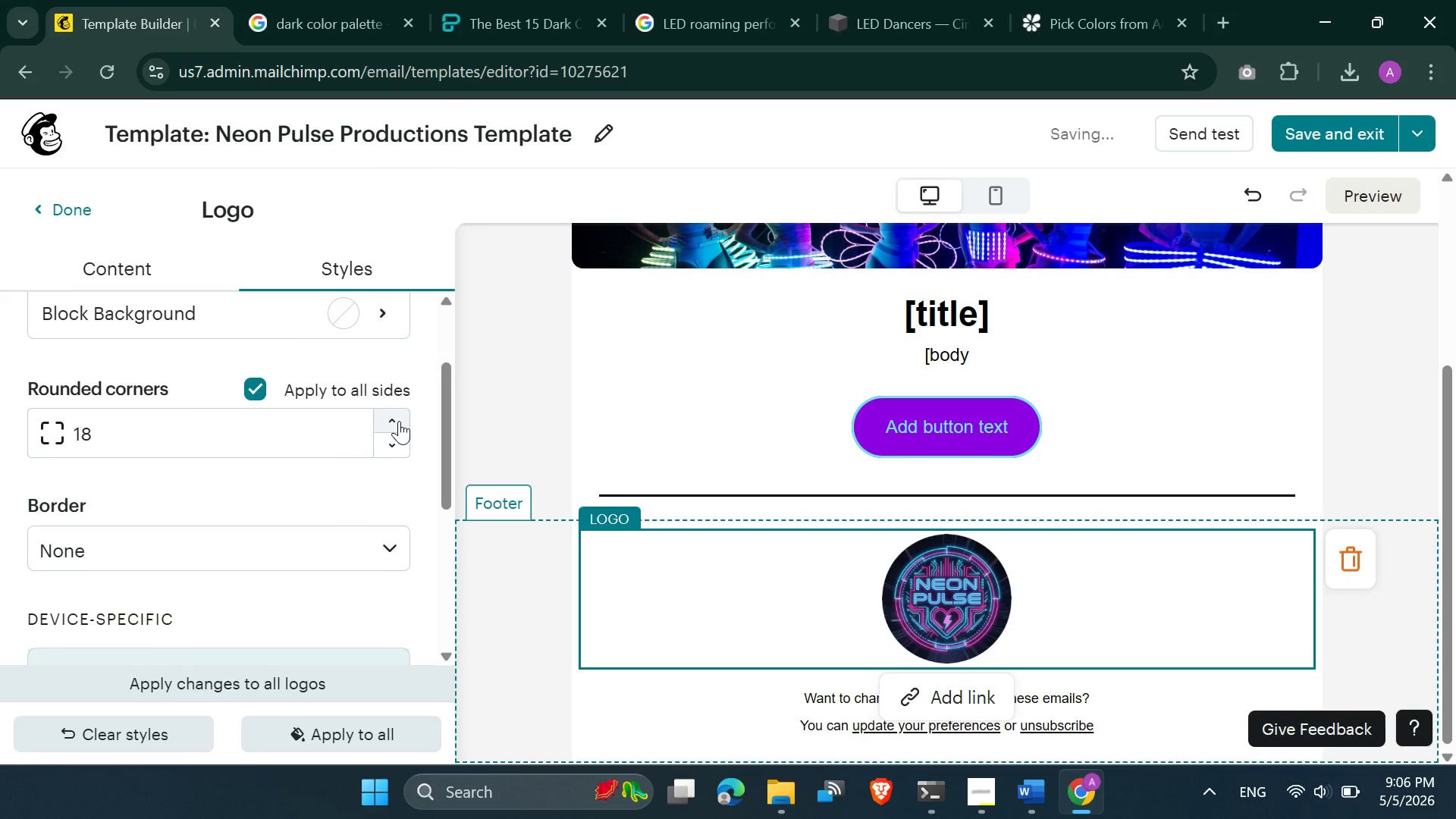 
triple_click([399, 421])
 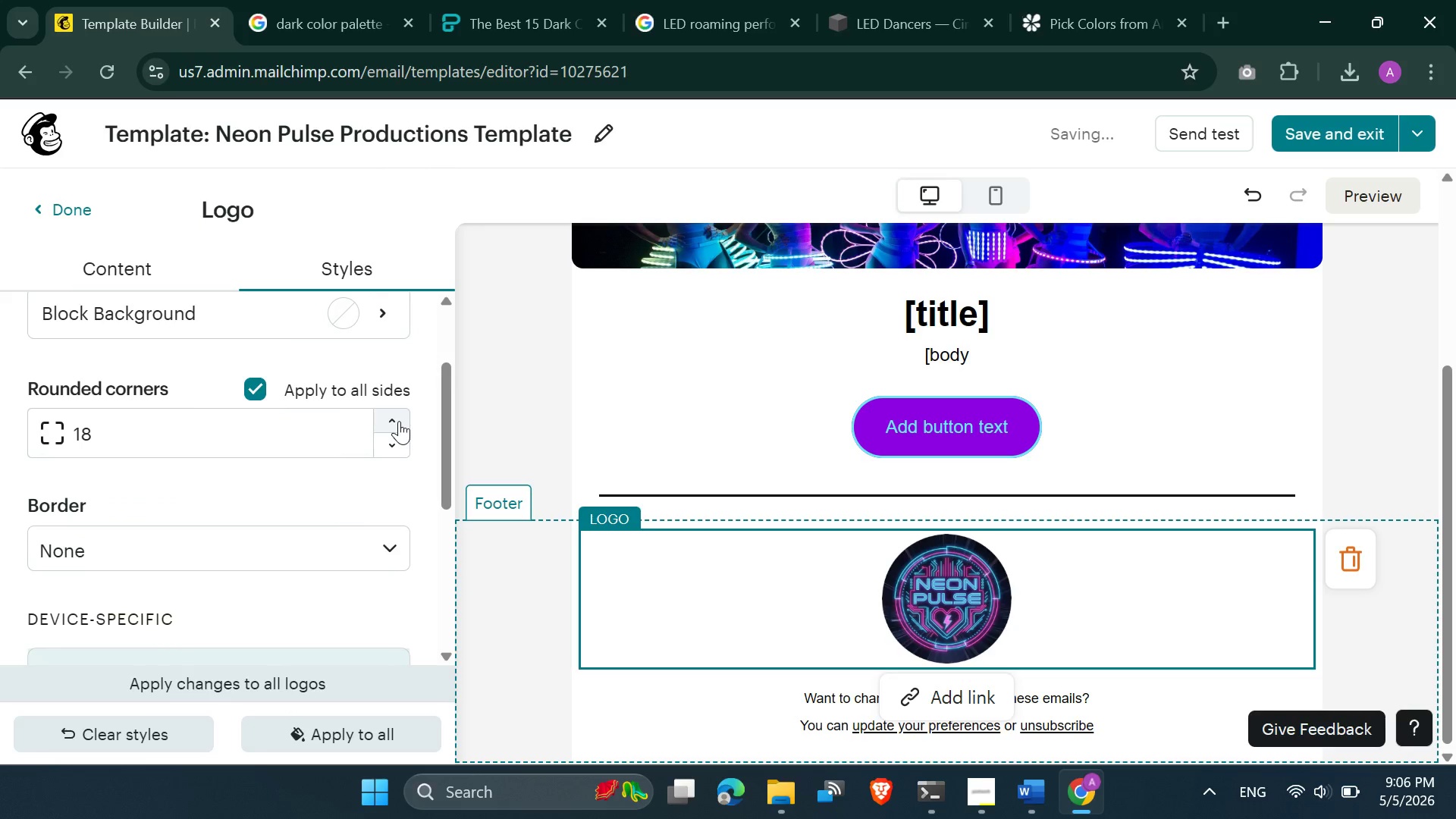 
triple_click([399, 421])
 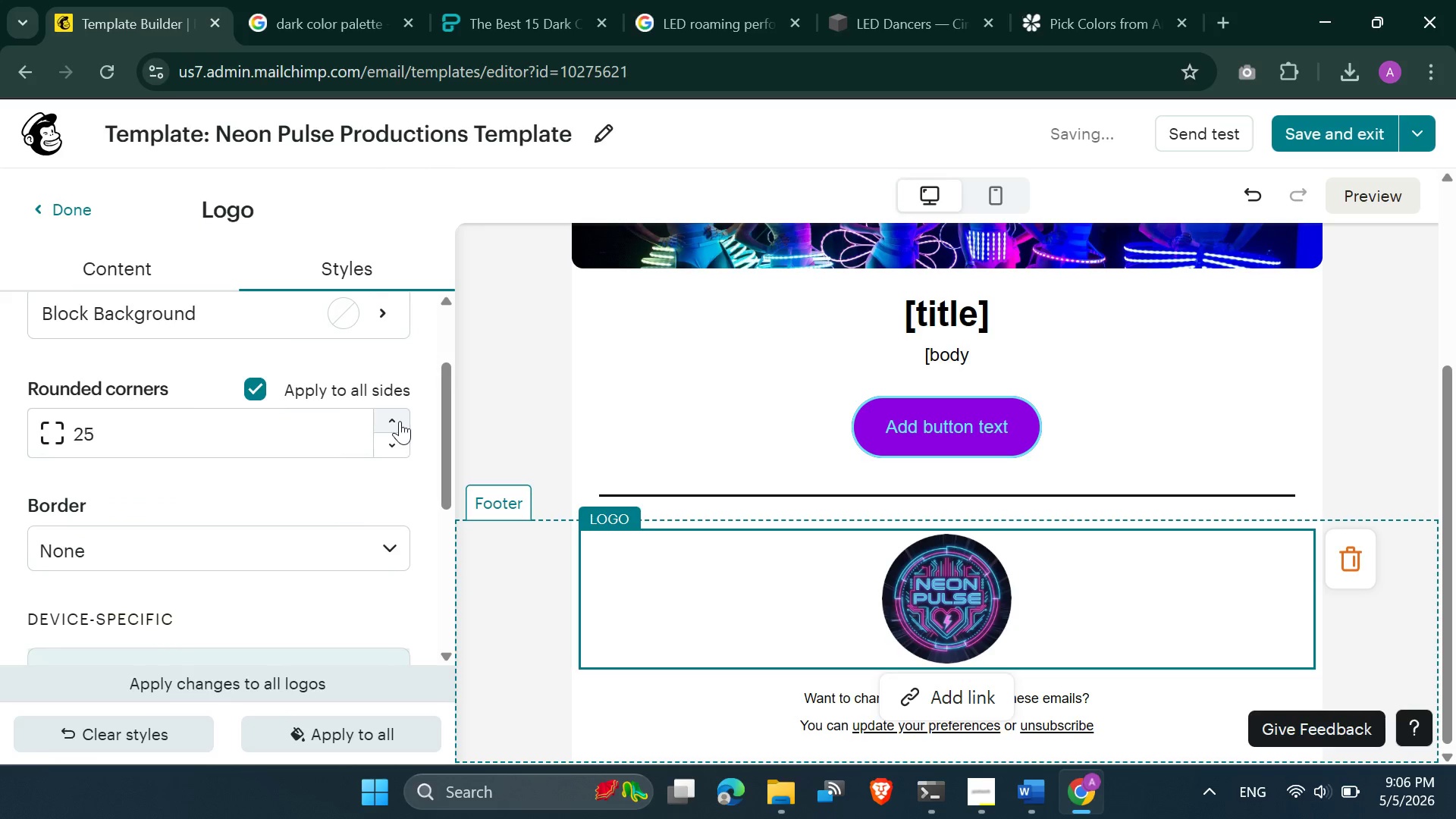 
triple_click([400, 421])
 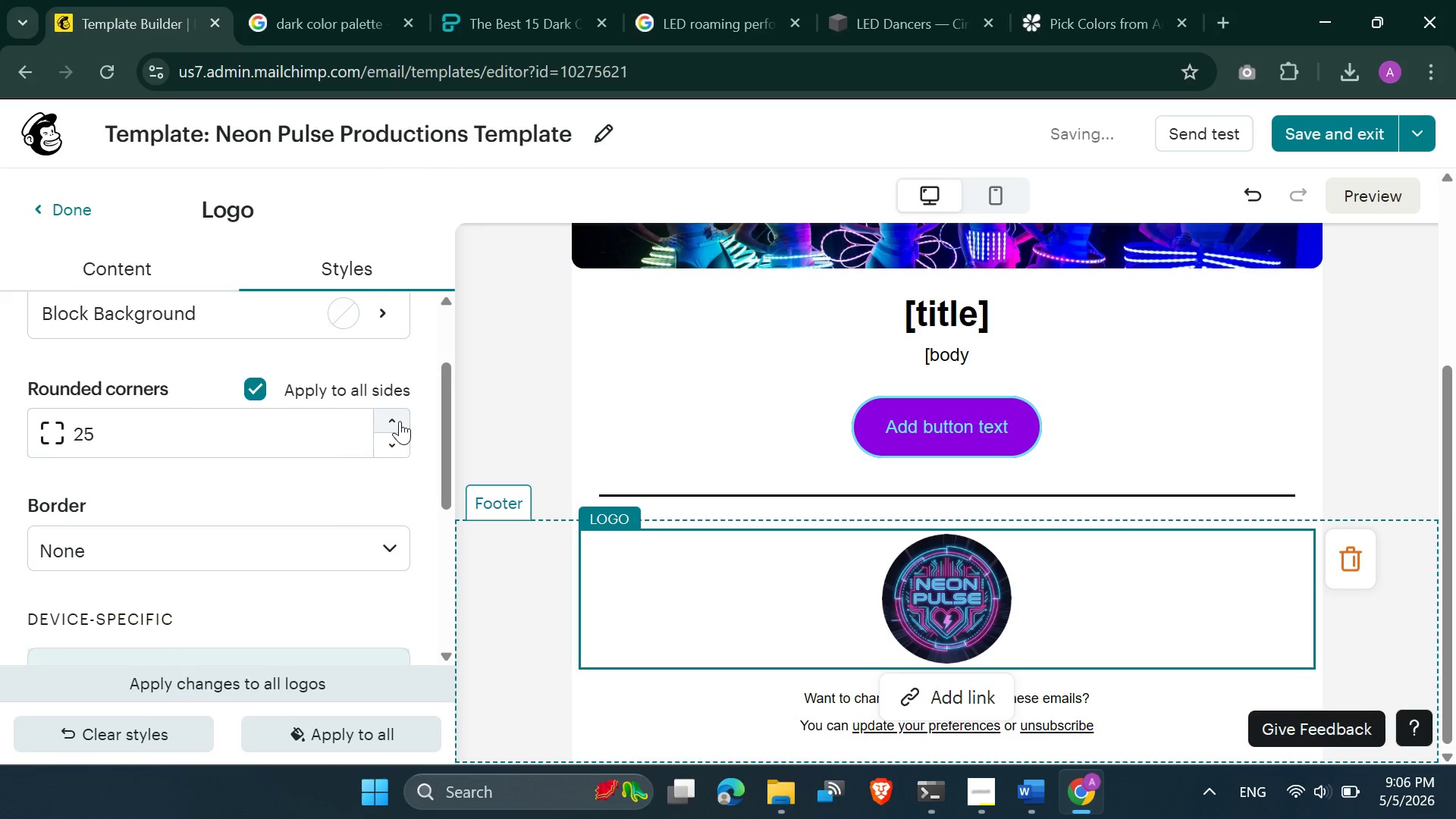 
triple_click([400, 421])
 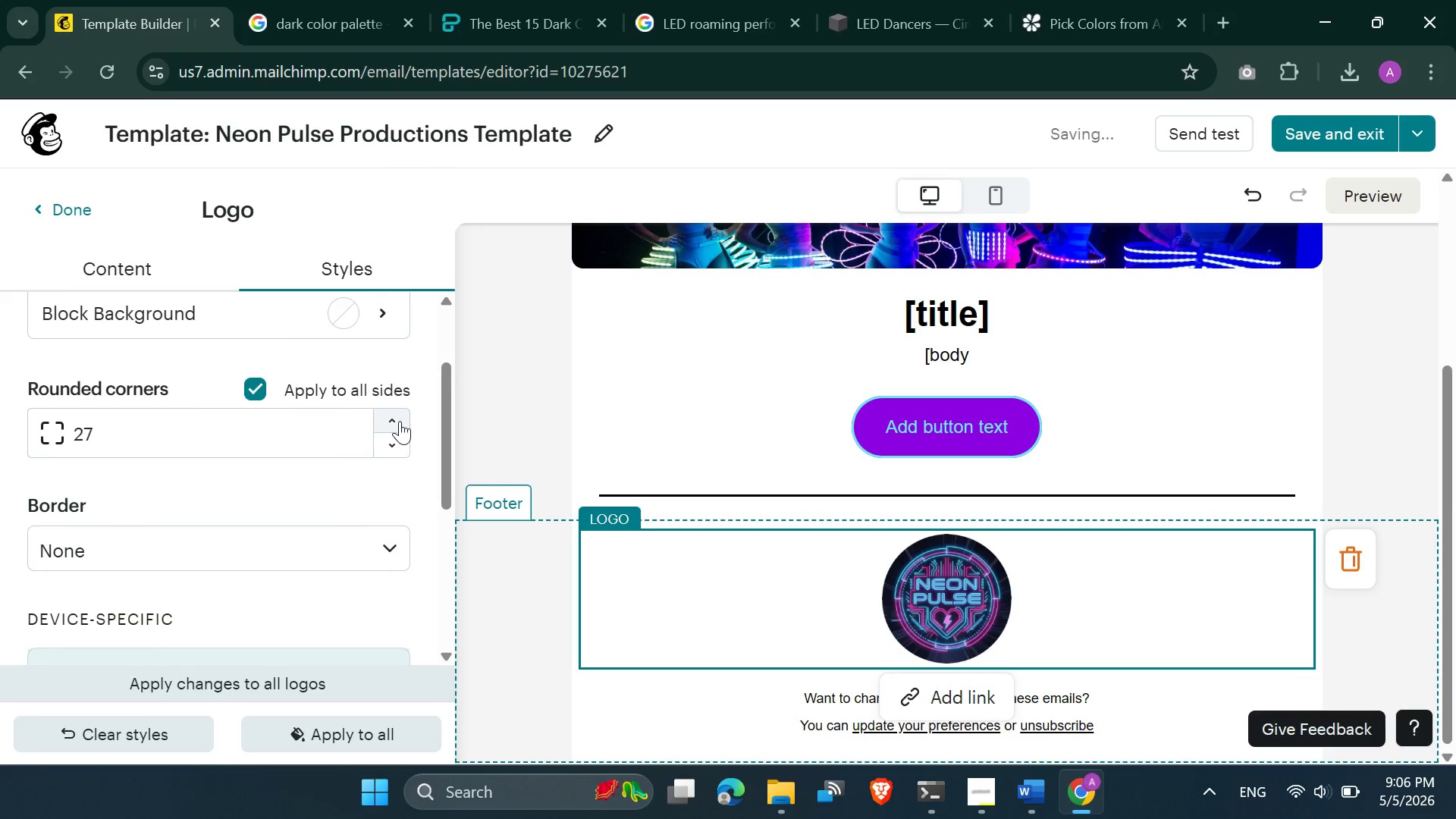 
triple_click([400, 421])
 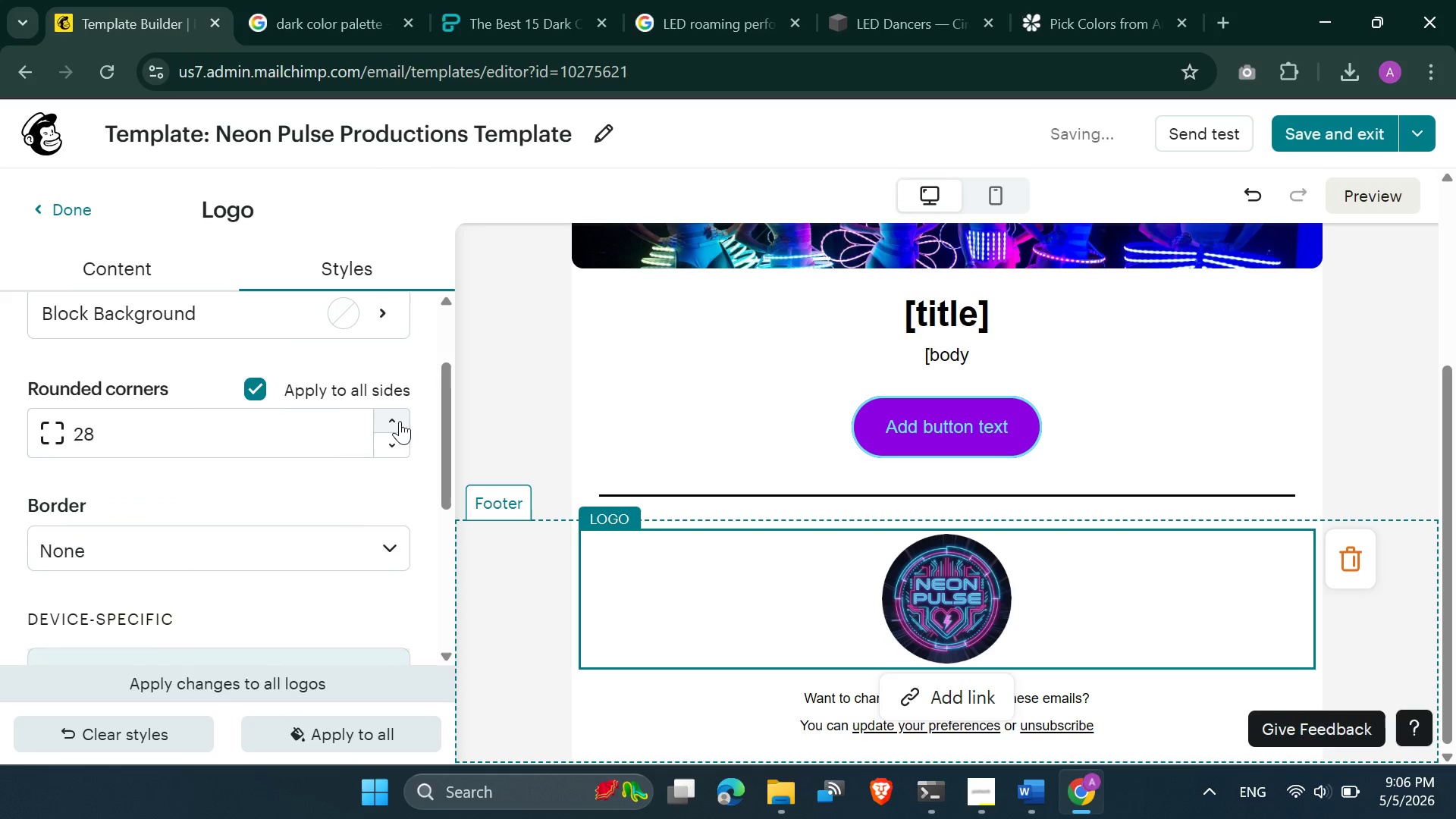 
triple_click([400, 421])
 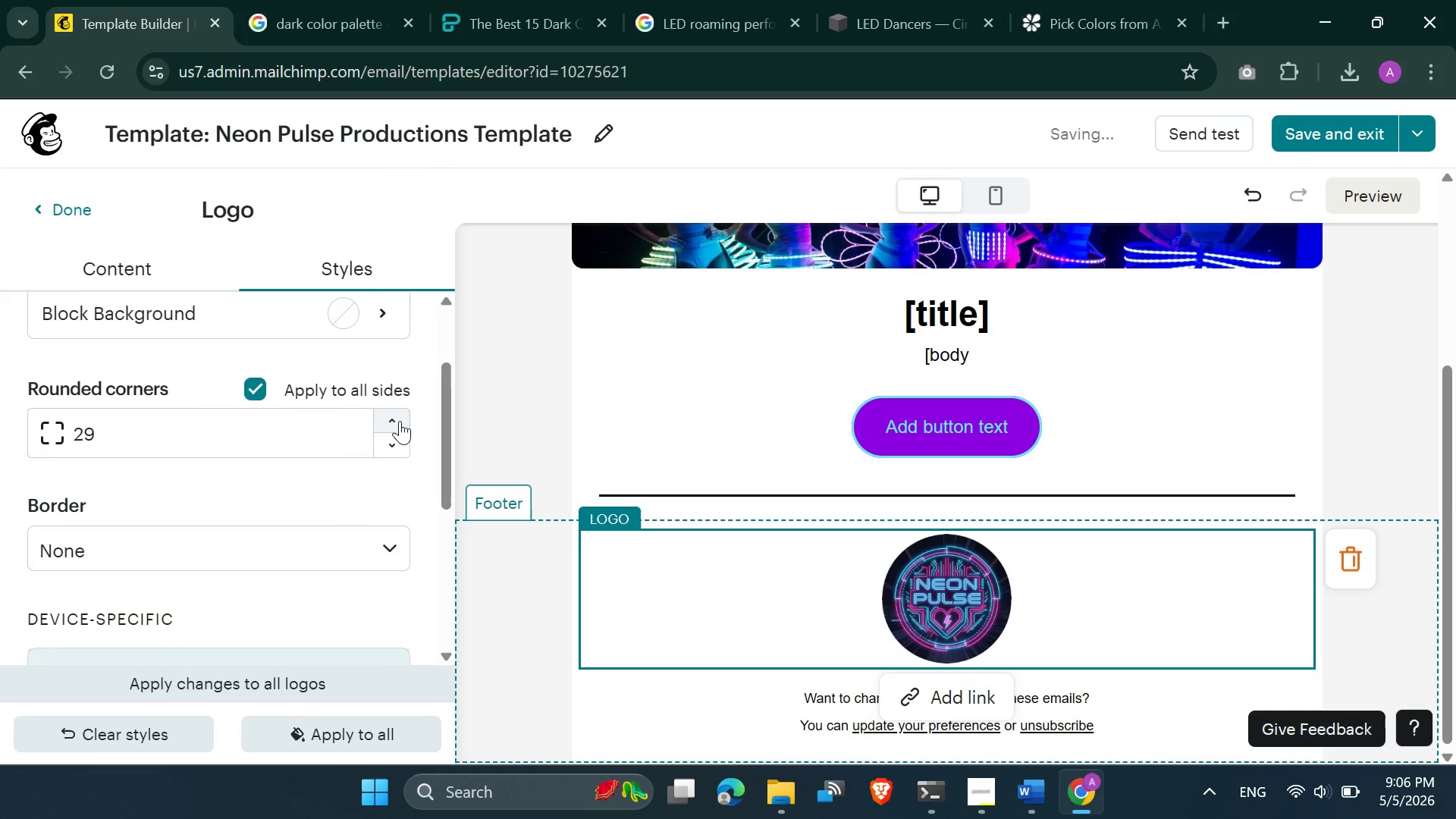 
triple_click([400, 421])
 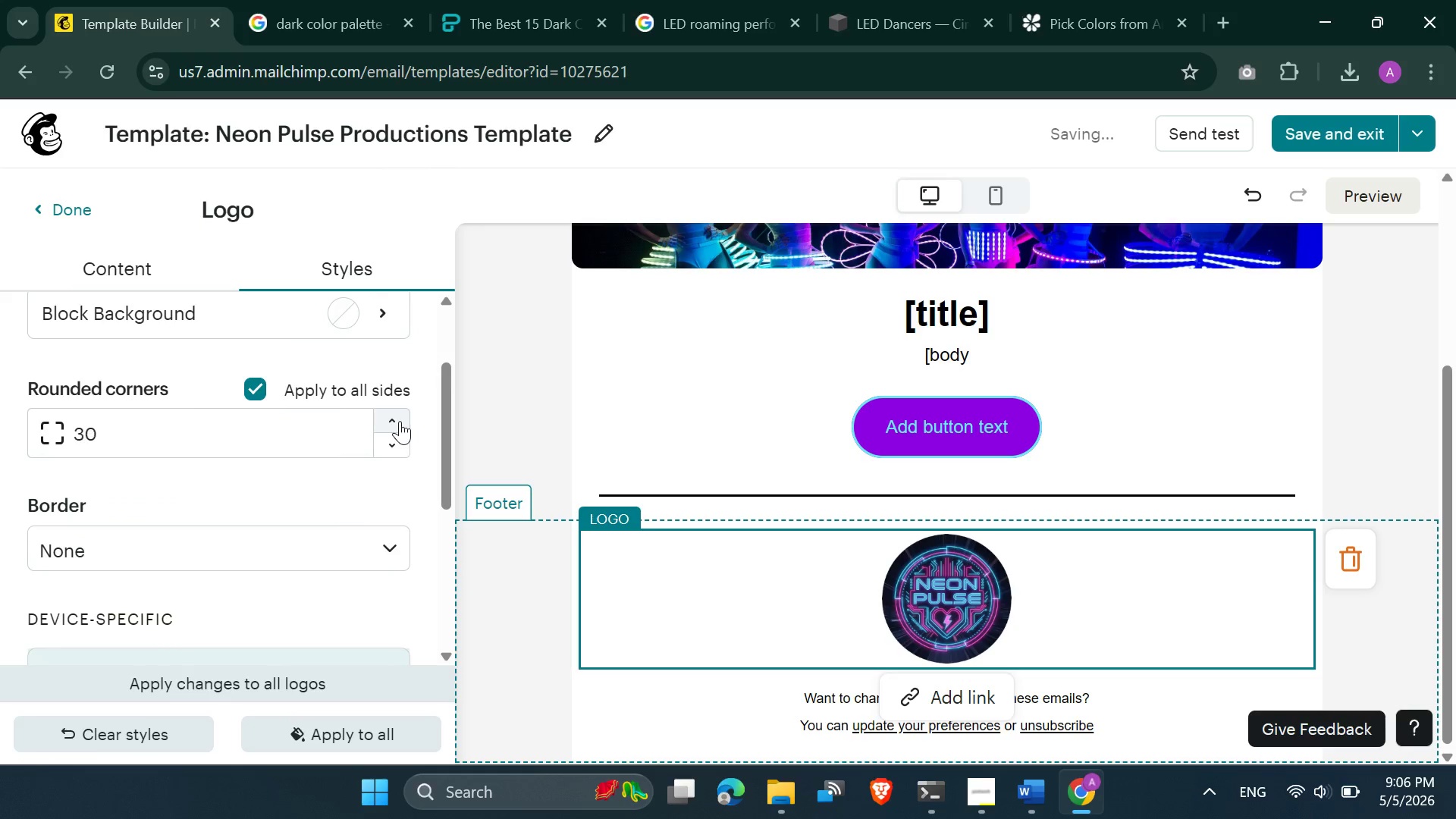 
triple_click([400, 421])
 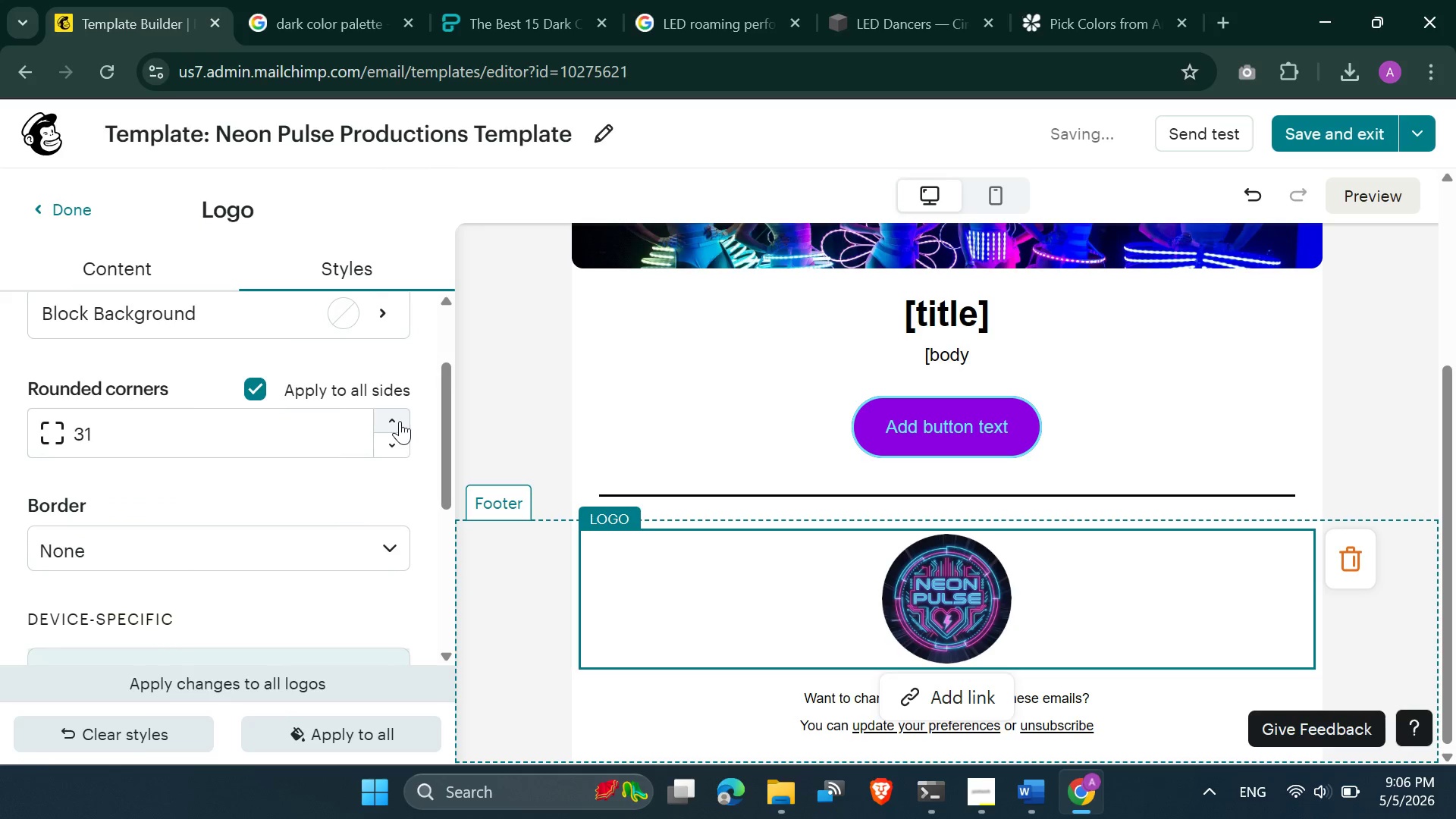 
triple_click([400, 421])
 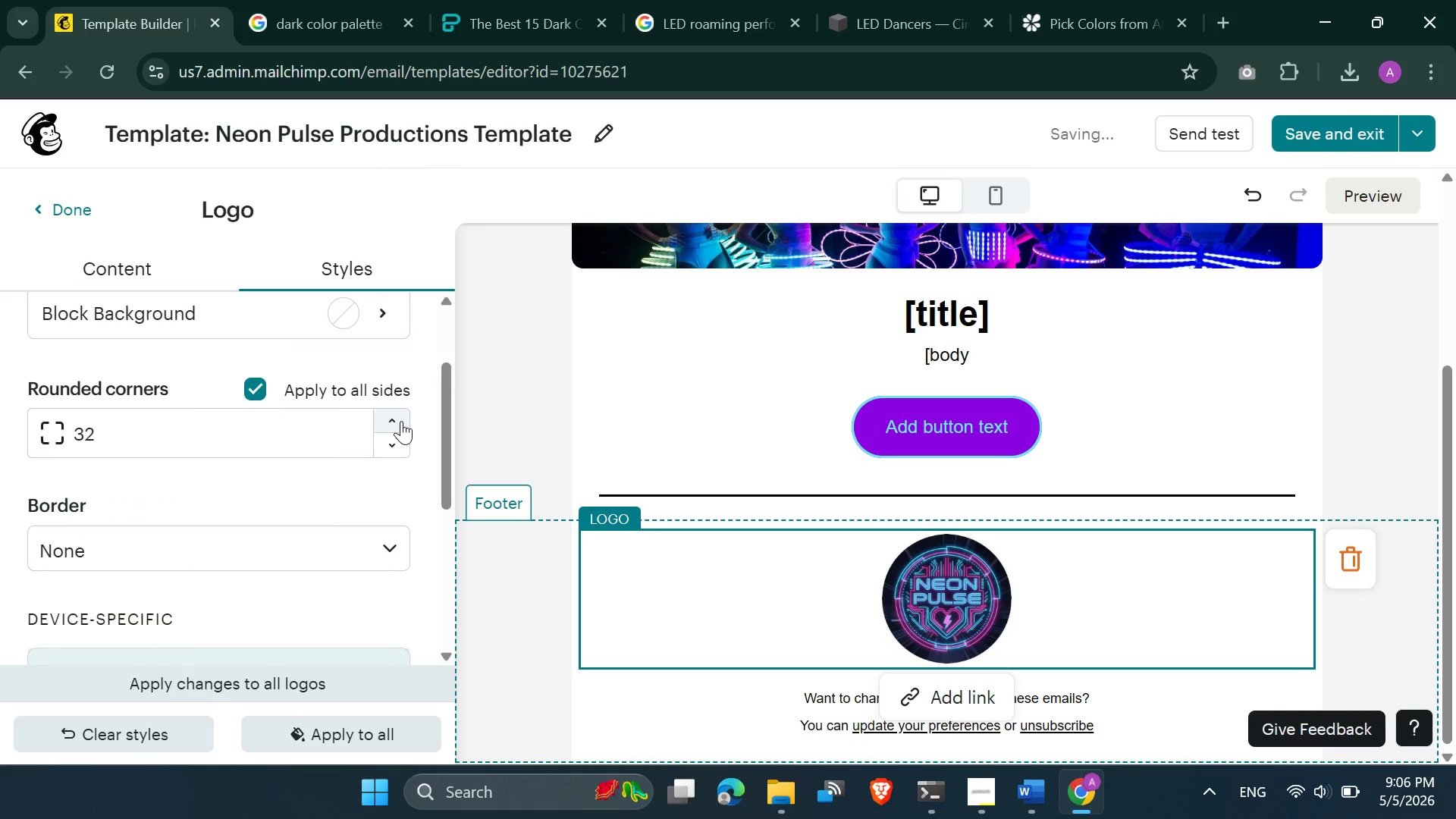 
triple_click([401, 421])
 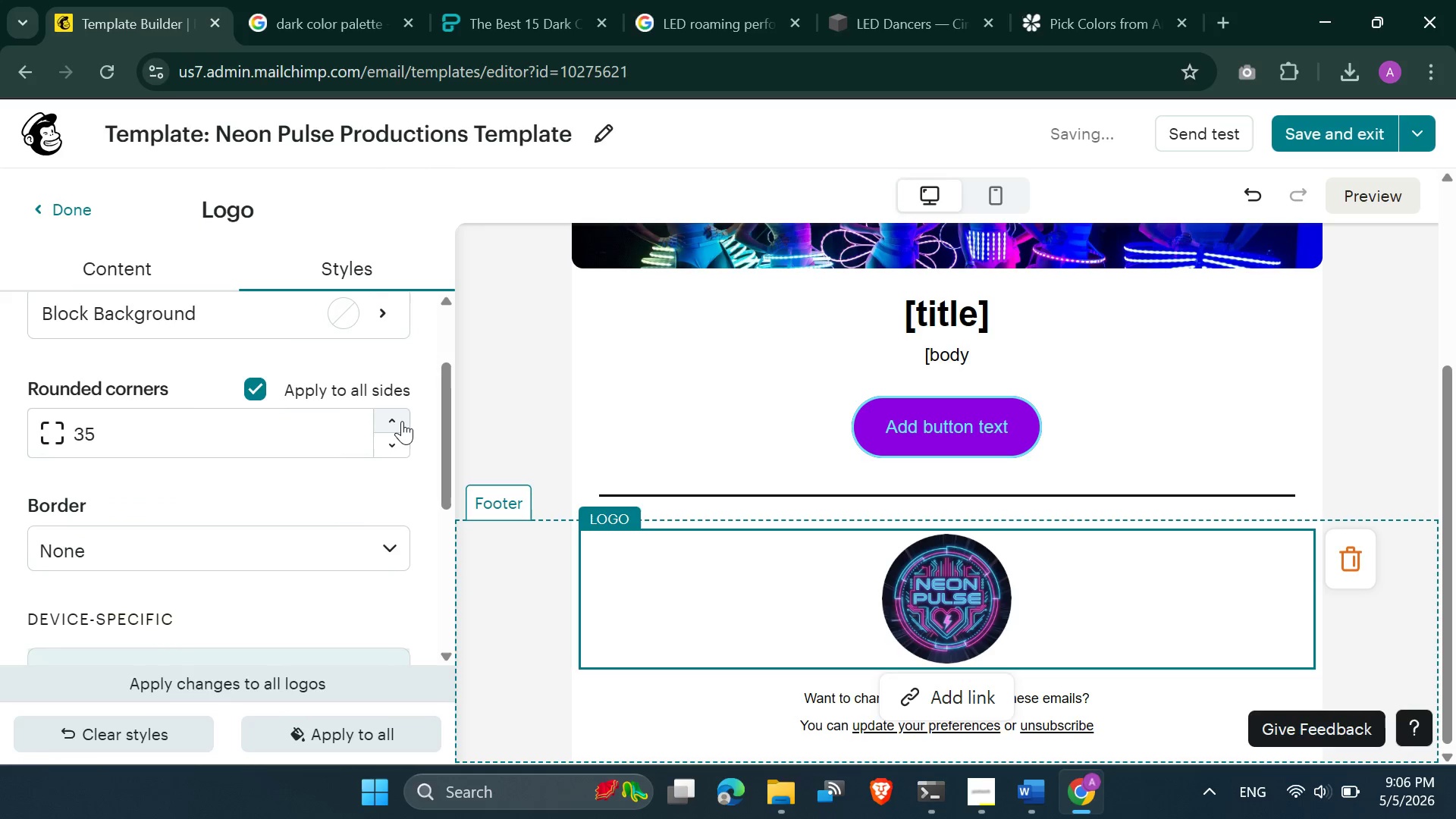 
triple_click([401, 421])
 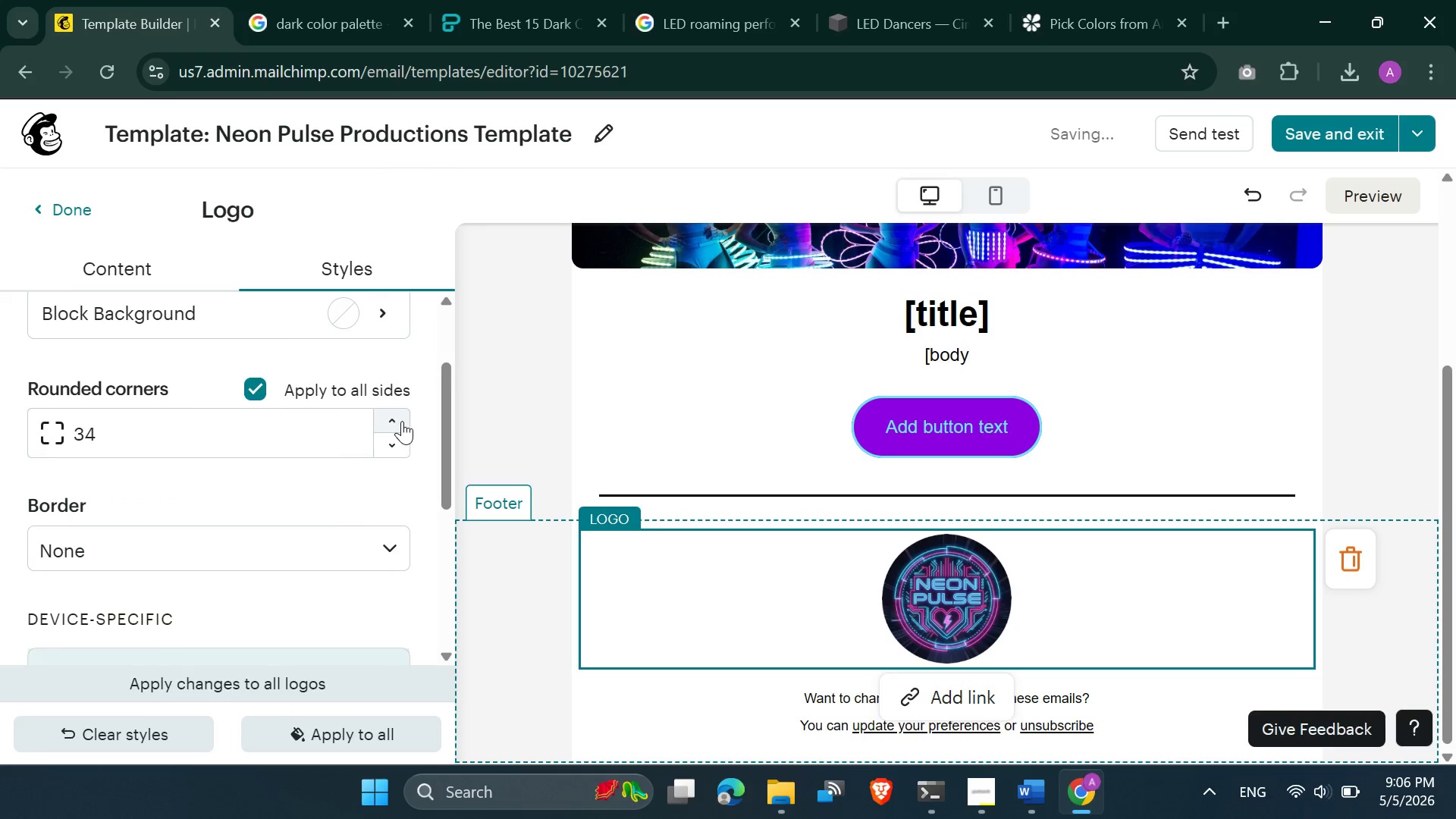 
triple_click([402, 421])
 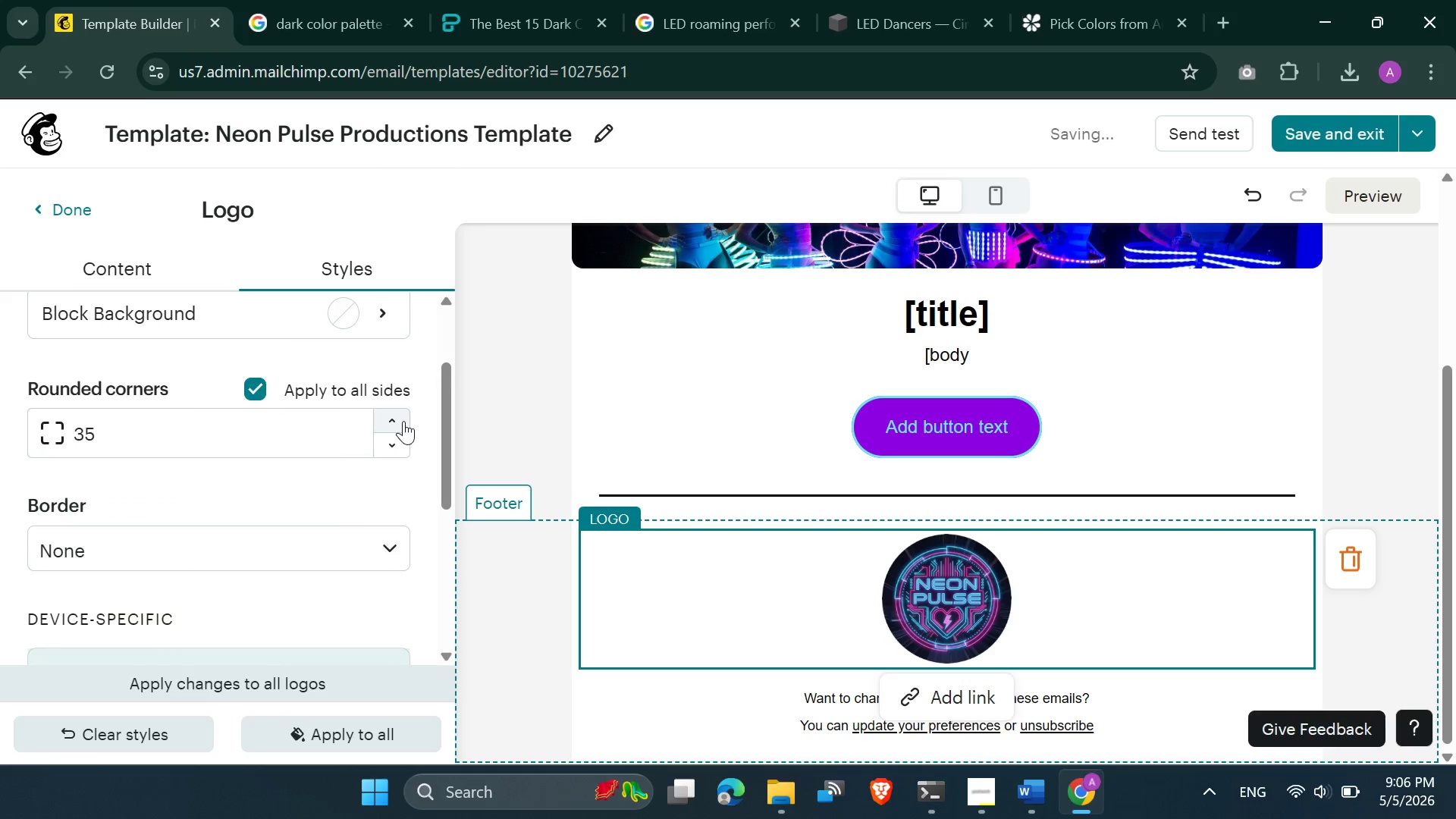 
triple_click([403, 421])
 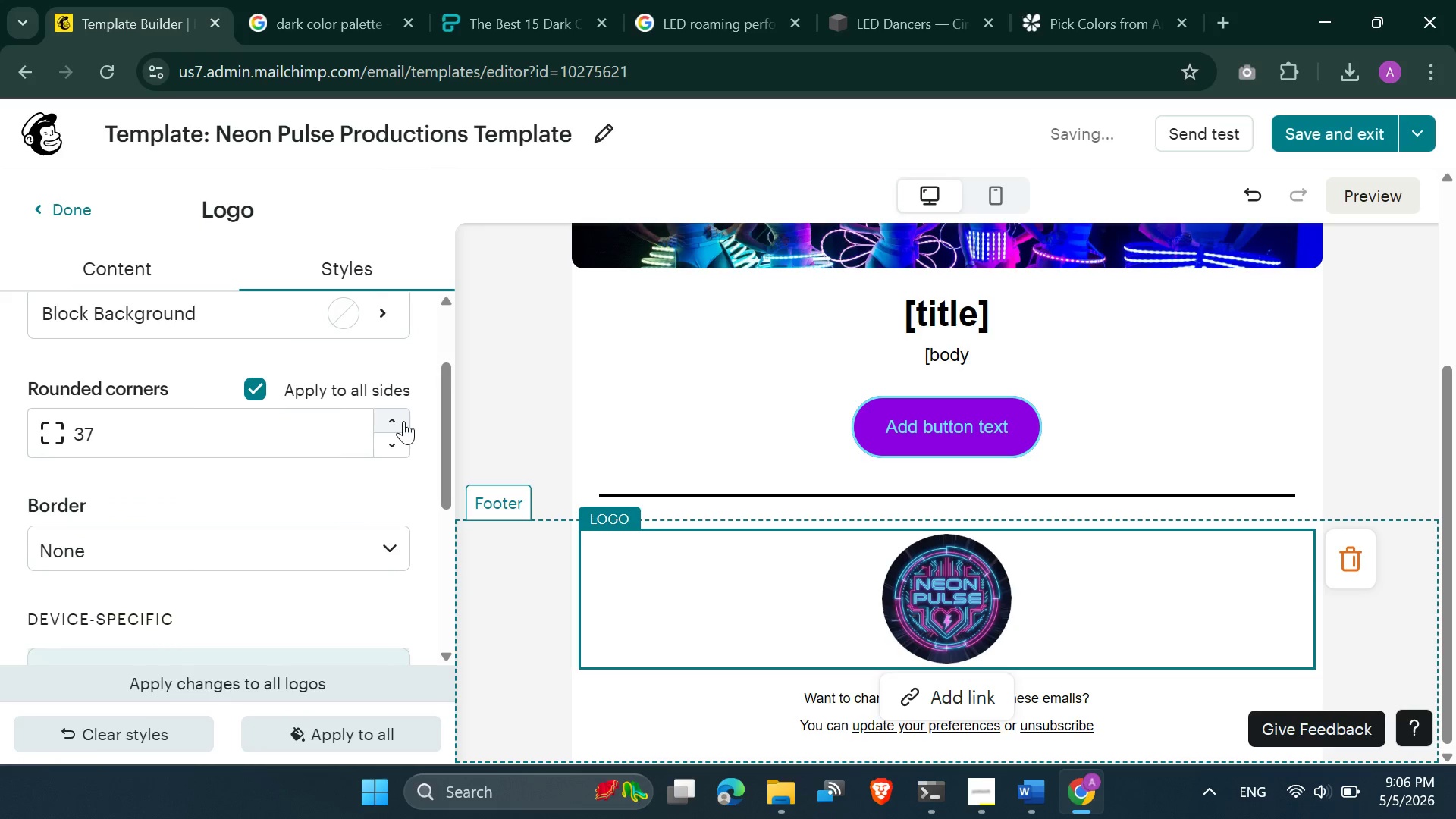 
triple_click([403, 421])
 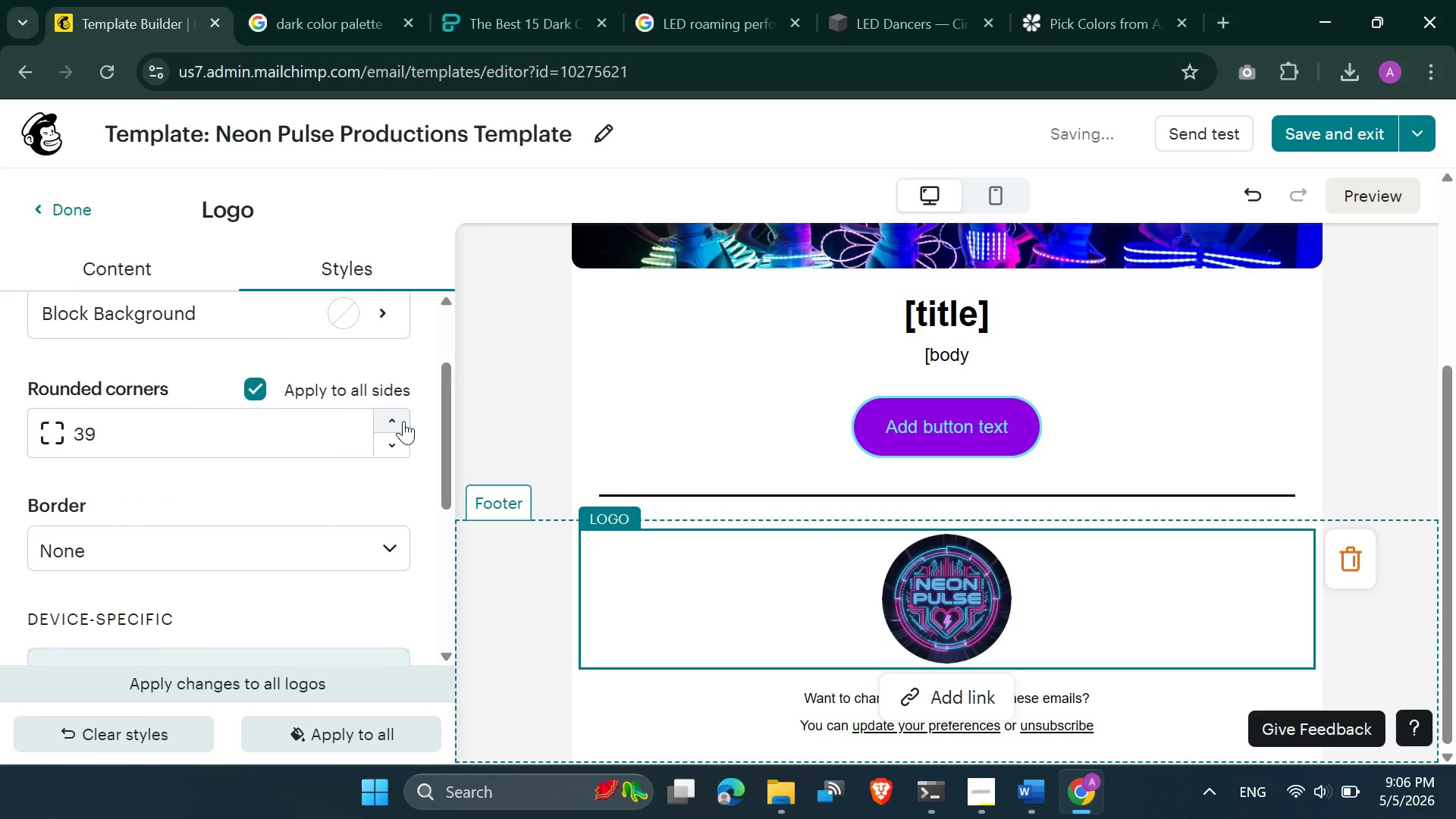 
triple_click([403, 421])
 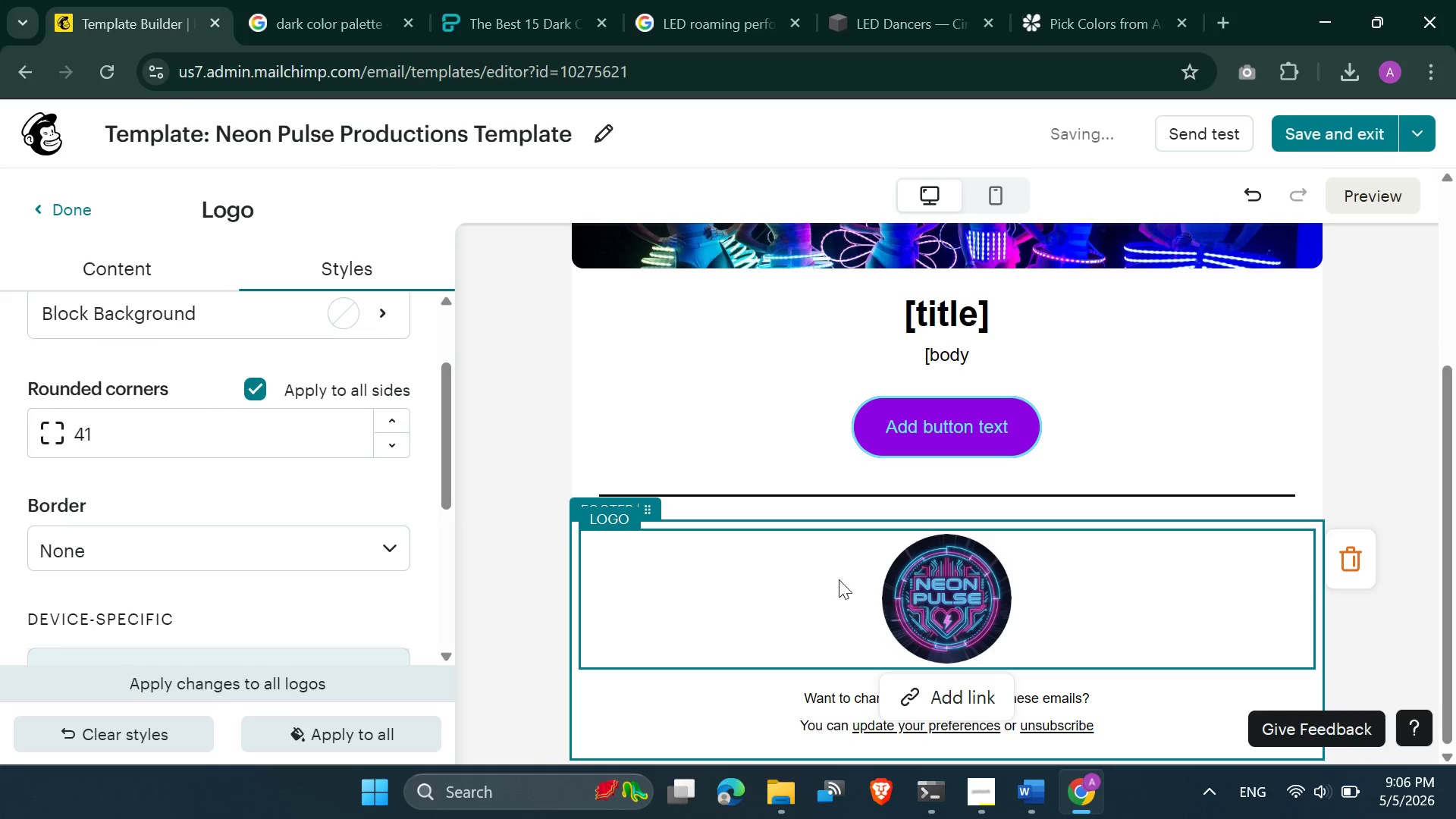 
left_click_drag(start_coordinate=[162, 435], to_coordinate=[48, 419])
 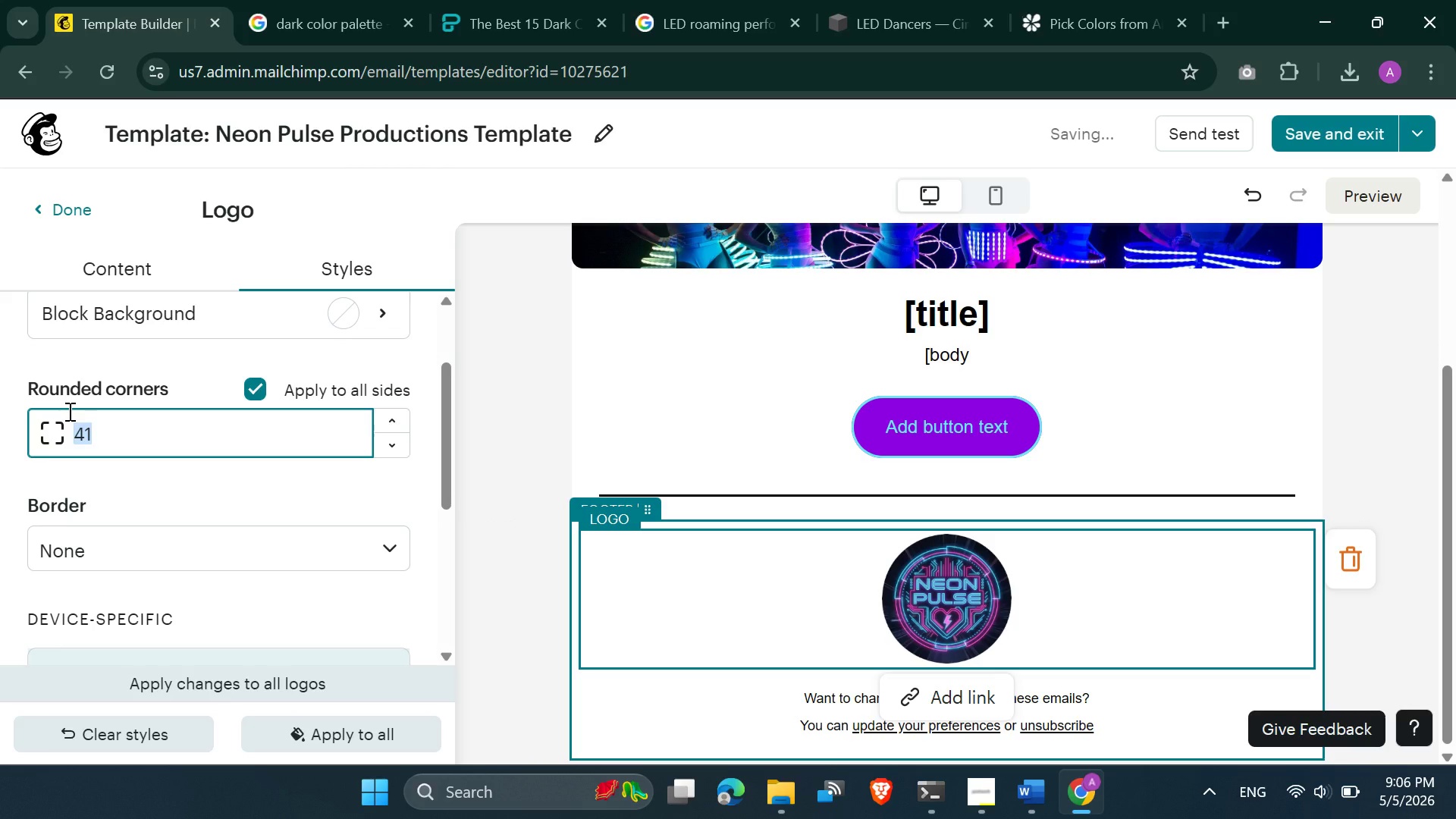 
key(0)
 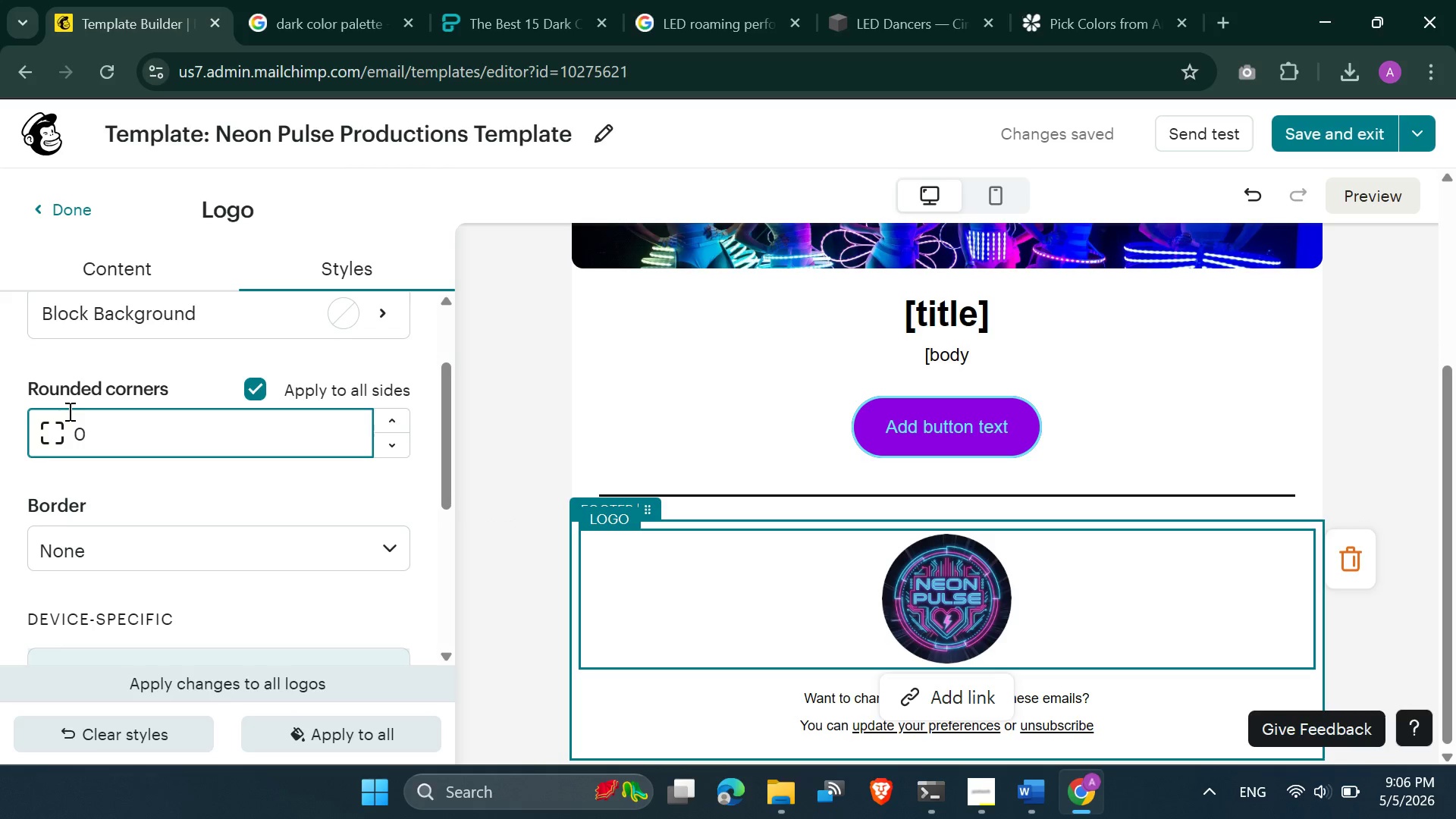 
key(Enter)
 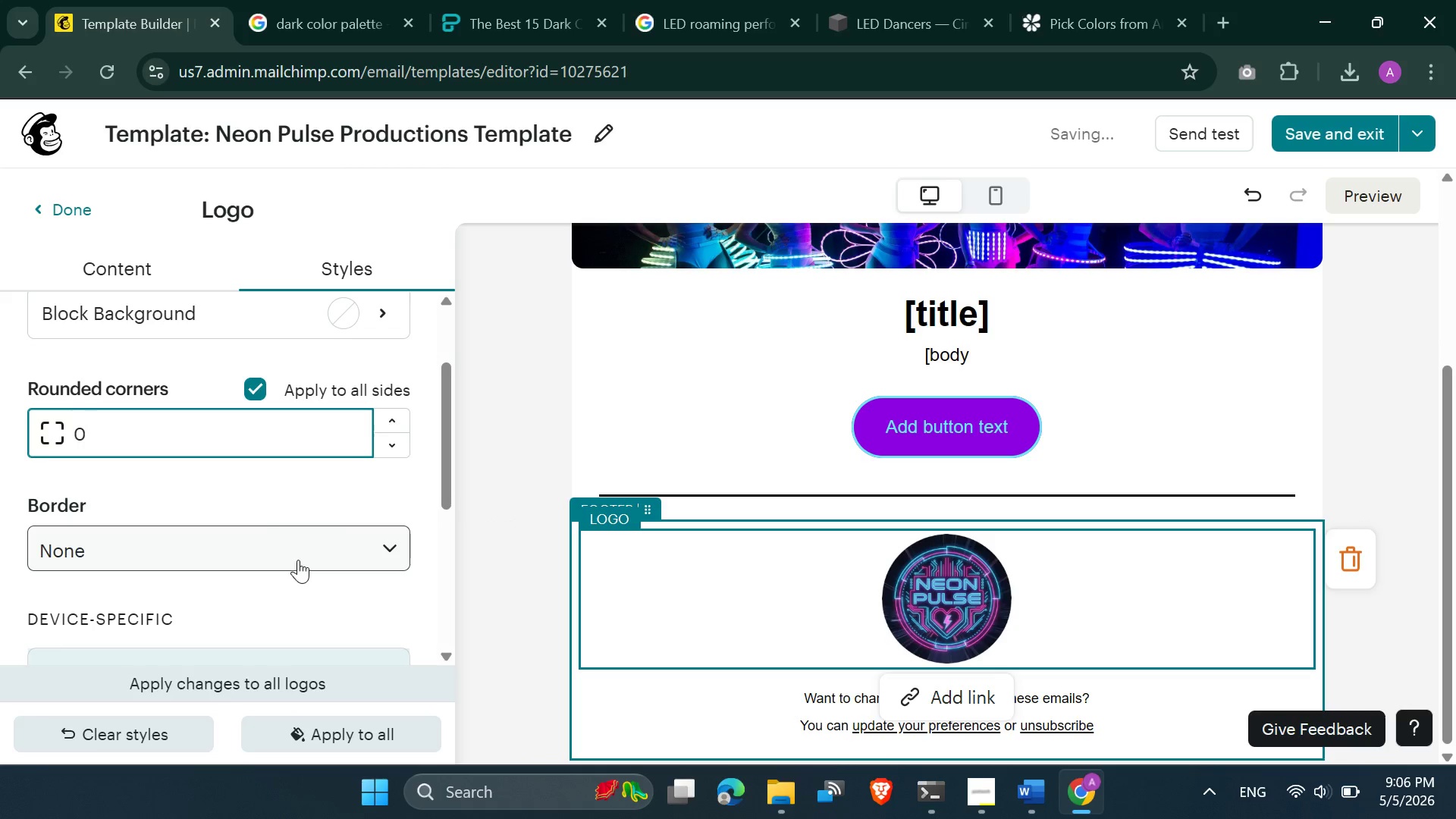 
left_click([268, 495])
 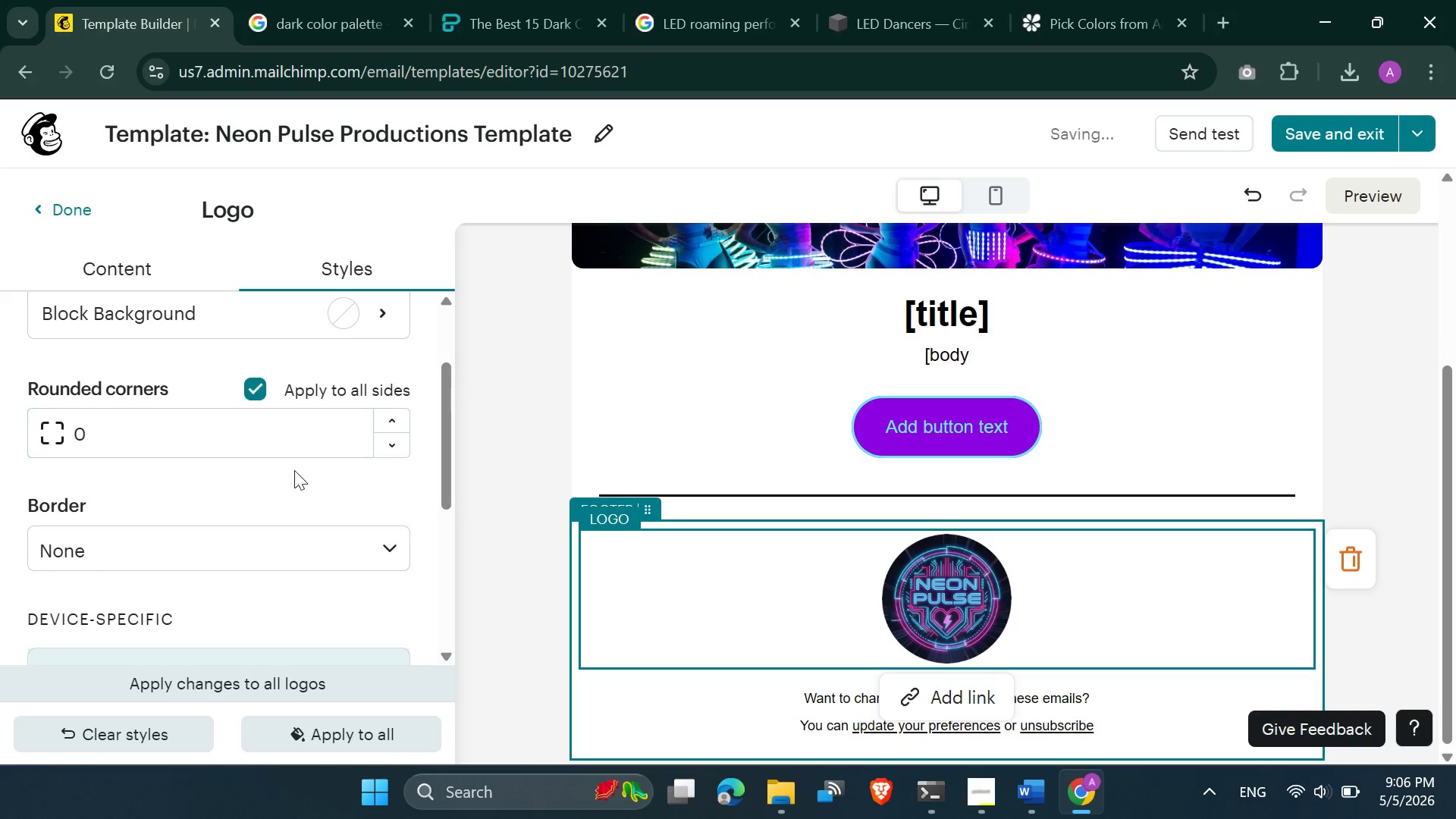 
scroll: coordinate [315, 497], scroll_direction: up, amount: 3.0
 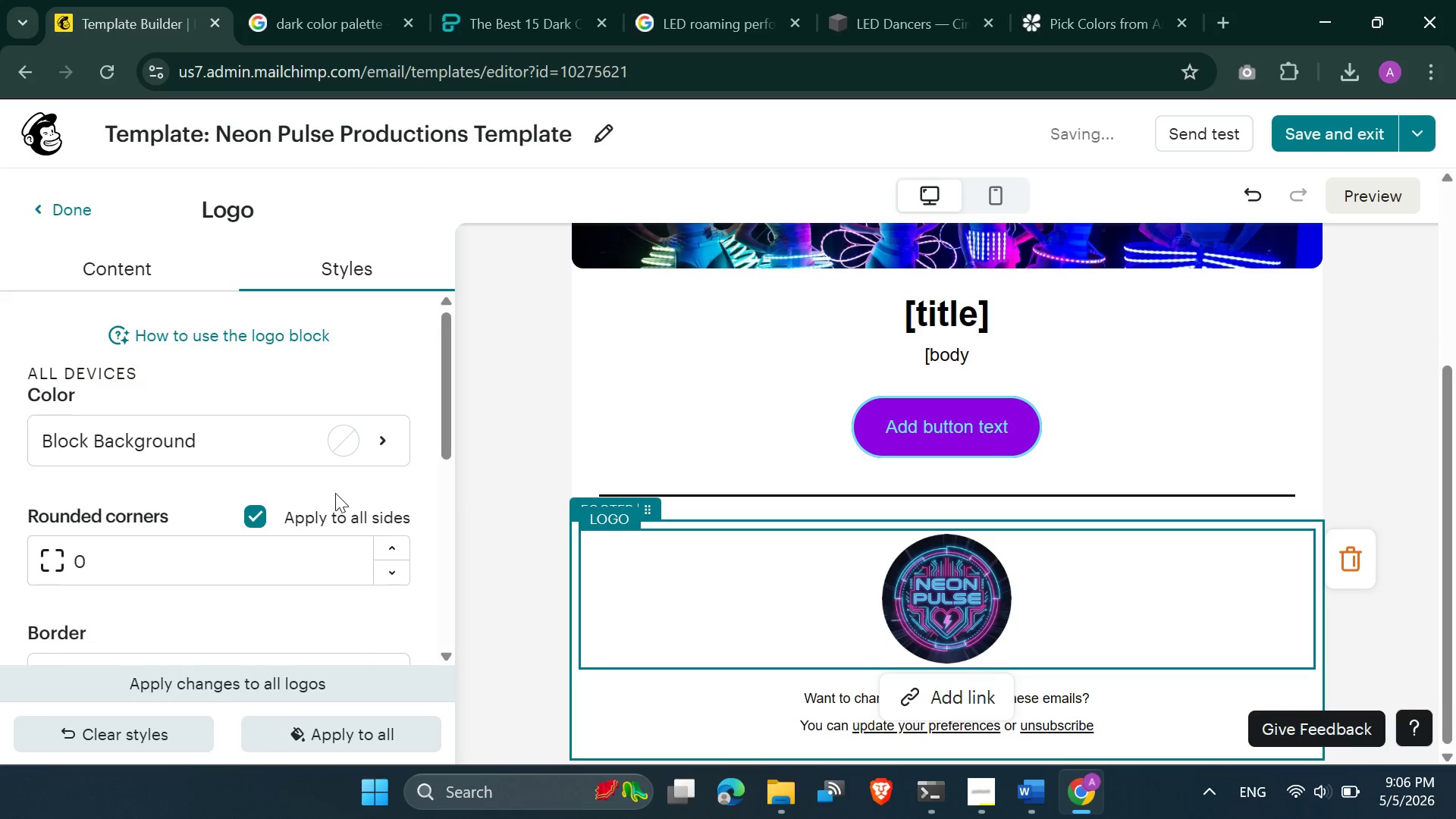 
scroll: coordinate [965, 661], scroll_direction: down, amount: 4.0
 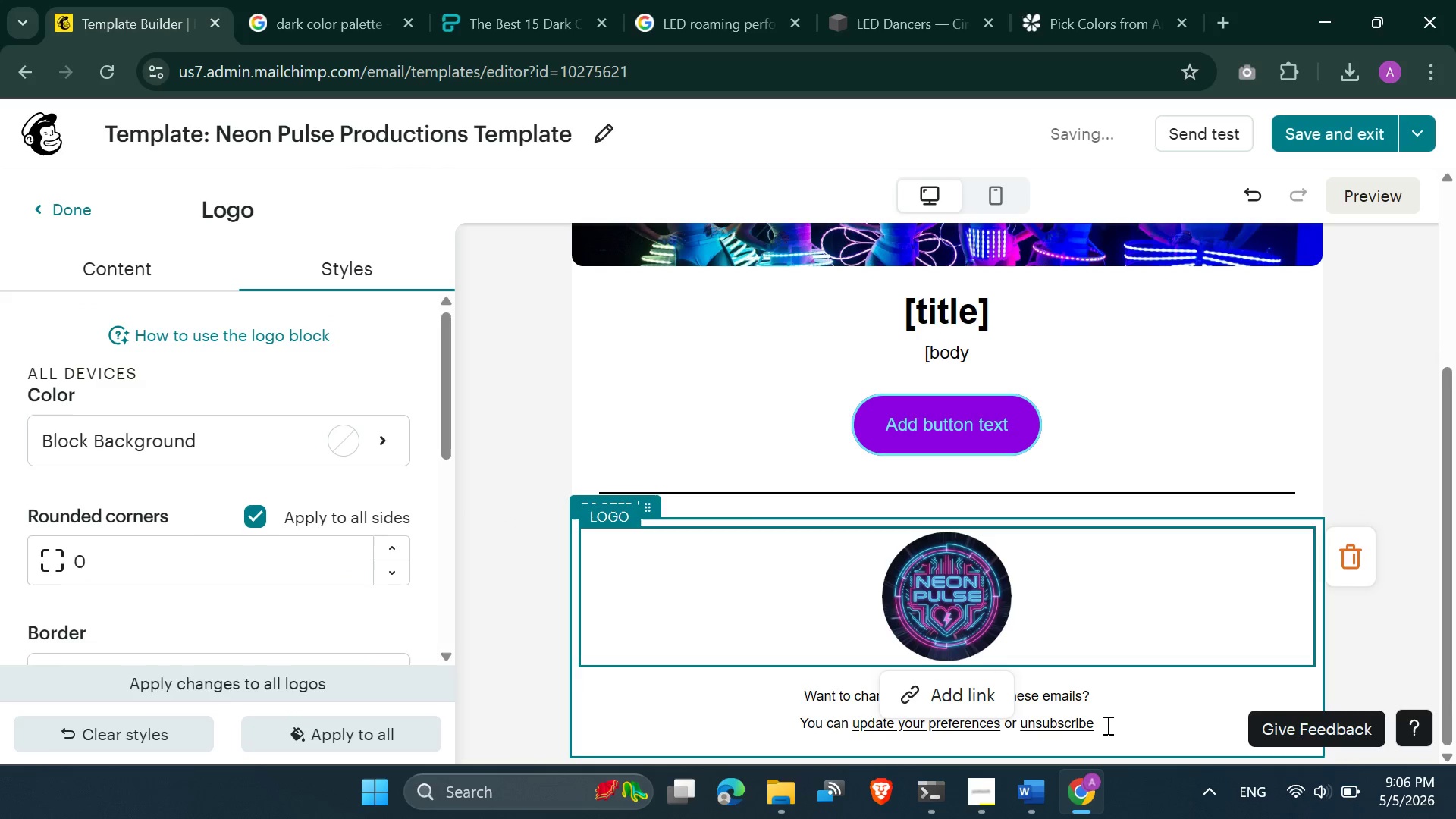 
left_click_drag(start_coordinate=[1107, 729], to_coordinate=[795, 696])
 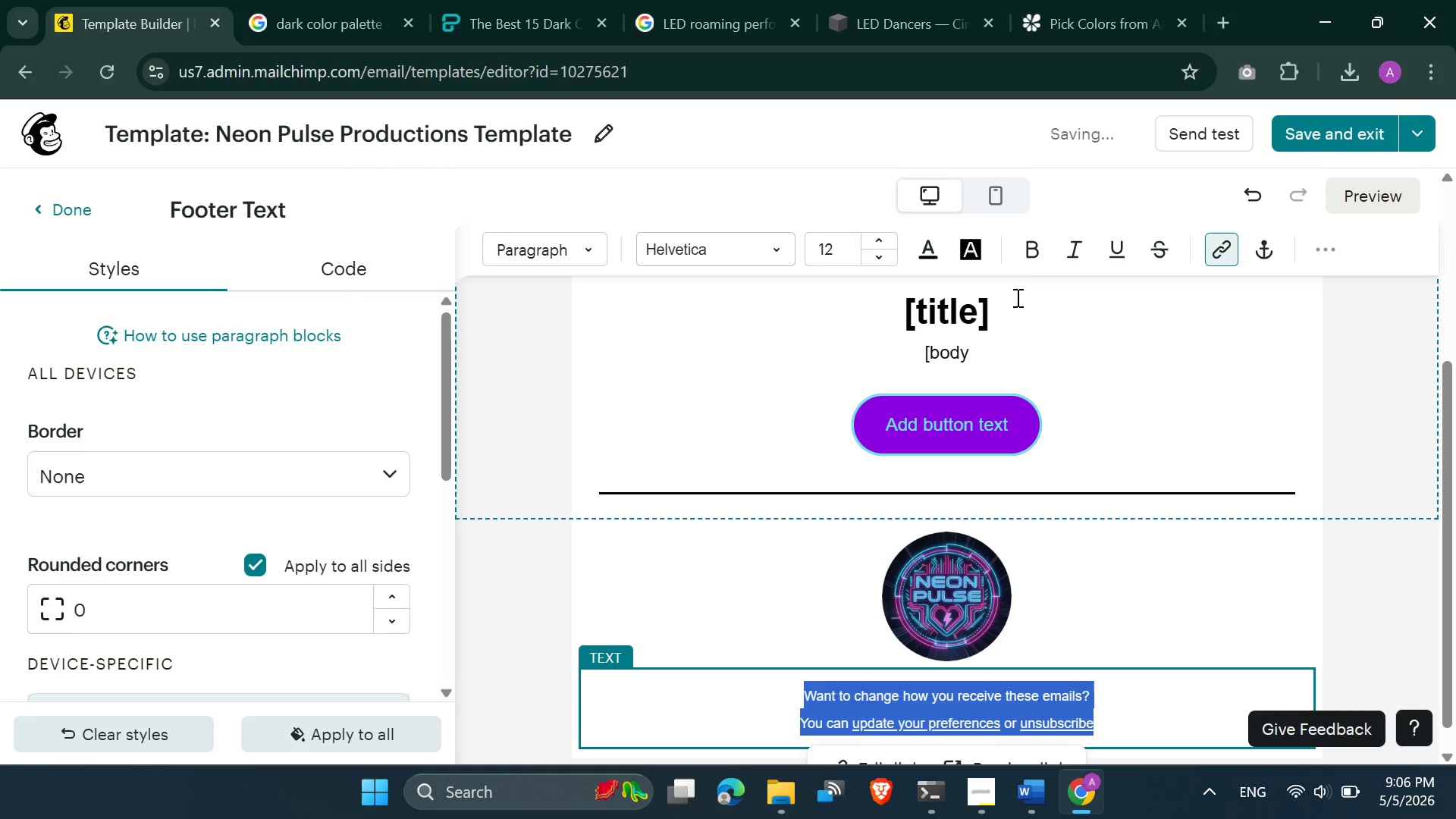 
left_click([928, 259])
 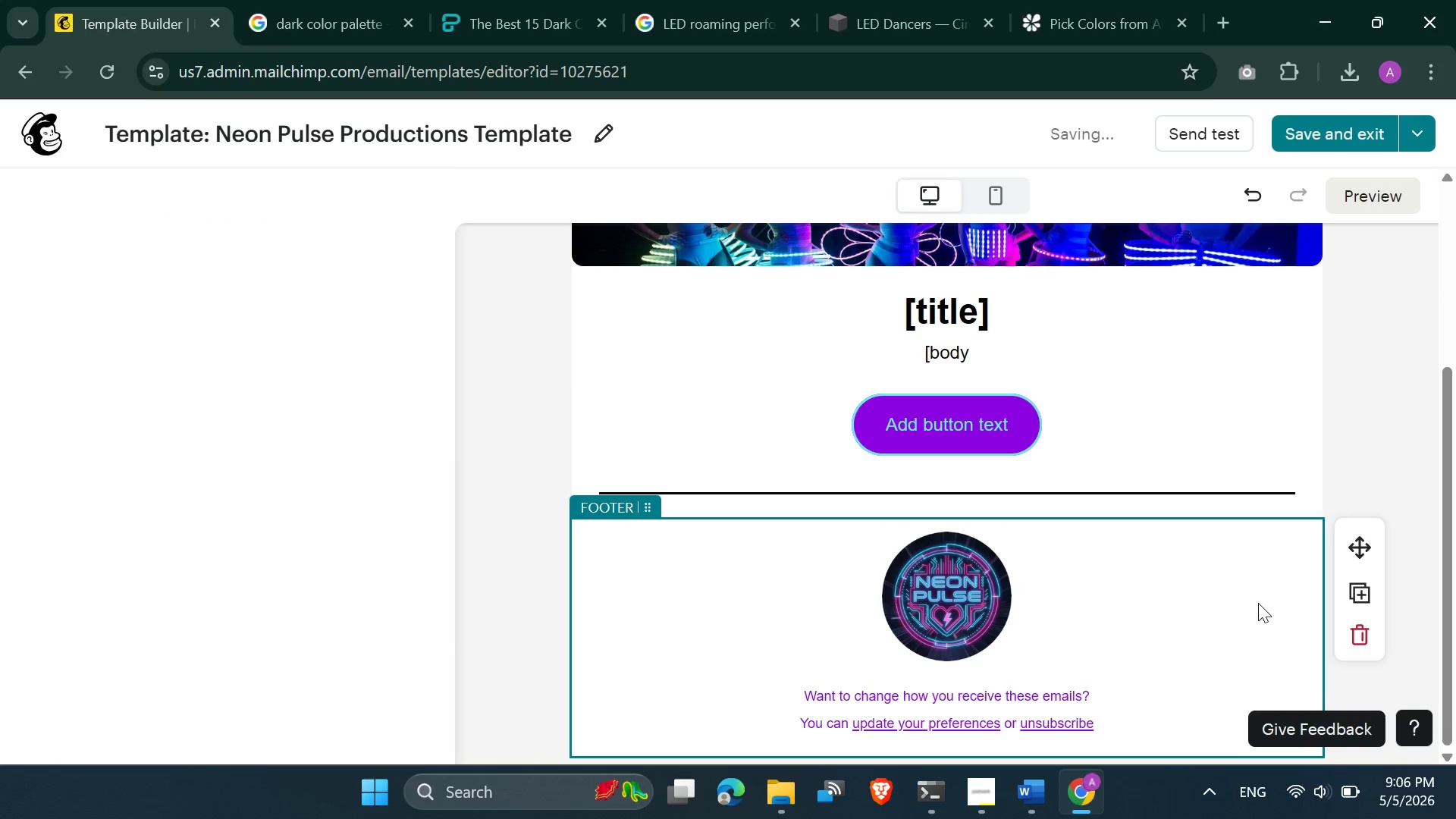 
scroll: coordinate [1043, 658], scroll_direction: none, amount: 0.0
 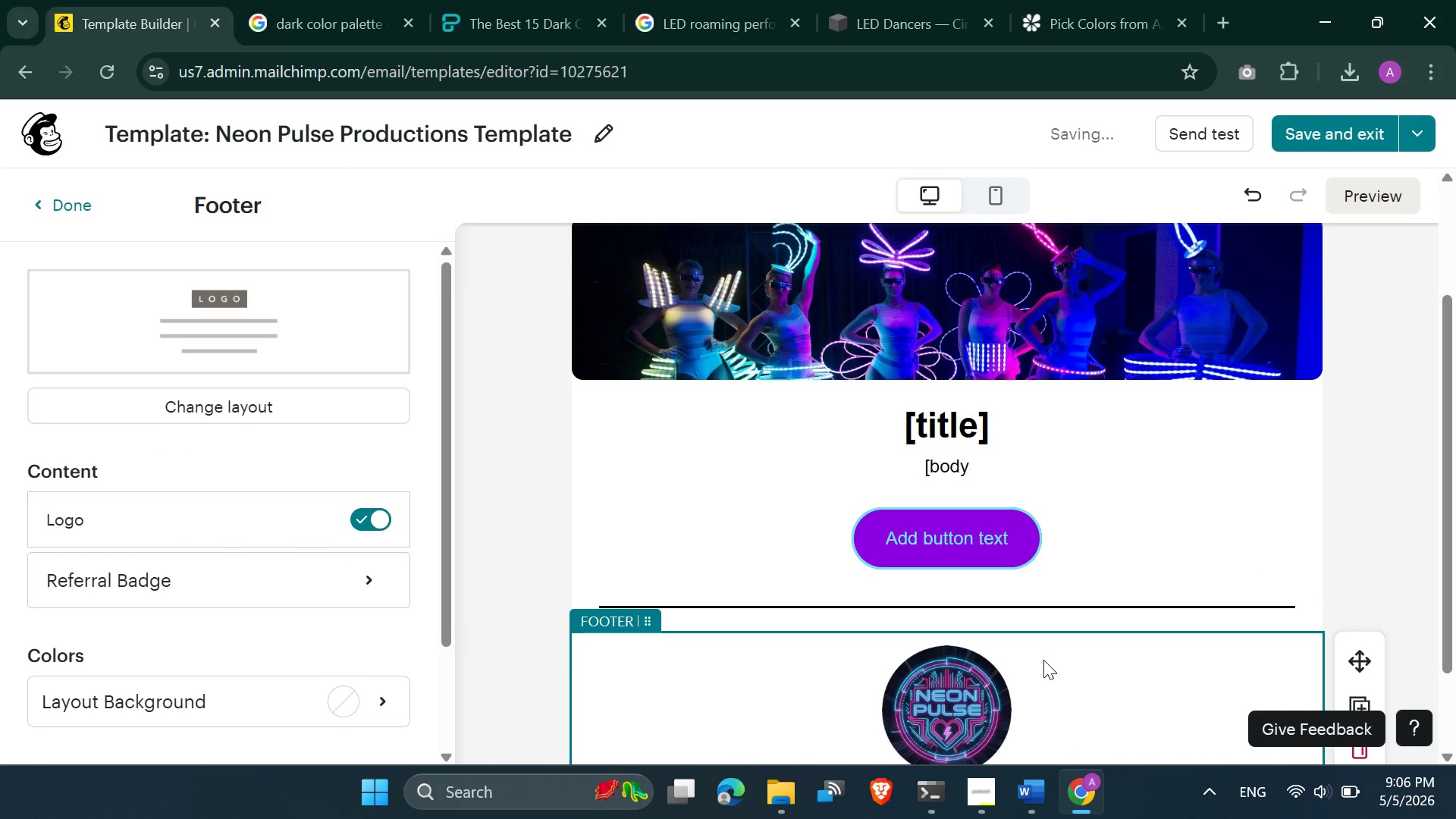 
scroll: coordinate [1043, 660], scroll_direction: down, amount: 1.0
 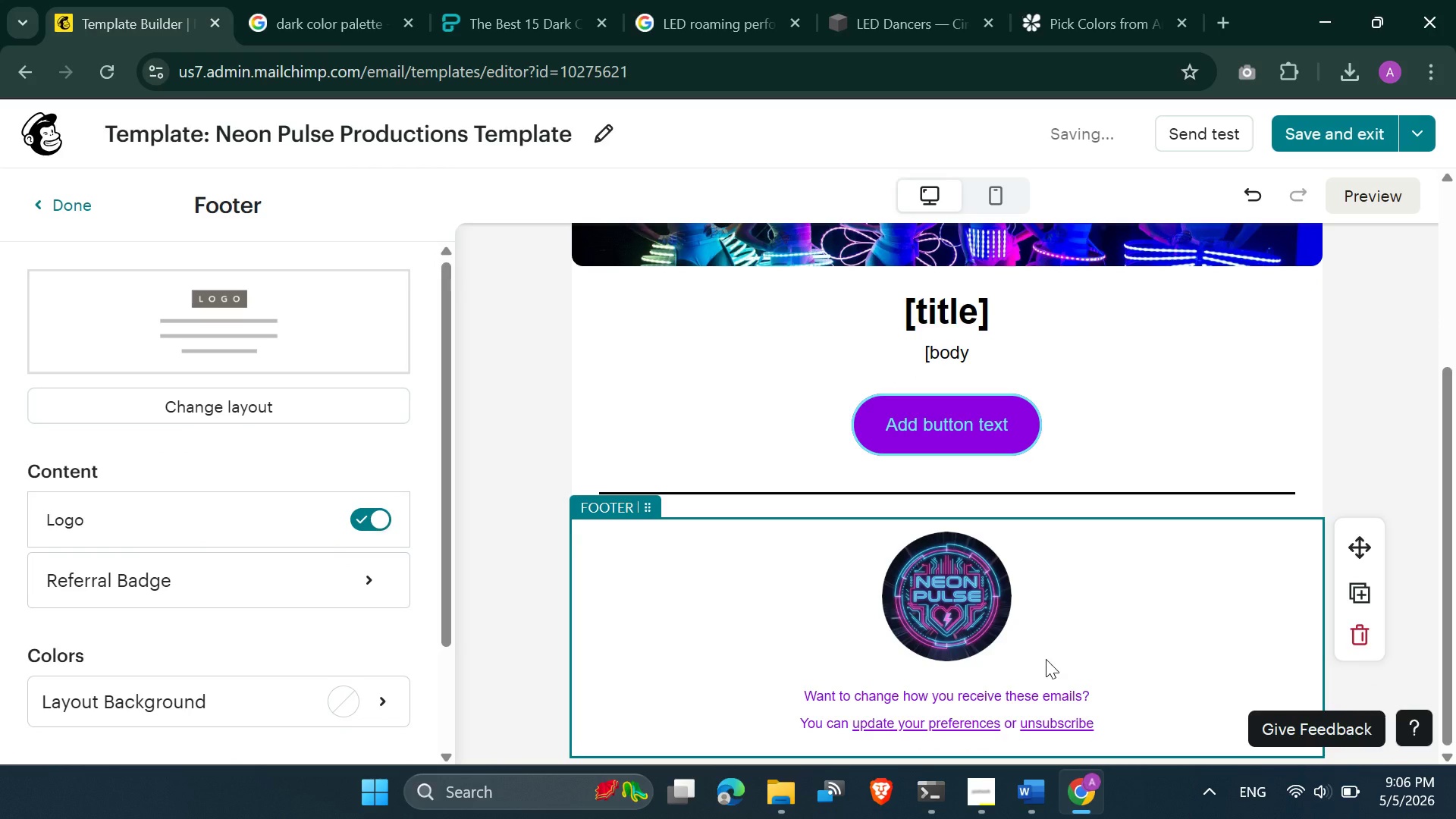 
scroll: coordinate [1045, 658], scroll_direction: up, amount: 3.0
 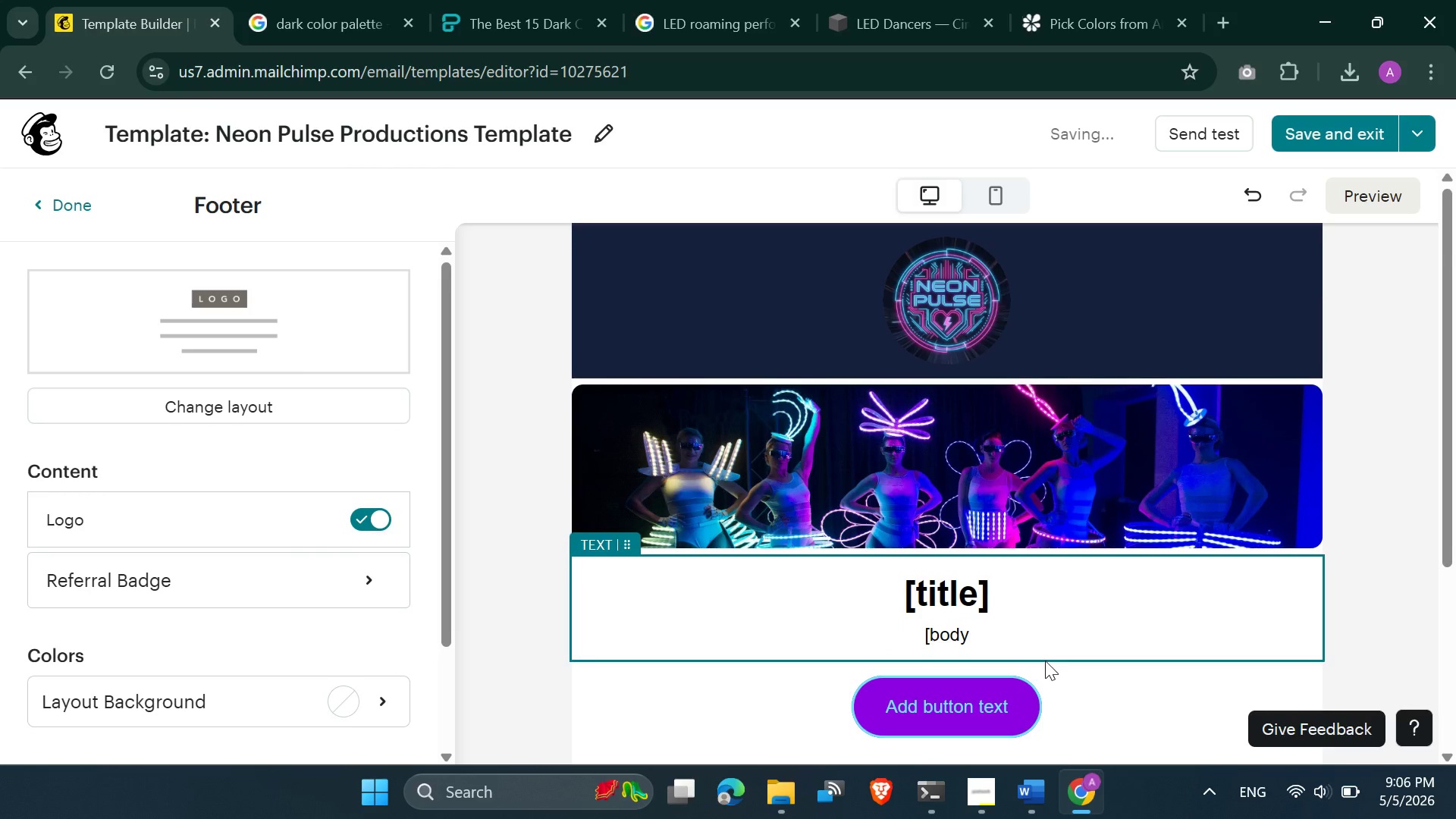 
scroll: coordinate [1044, 664], scroll_direction: down, amount: 3.0
 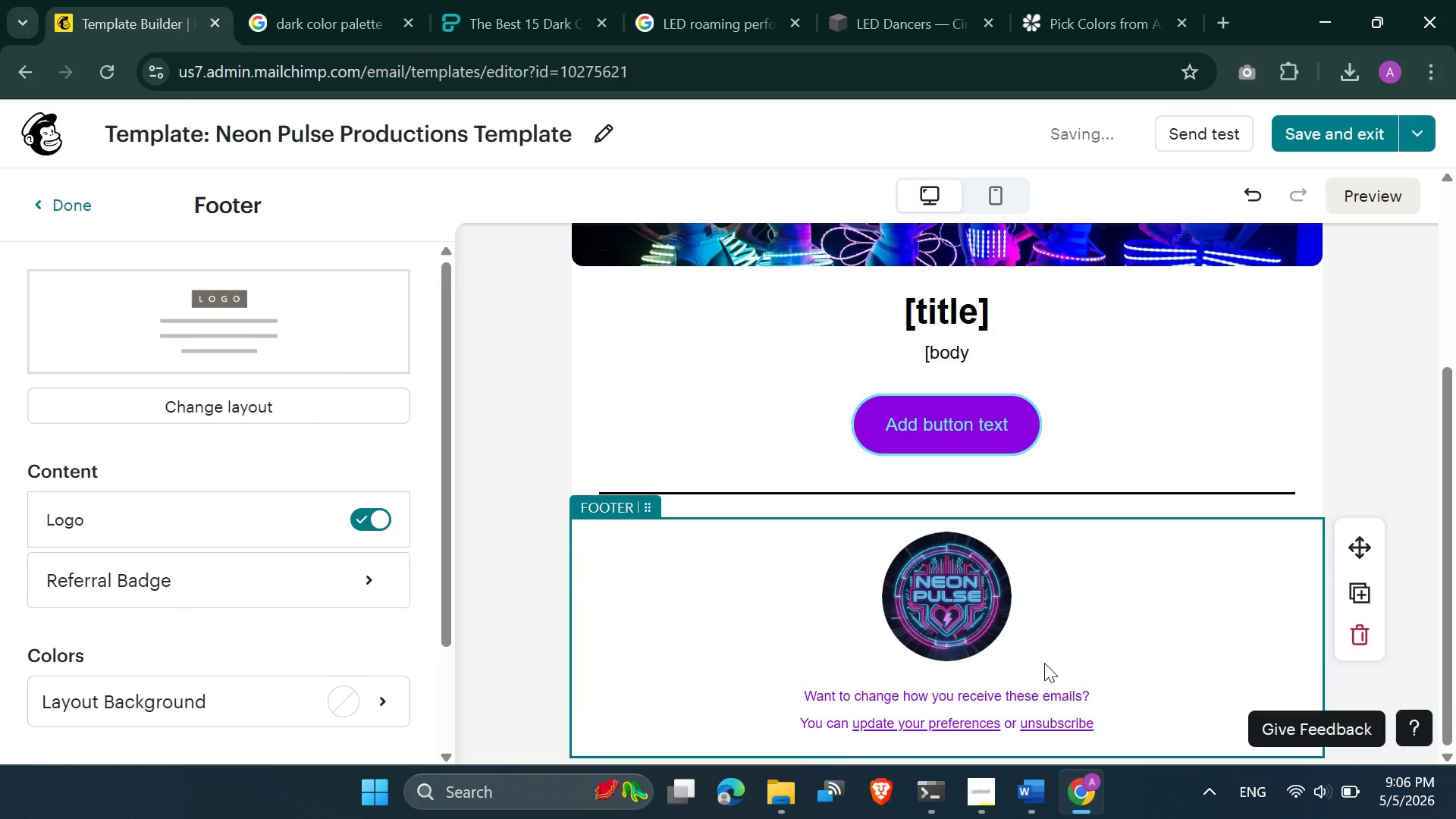 
scroll: coordinate [1044, 663], scroll_direction: none, amount: 0.0
 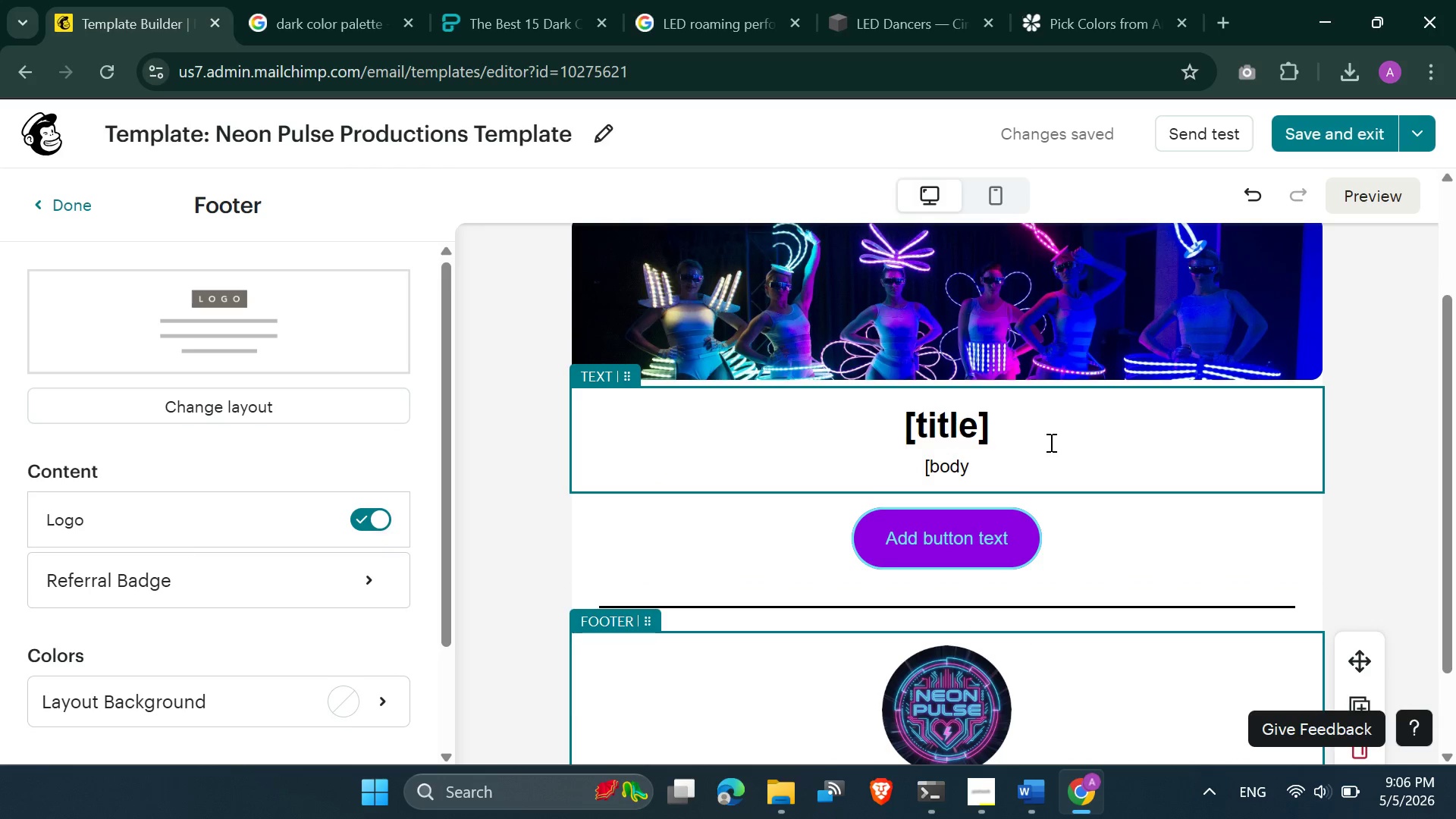 
left_click_drag(start_coordinate=[1010, 466], to_coordinate=[890, 425])
 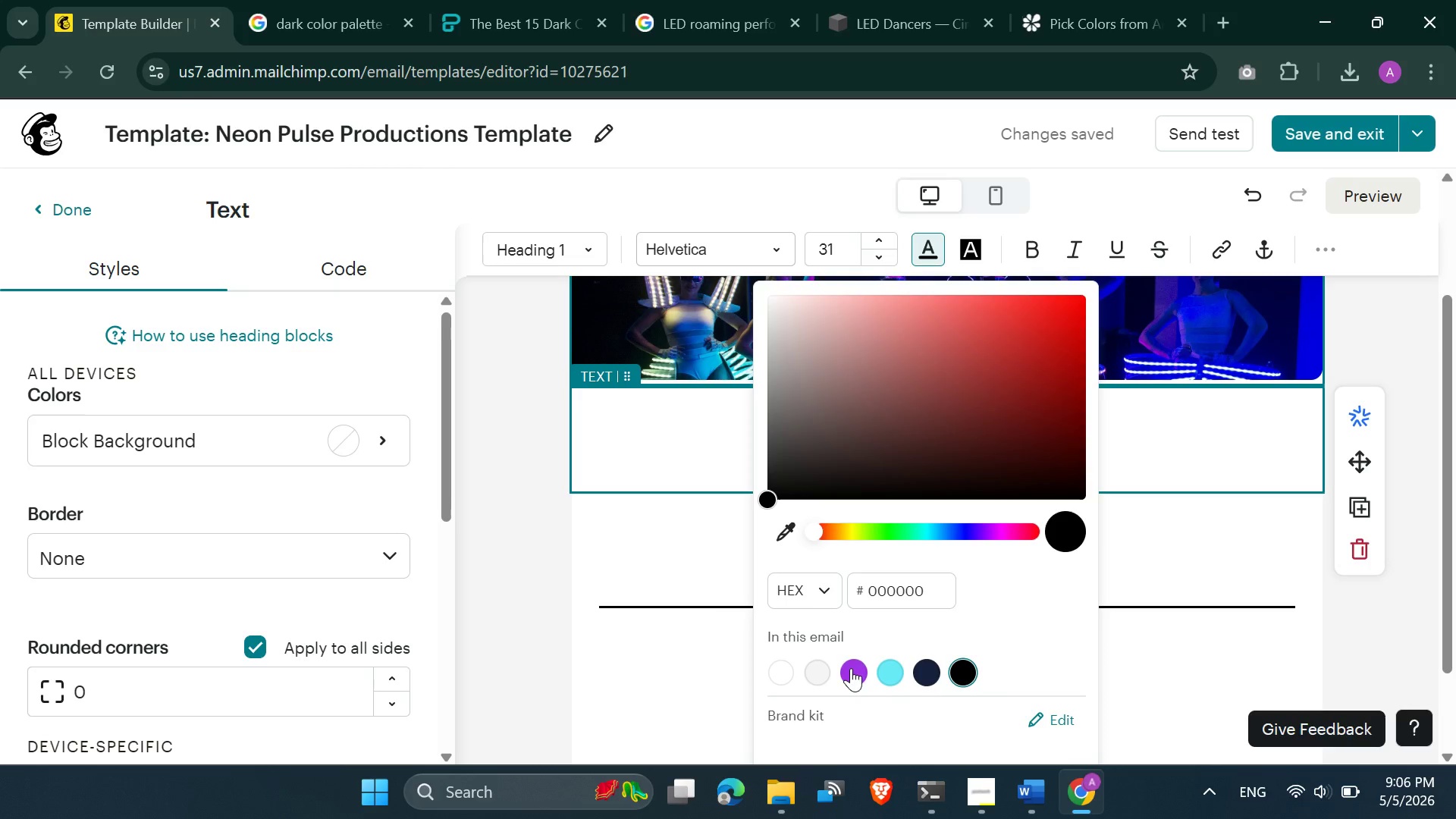 
left_click([1373, 336])
 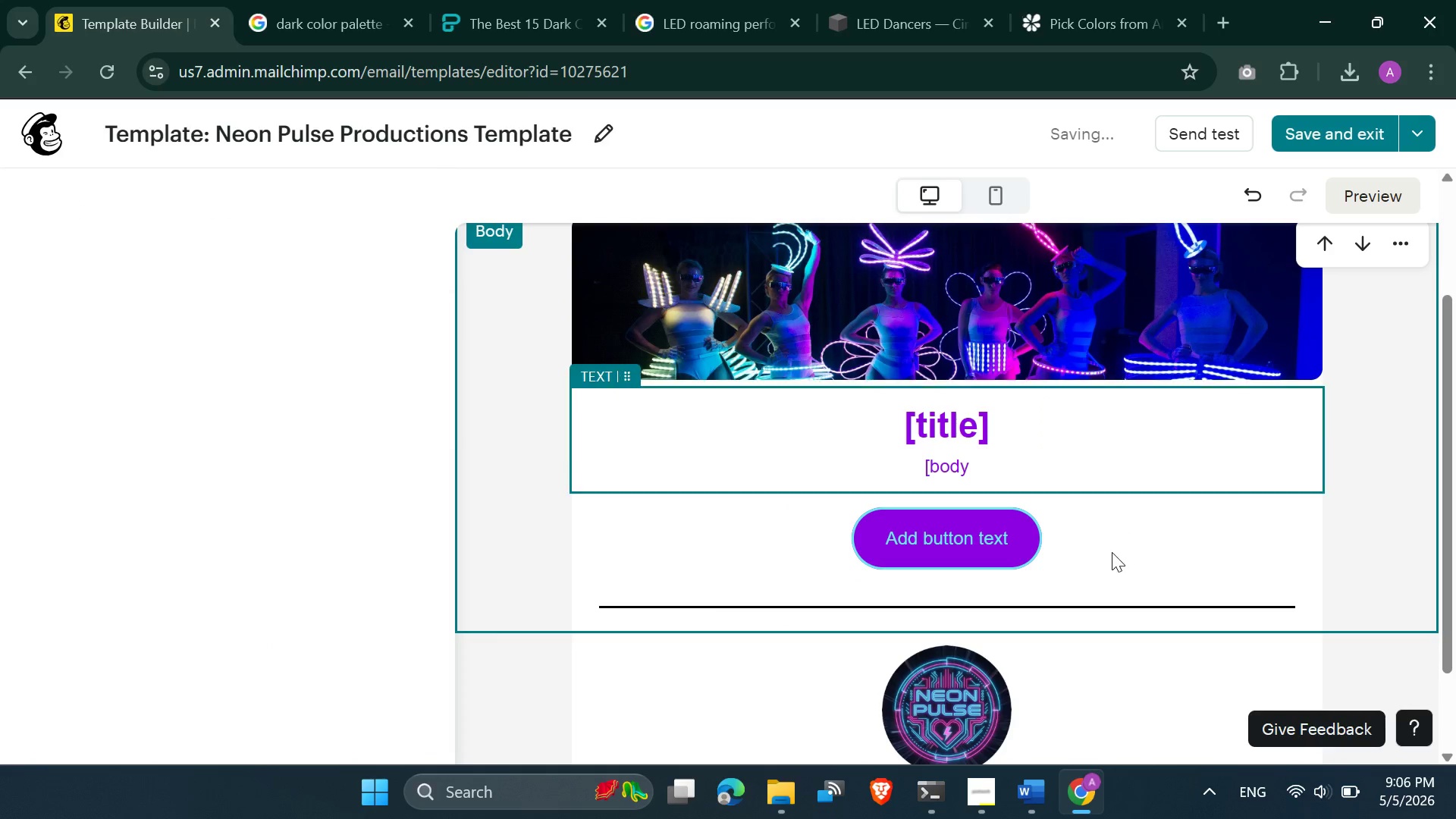 
scroll: coordinate [1110, 557], scroll_direction: down, amount: 1.0
 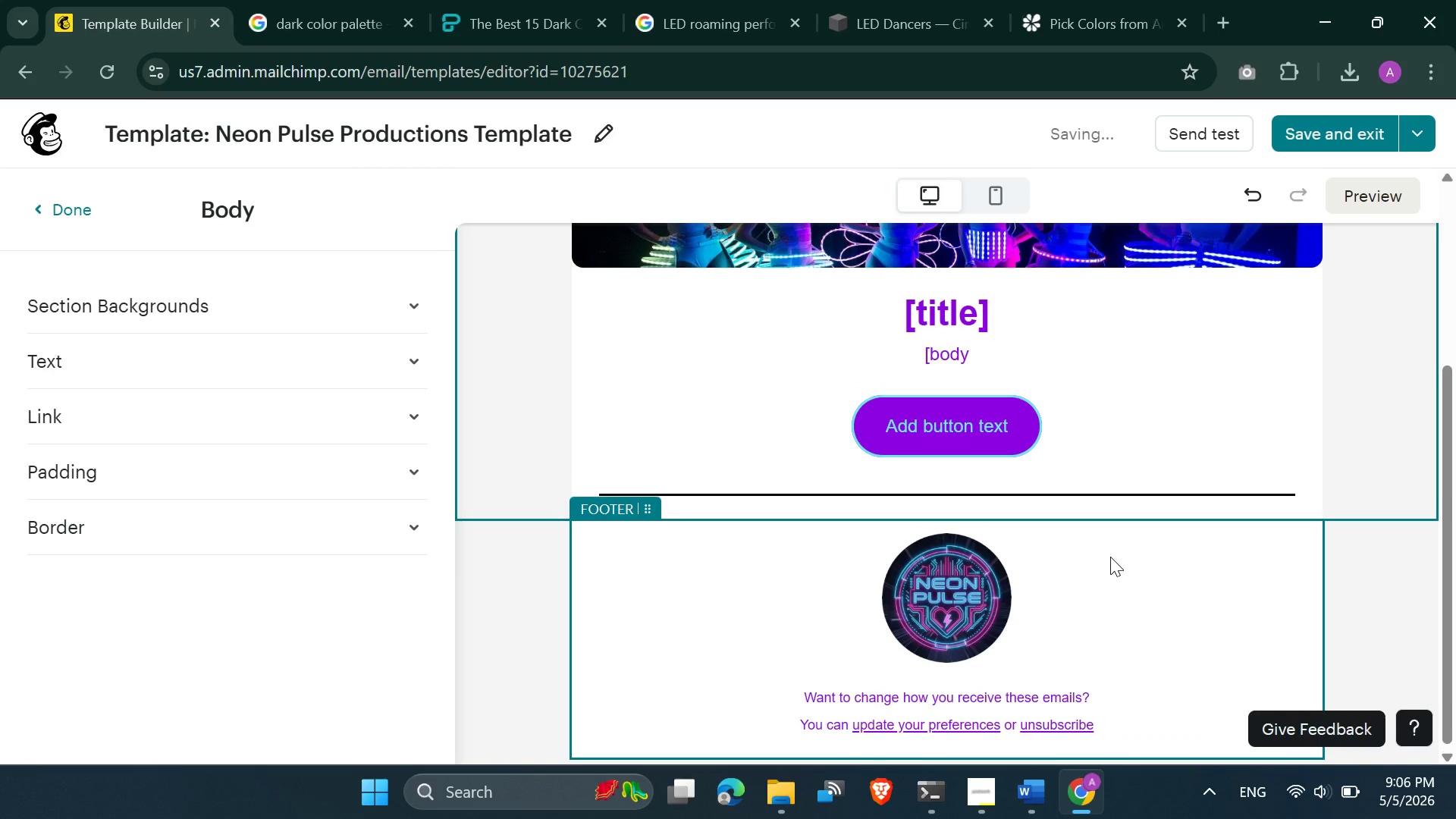 
scroll: coordinate [1109, 557], scroll_direction: up, amount: 3.0
 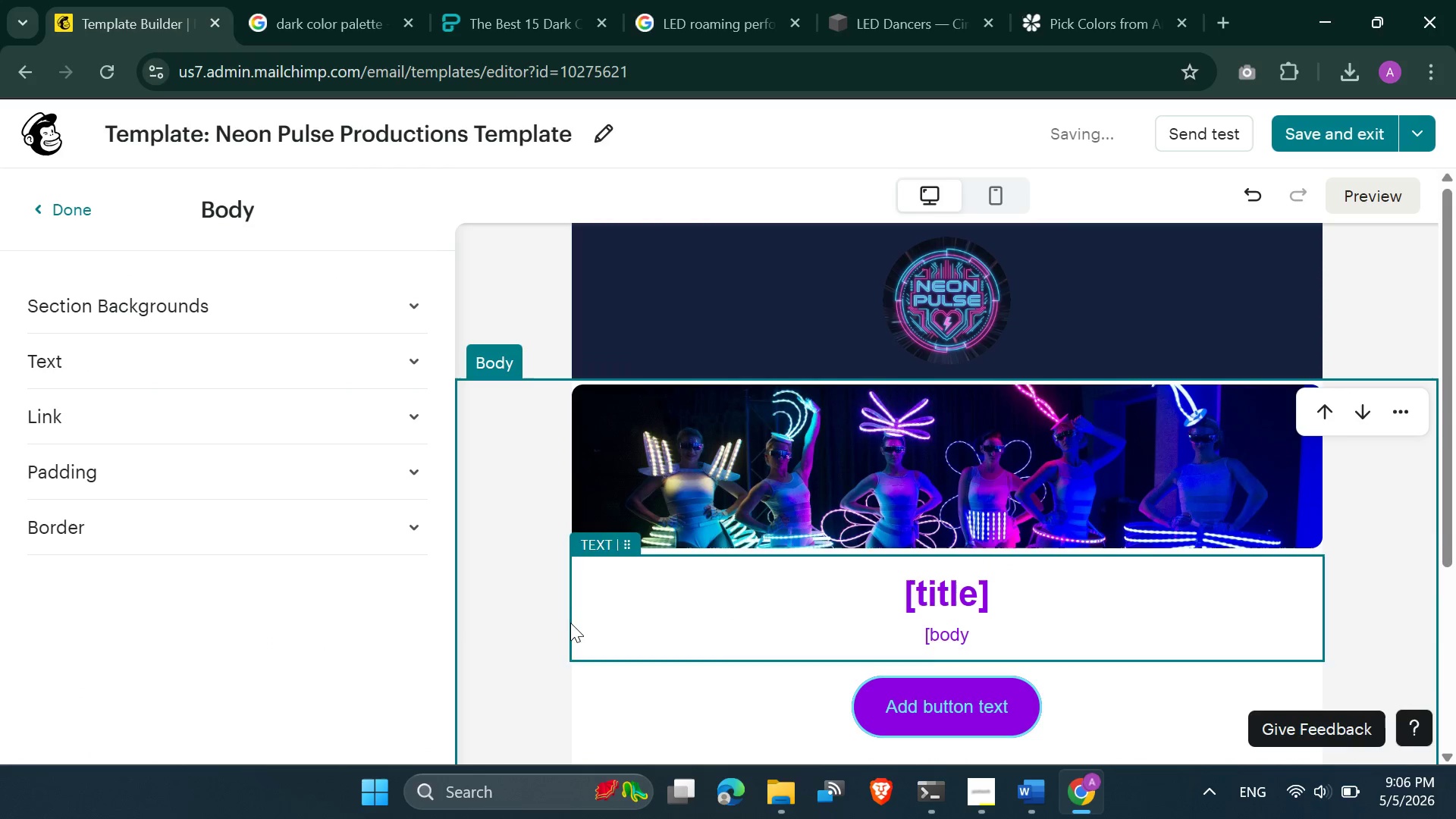 
left_click([551, 631])
 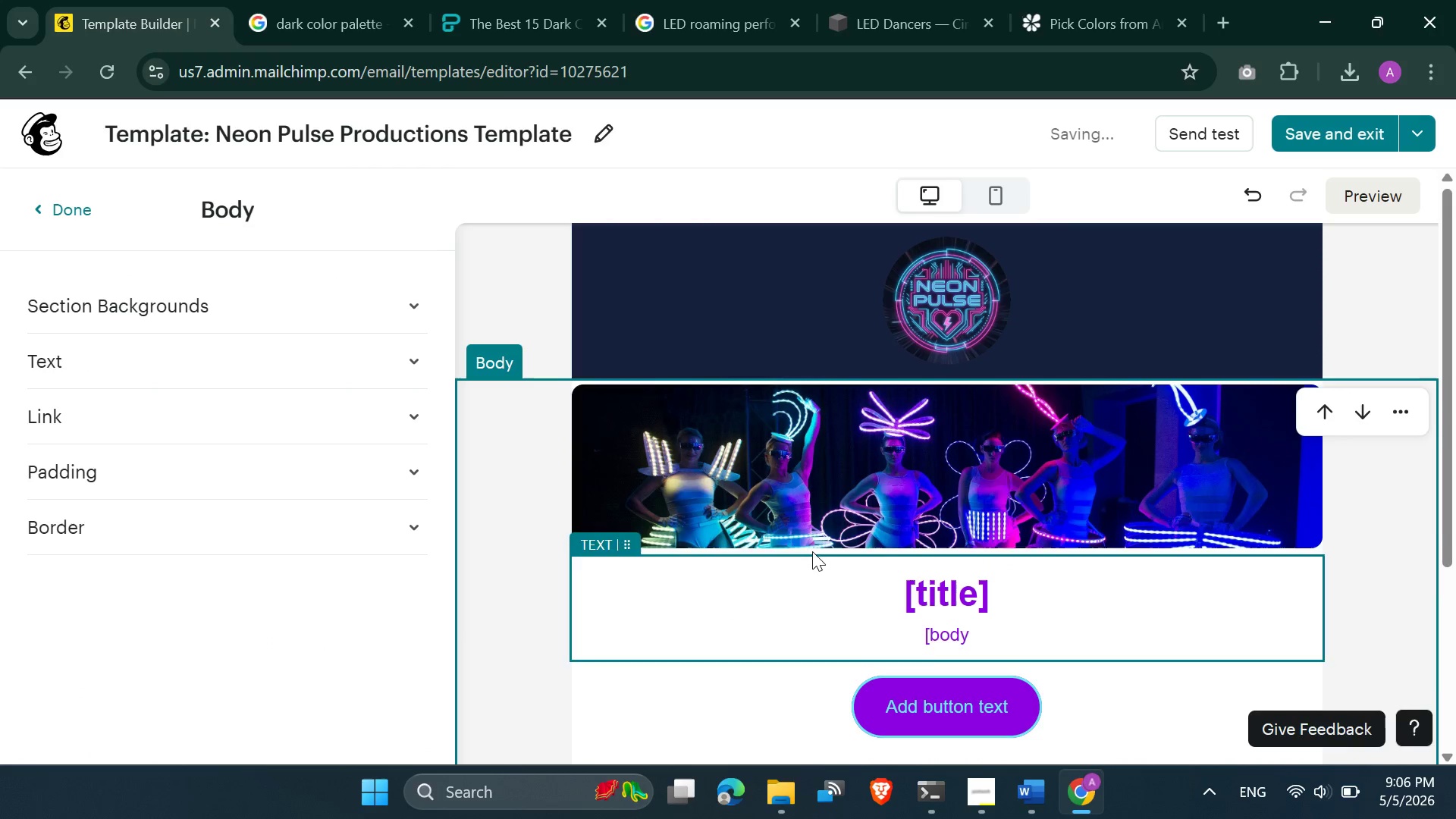 
scroll: coordinate [816, 551], scroll_direction: none, amount: 0.0
 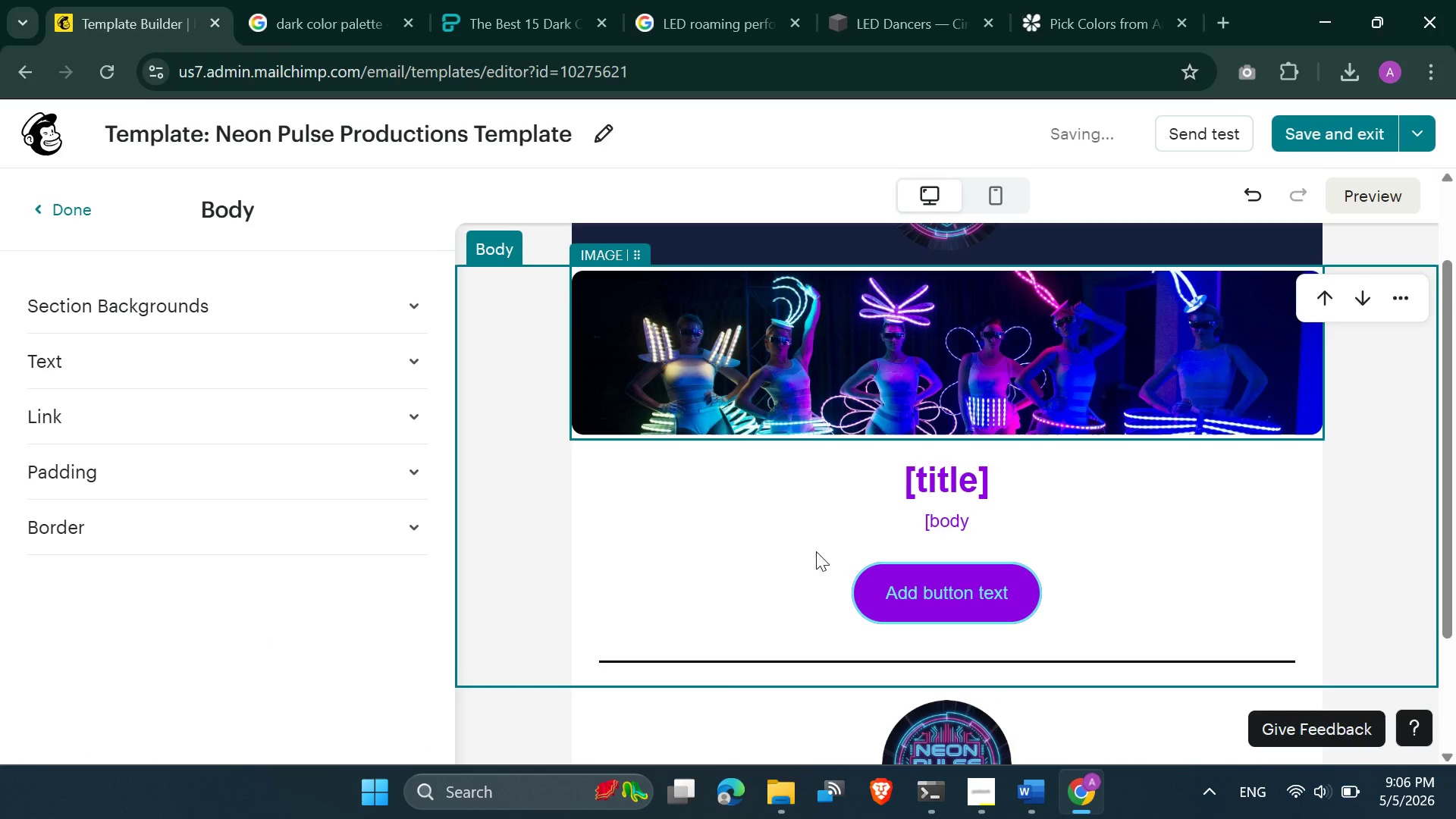 
scroll: coordinate [816, 551], scroll_direction: up, amount: 1.0
 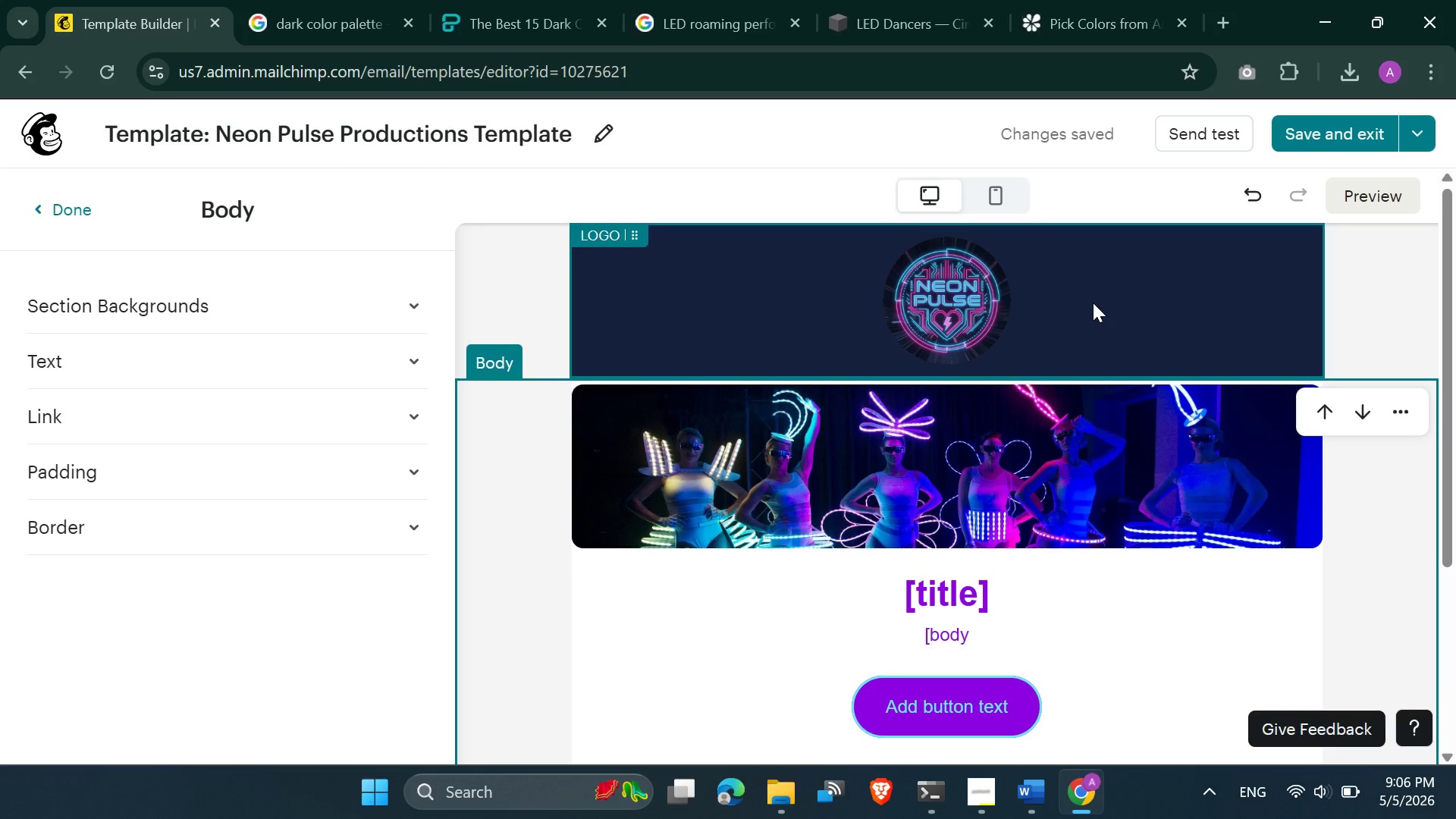 
left_click([1094, 304])
 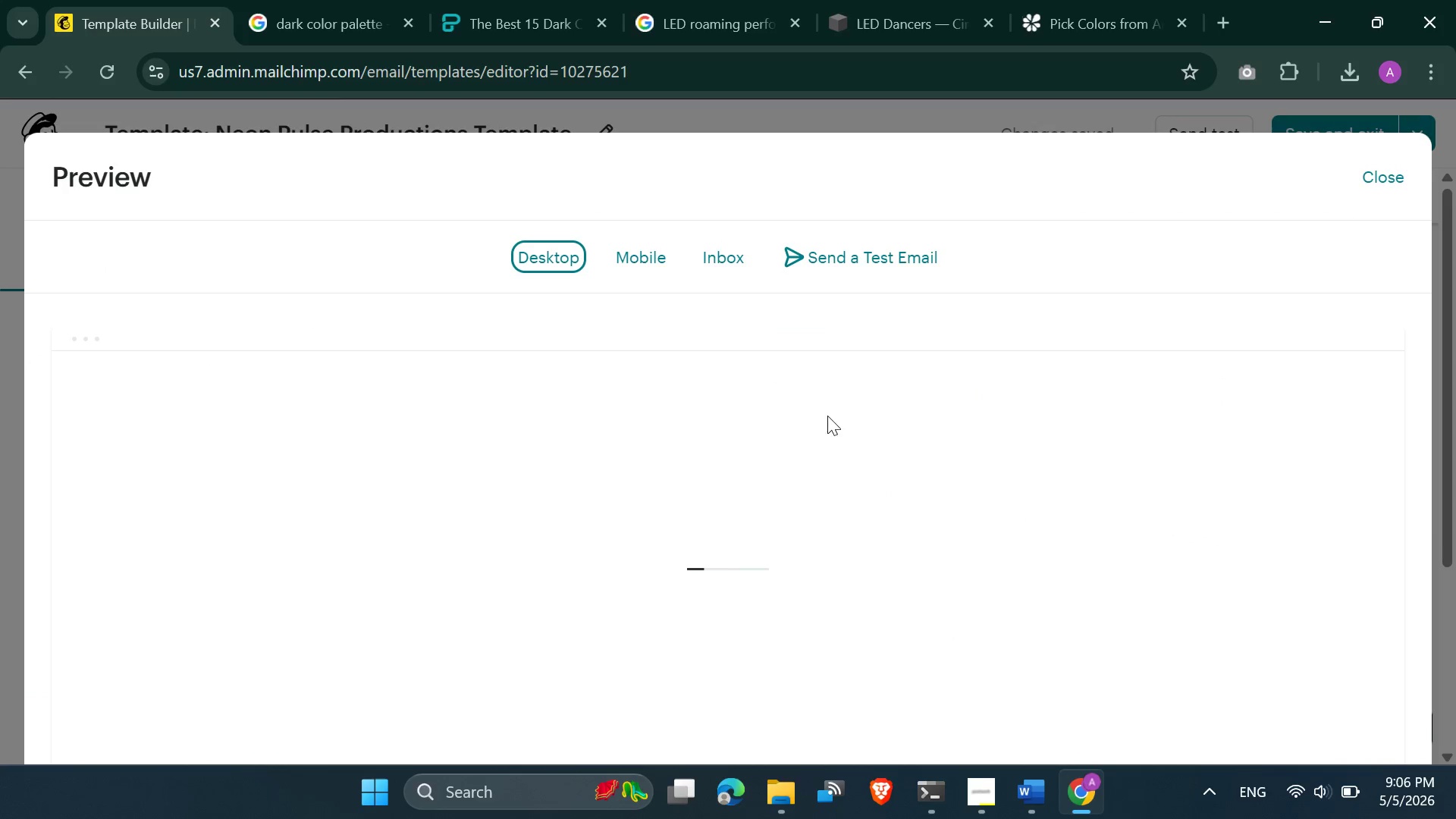 
scroll: coordinate [676, 510], scroll_direction: down, amount: 1.0
 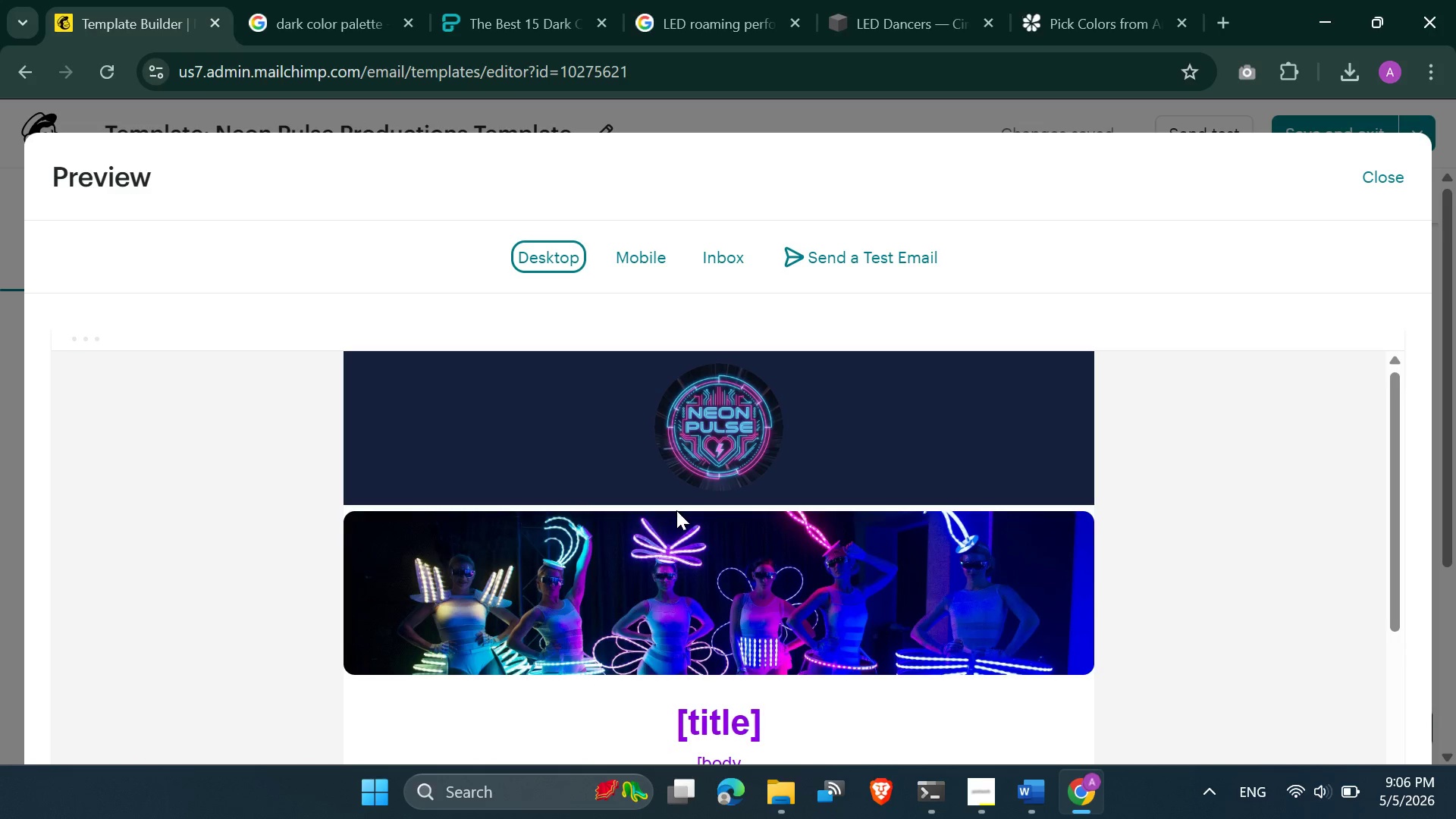 
scroll: coordinate [676, 510], scroll_direction: none, amount: 0.0
 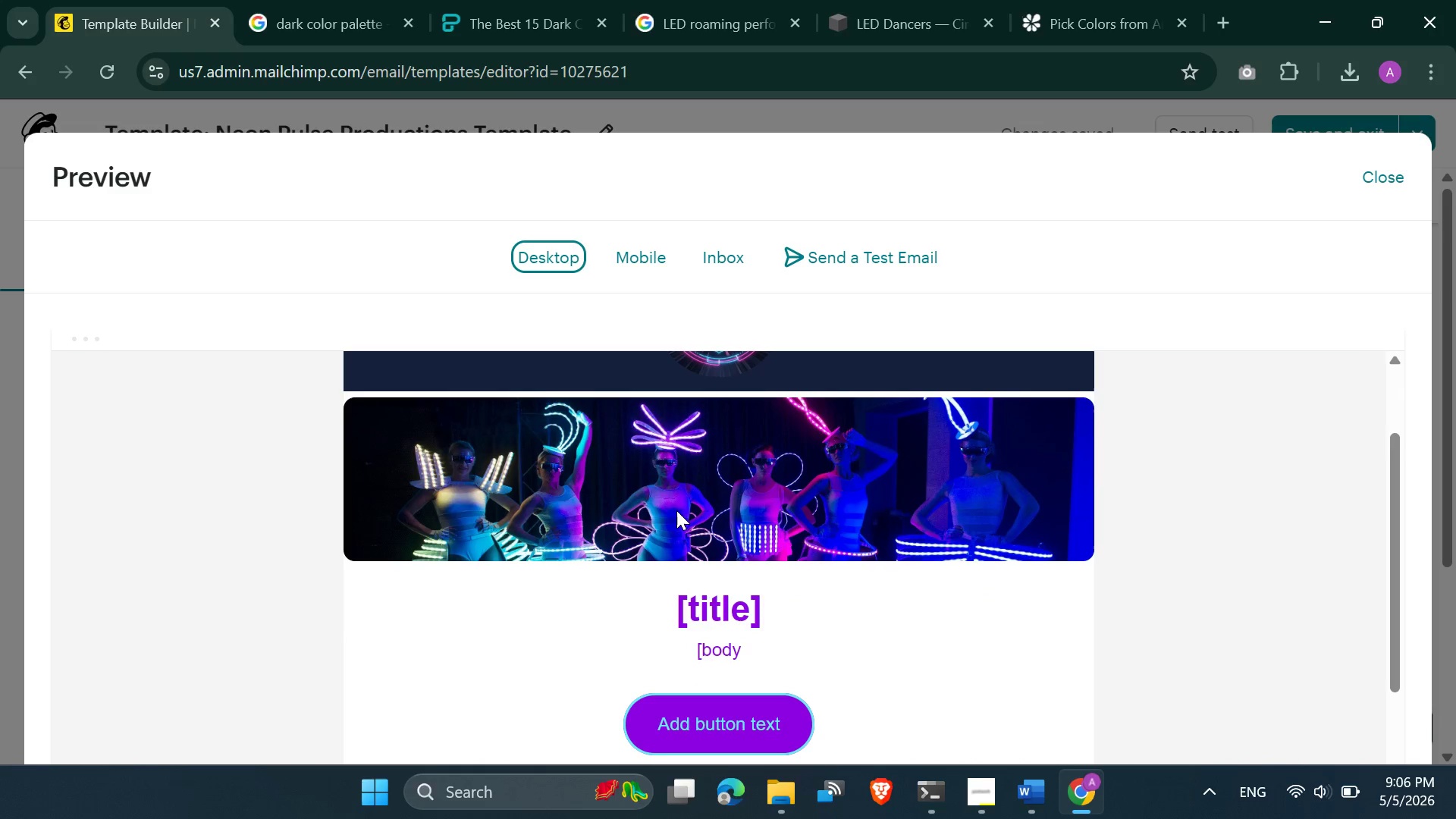 
scroll: coordinate [698, 618], scroll_direction: down, amount: 3.0
 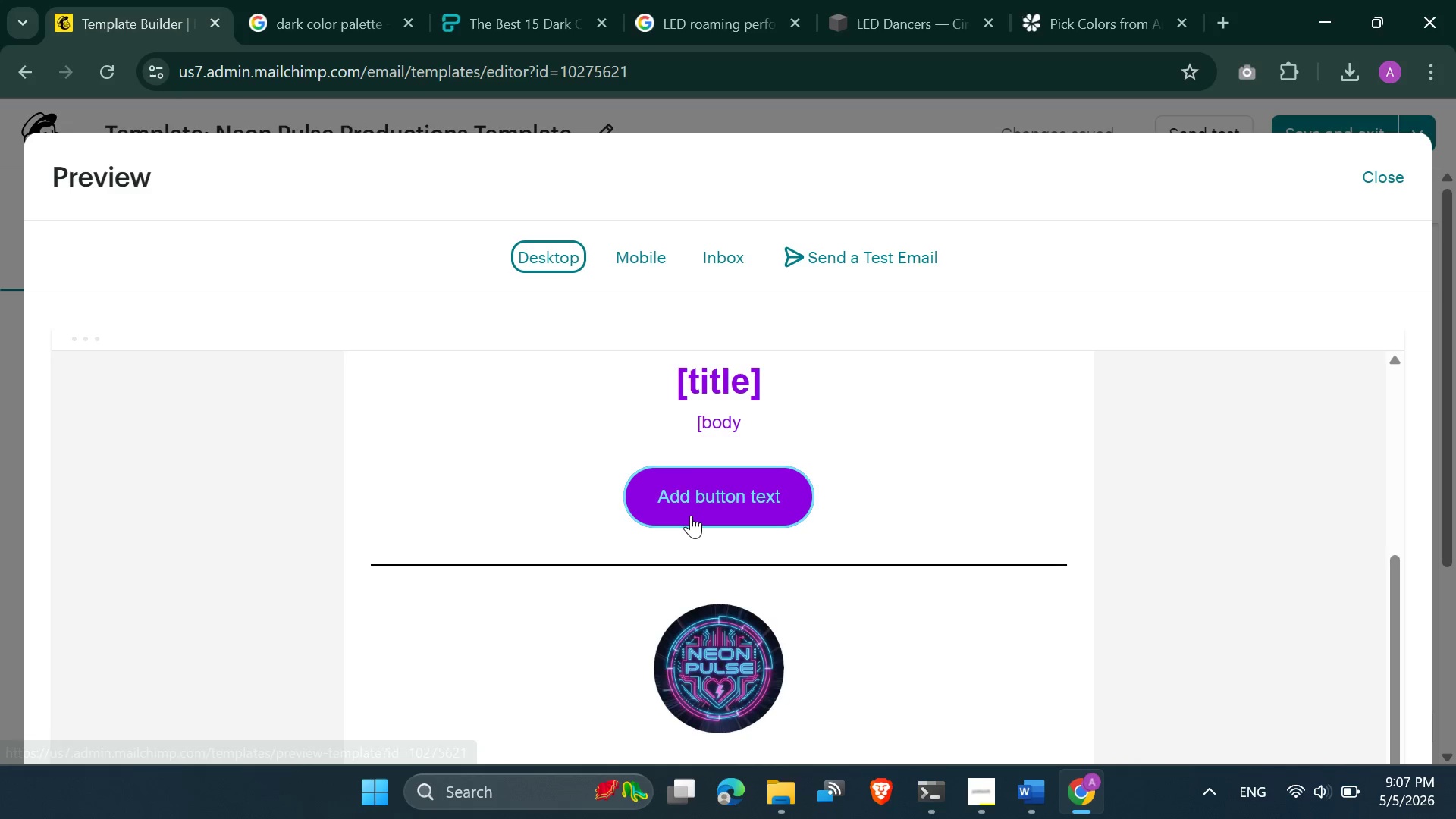 
scroll: coordinate [691, 516], scroll_direction: up, amount: 1.0
 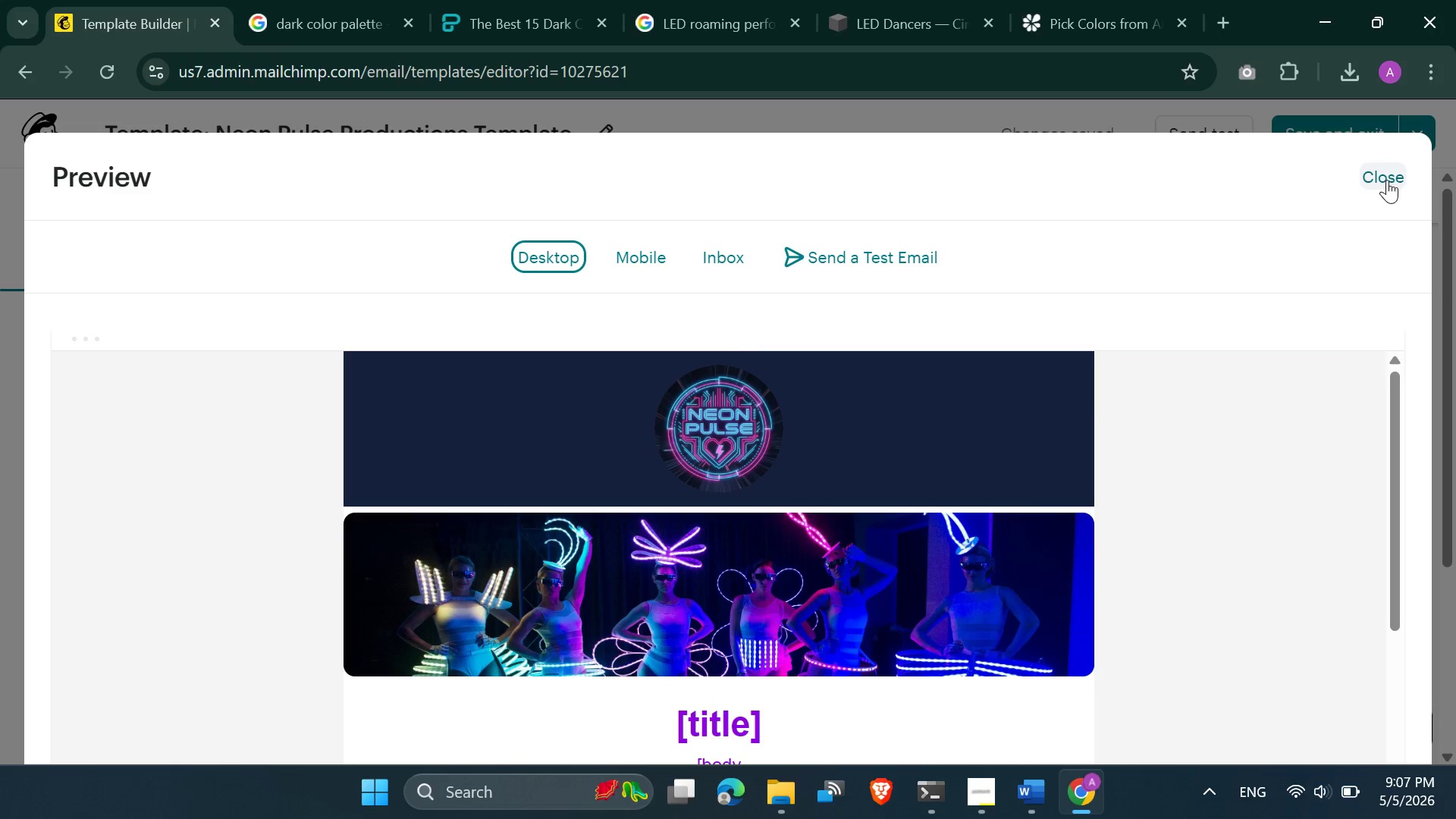 
scroll: coordinate [969, 540], scroll_direction: down, amount: 1.0
 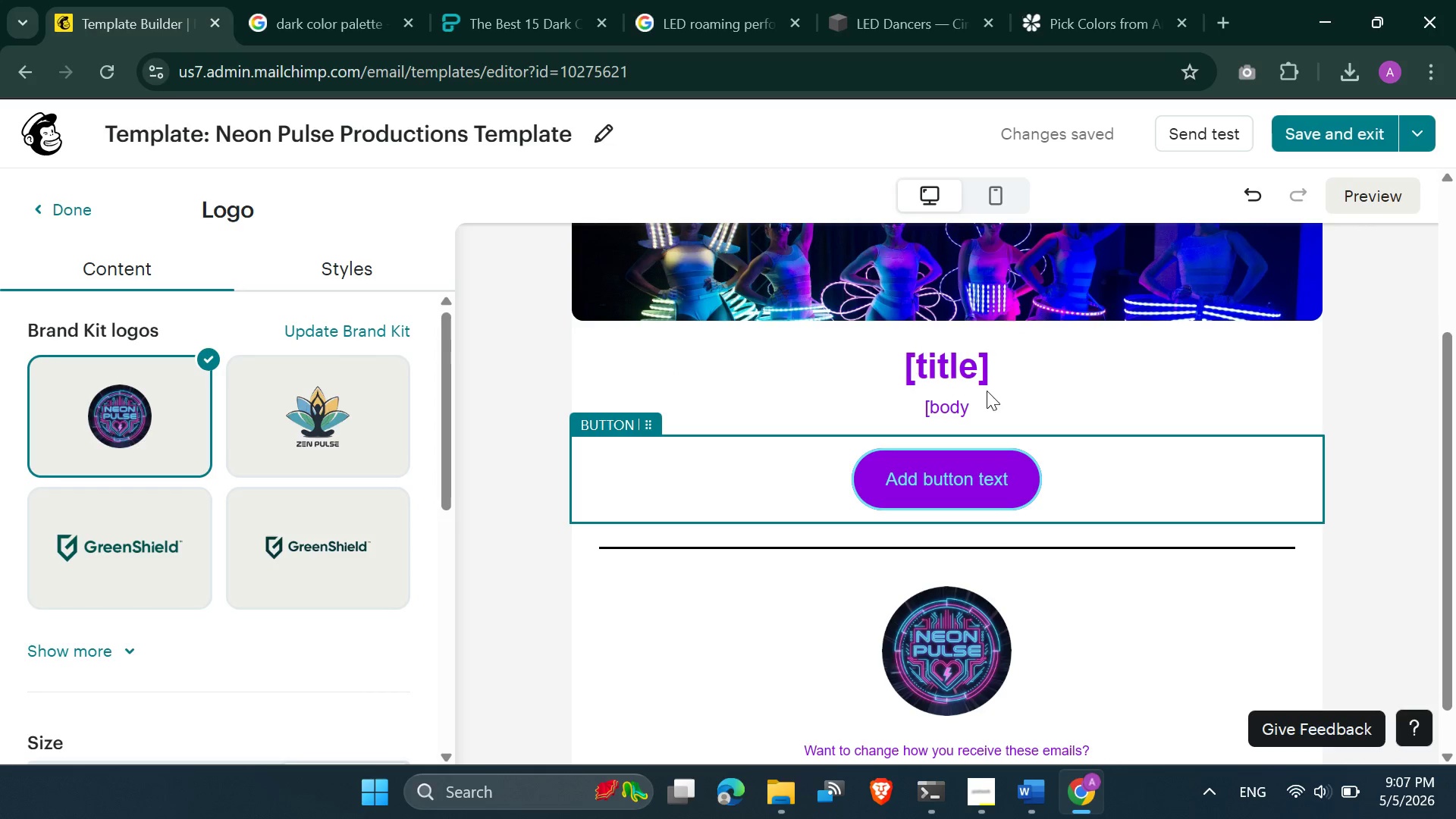 
left_click([987, 390])
 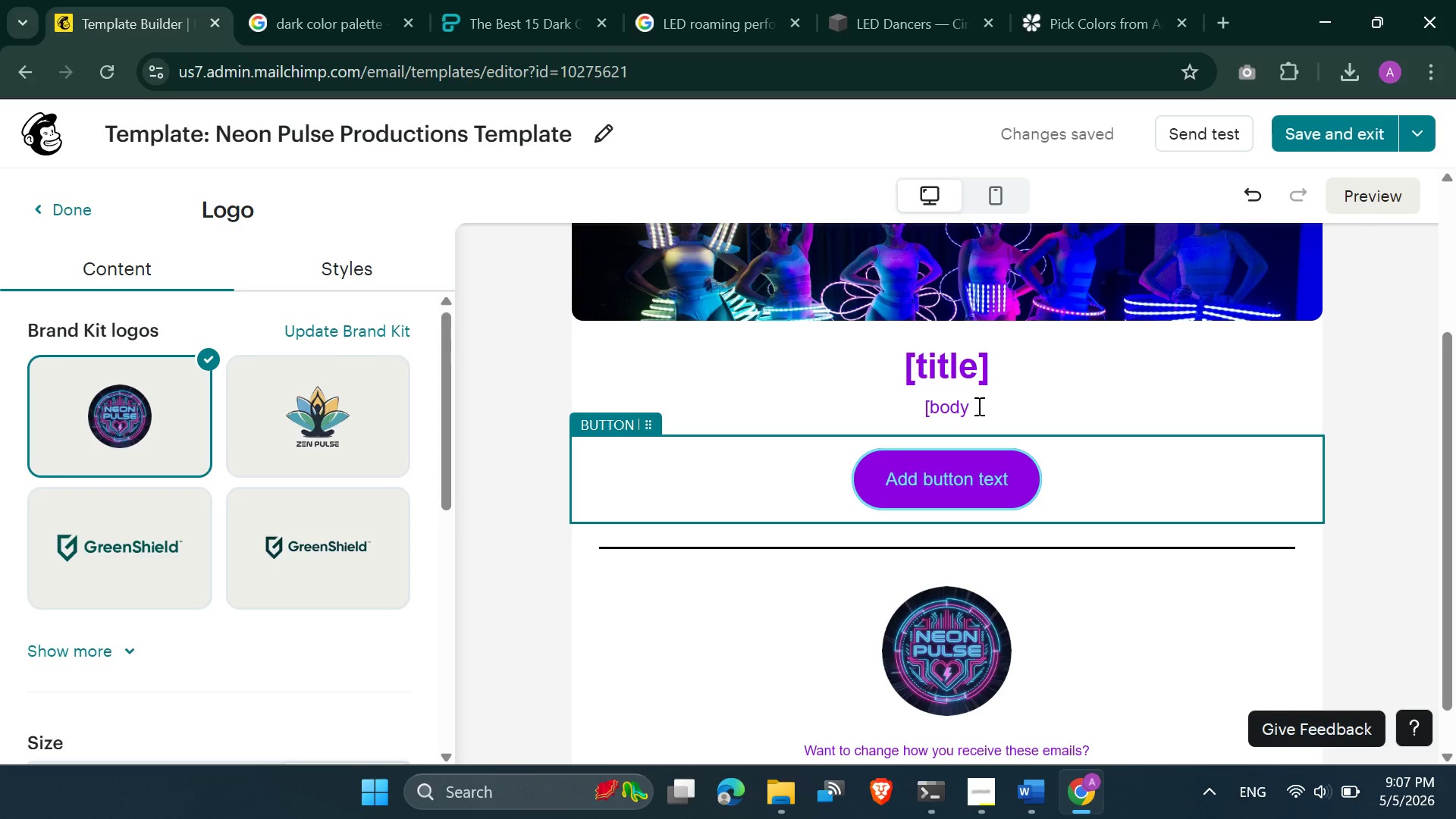 
left_click_drag(start_coordinate=[977, 406], to_coordinate=[895, 361])
 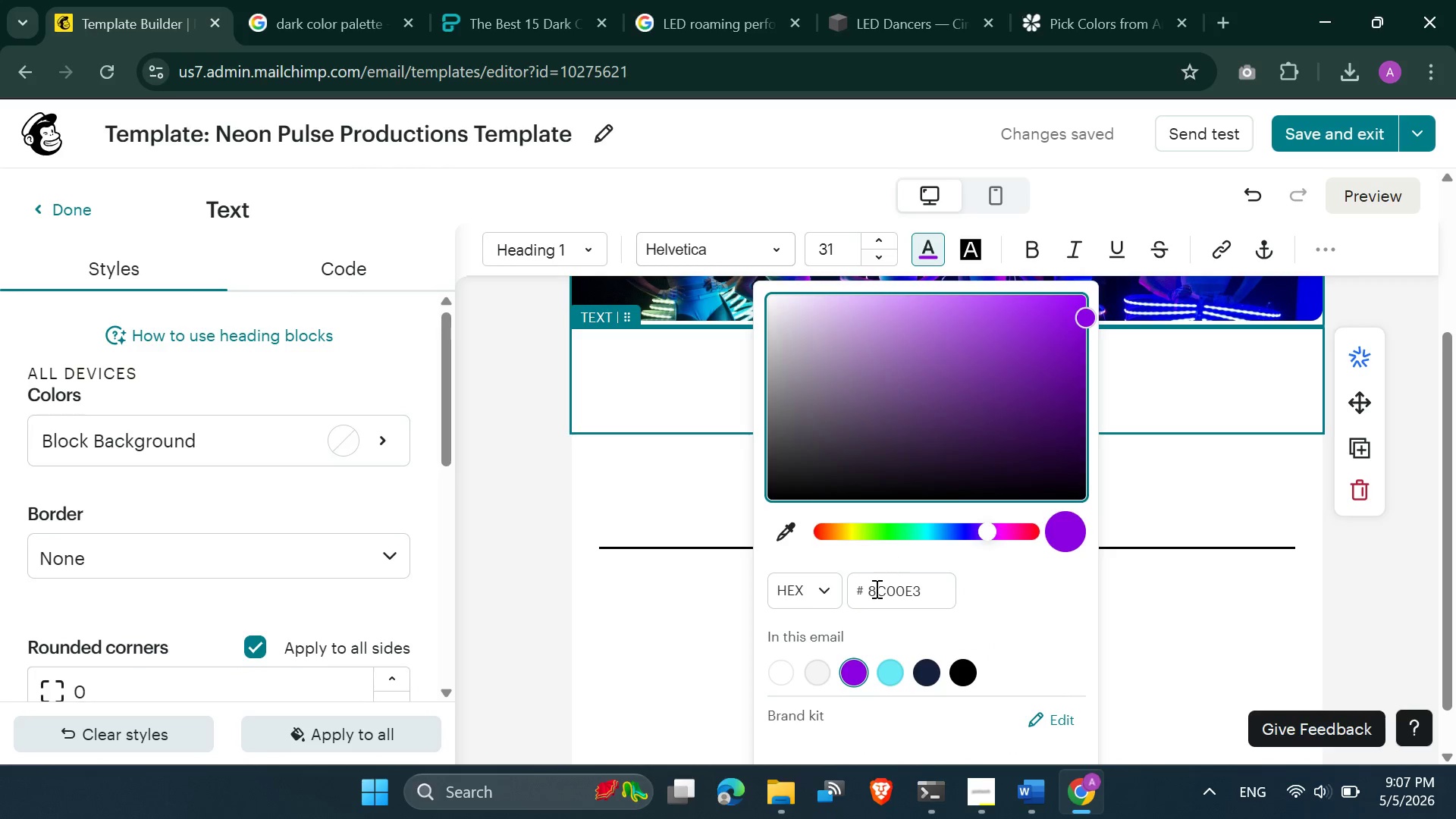 
left_click([886, 670])
 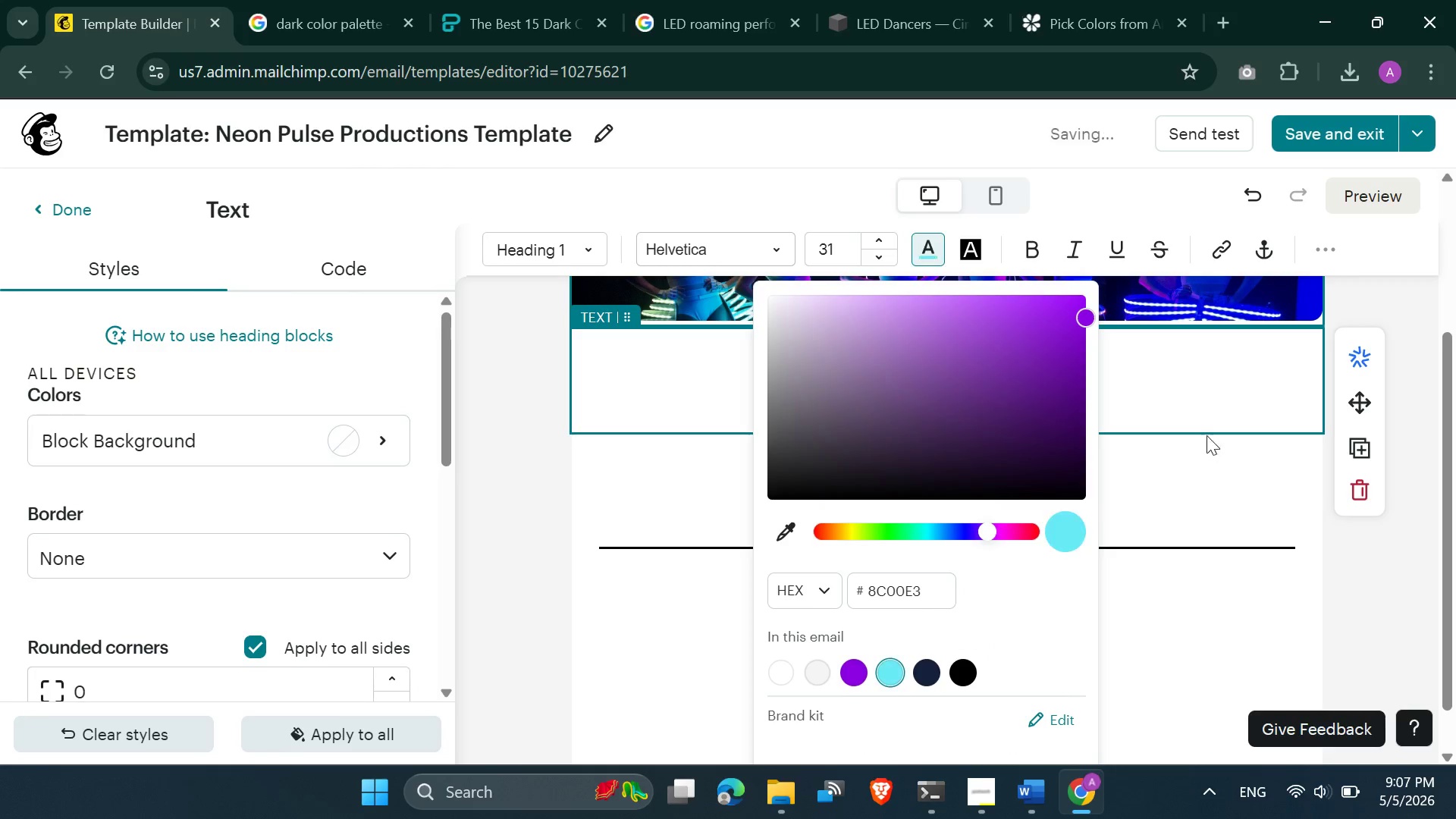 
left_click([1219, 405])
 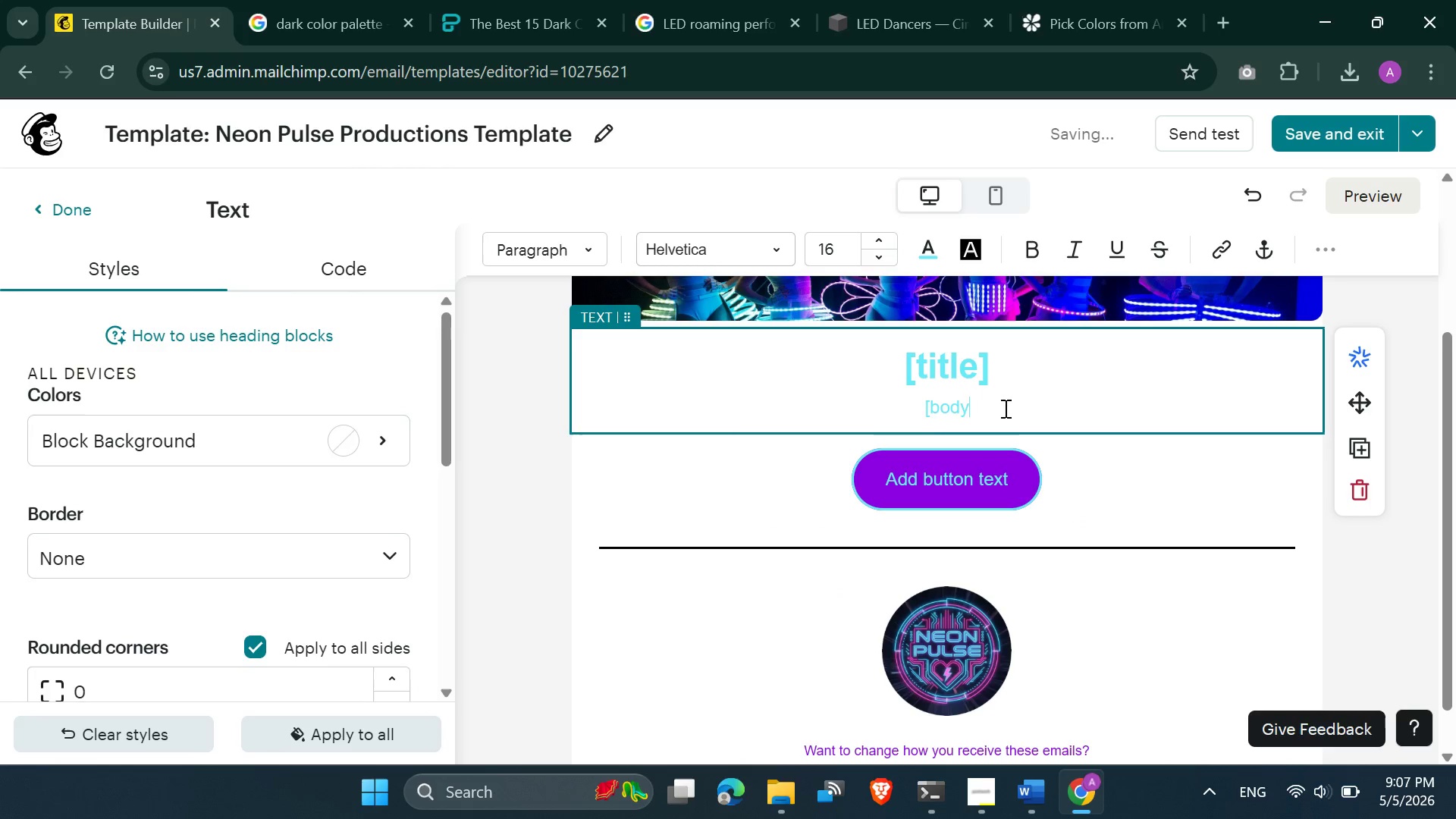 
scroll: coordinate [839, 422], scroll_direction: up, amount: 1.0
 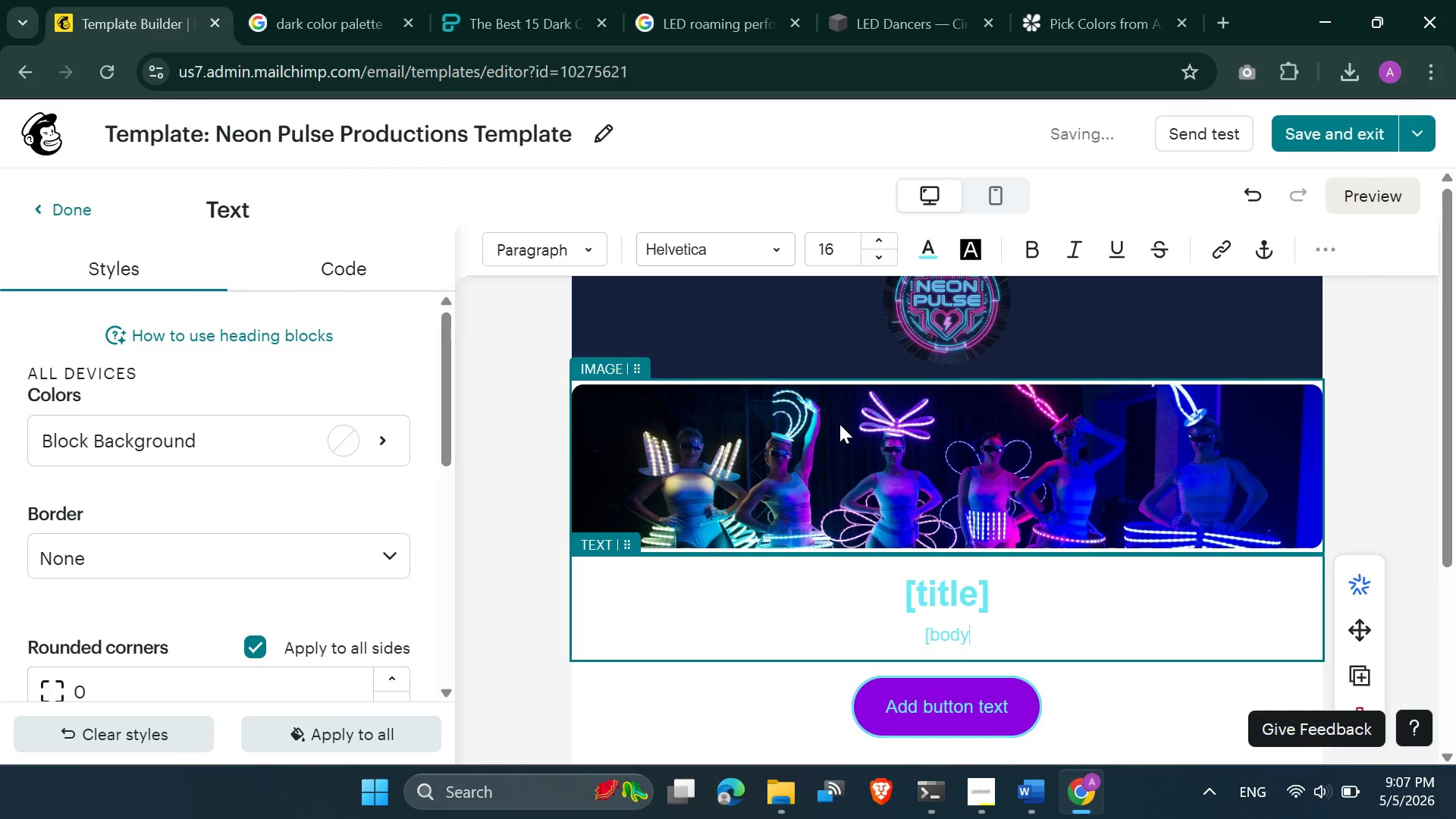 
scroll: coordinate [838, 428], scroll_direction: none, amount: 0.0
 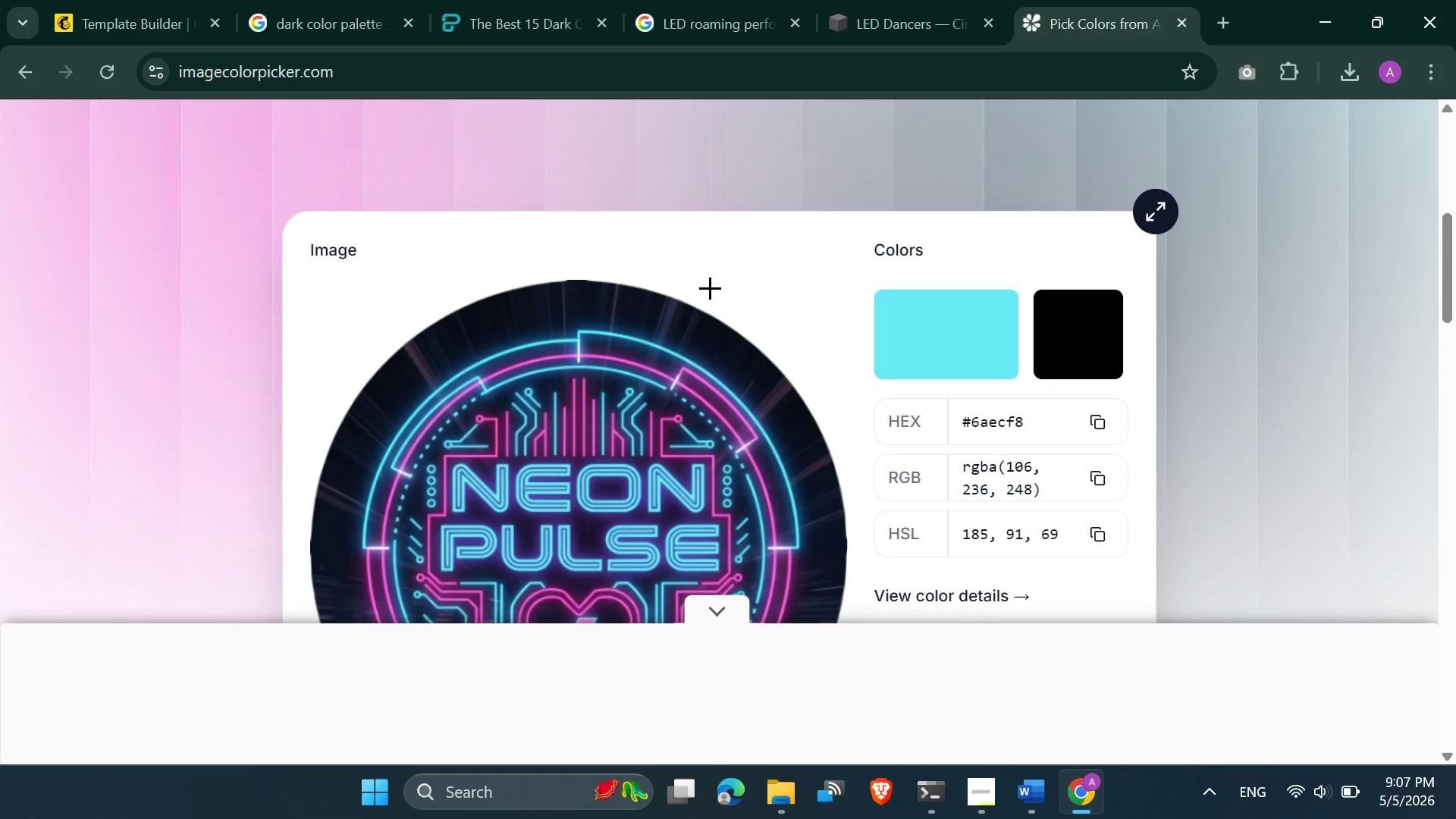 
scroll: coordinate [667, 417], scroll_direction: down, amount: 1.0
 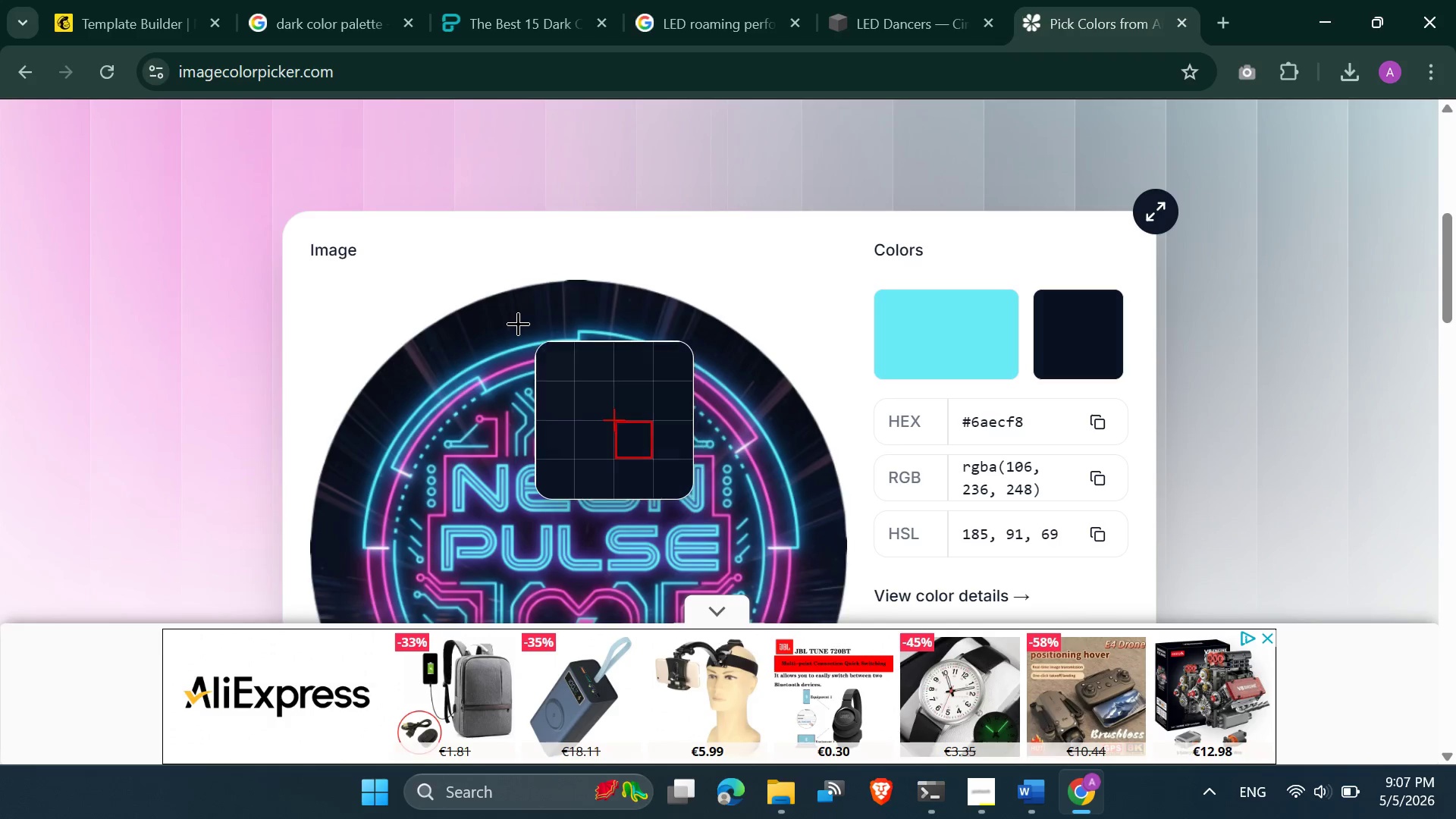 
left_click([518, 322])
 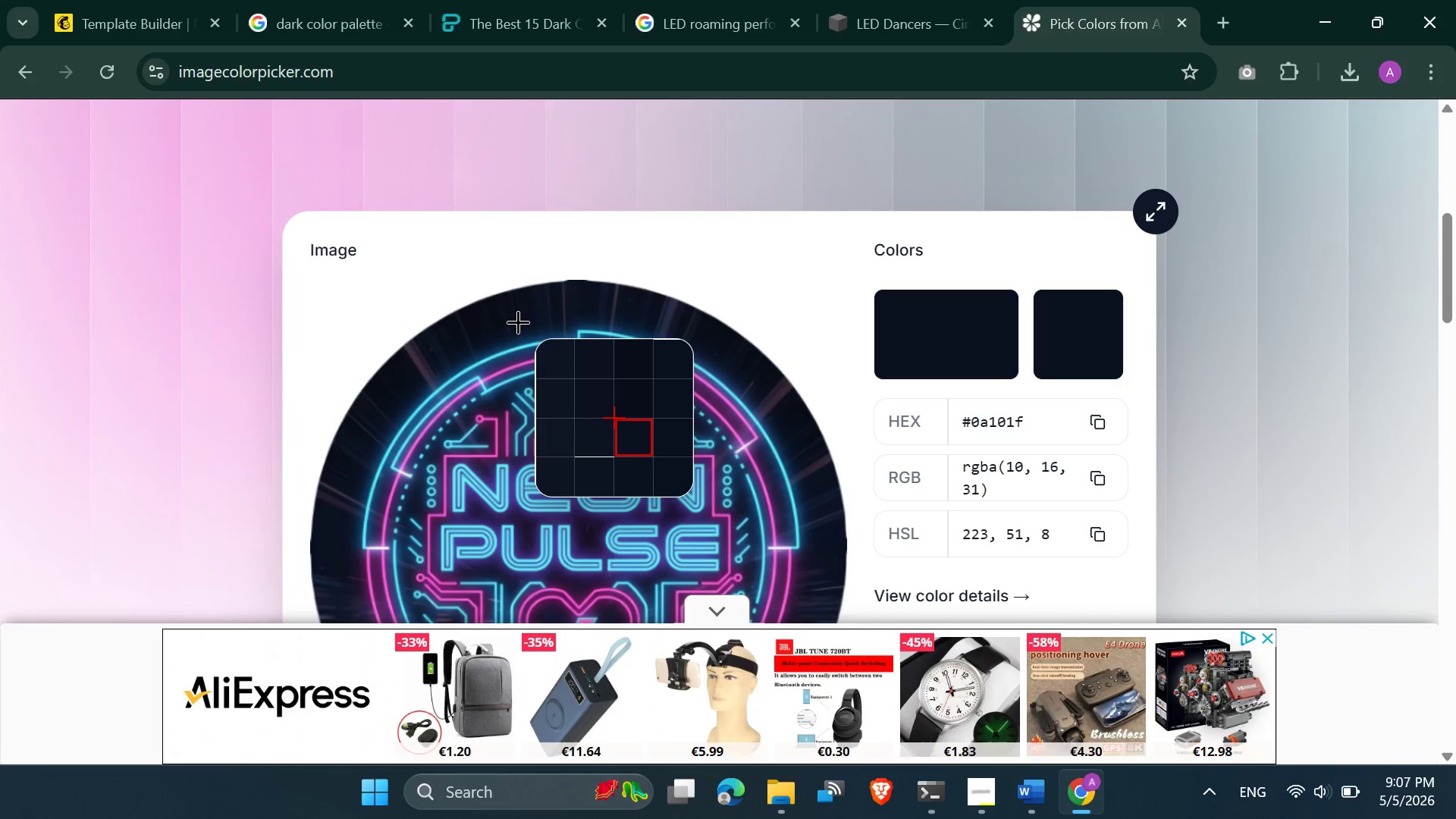 
scroll: coordinate [497, 318], scroll_direction: down, amount: 2.0
 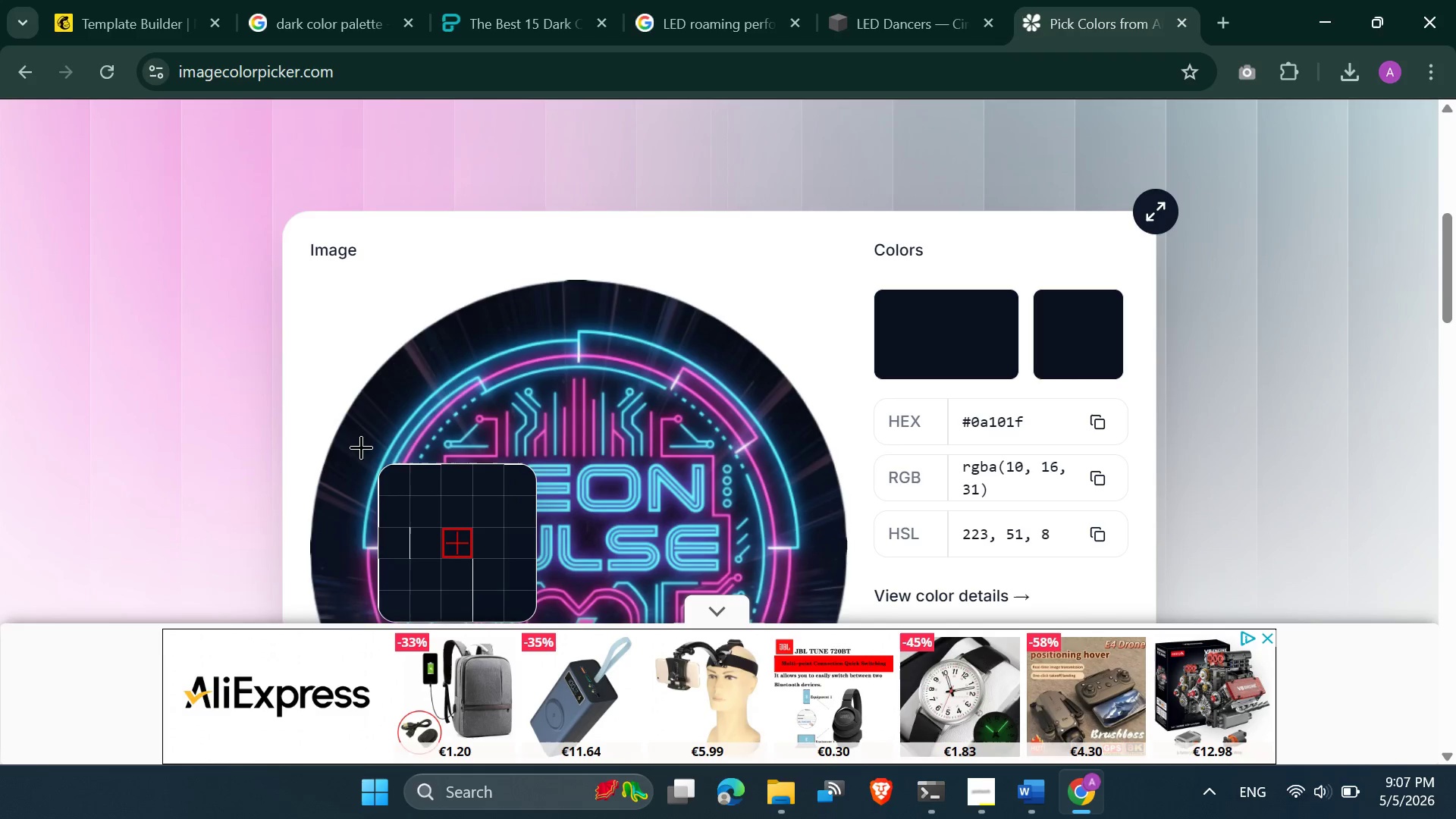 
left_click([361, 444])
 